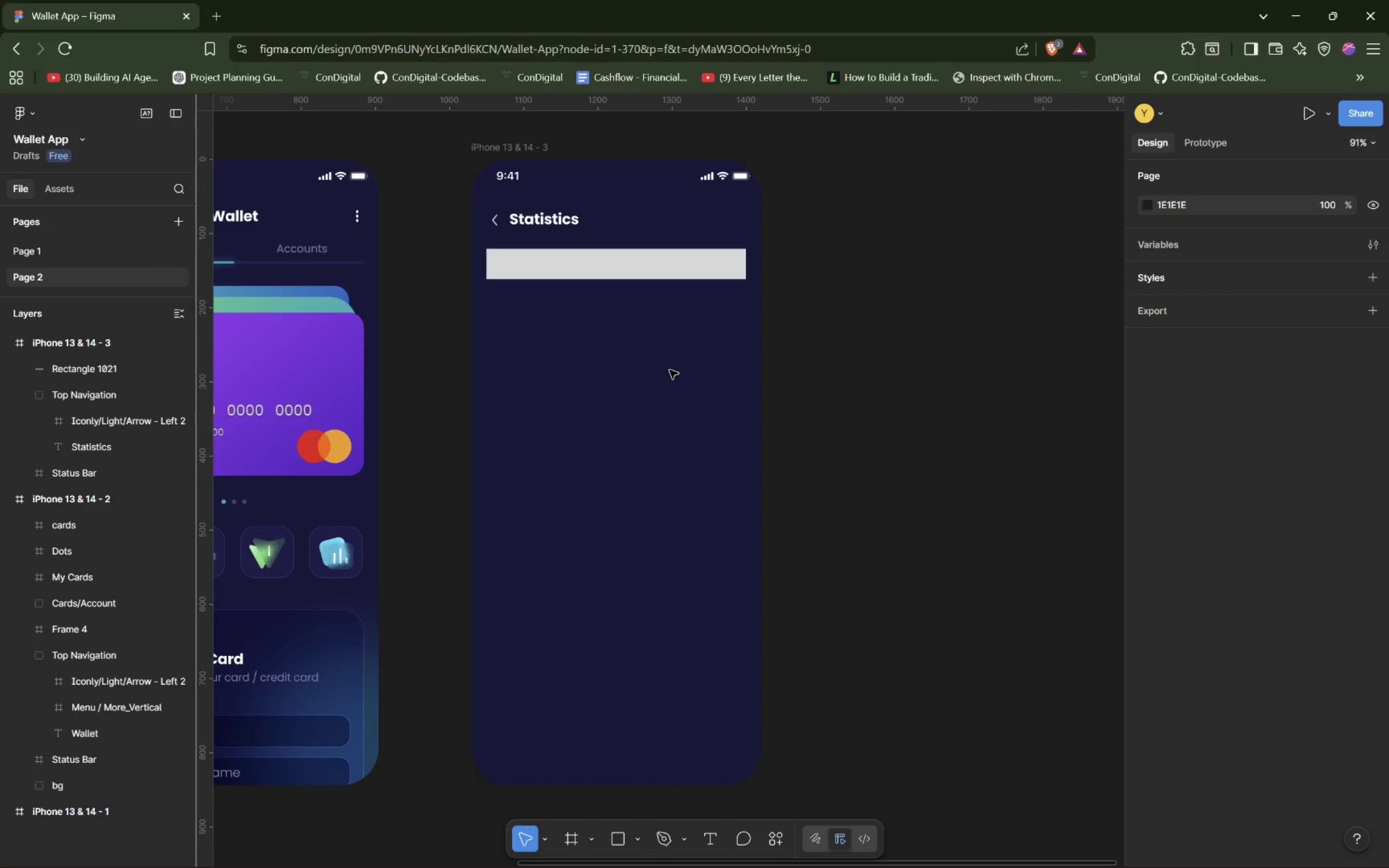 
hold_key(key=AltLeft, duration=0.45)
 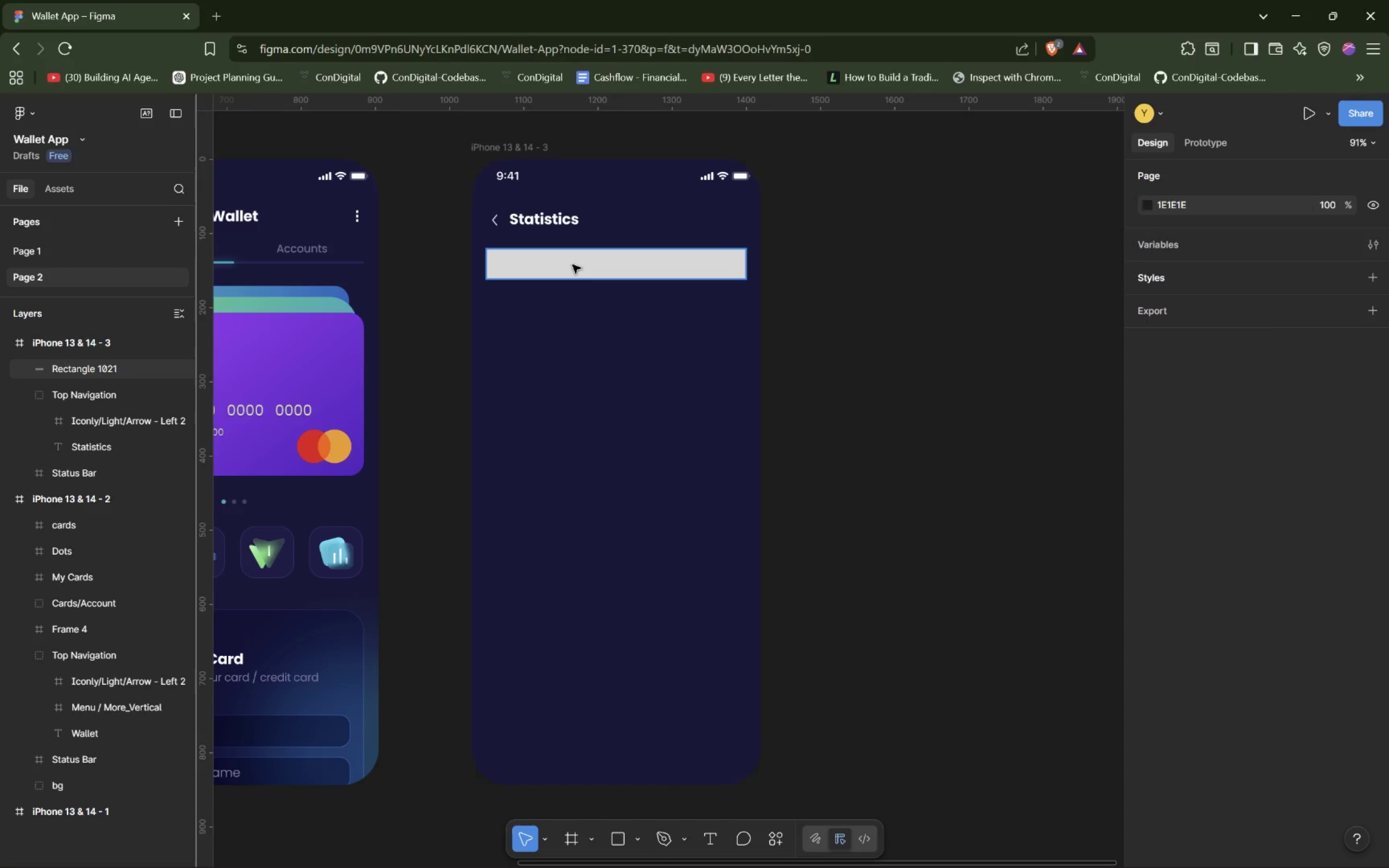 
left_click([572, 265])
 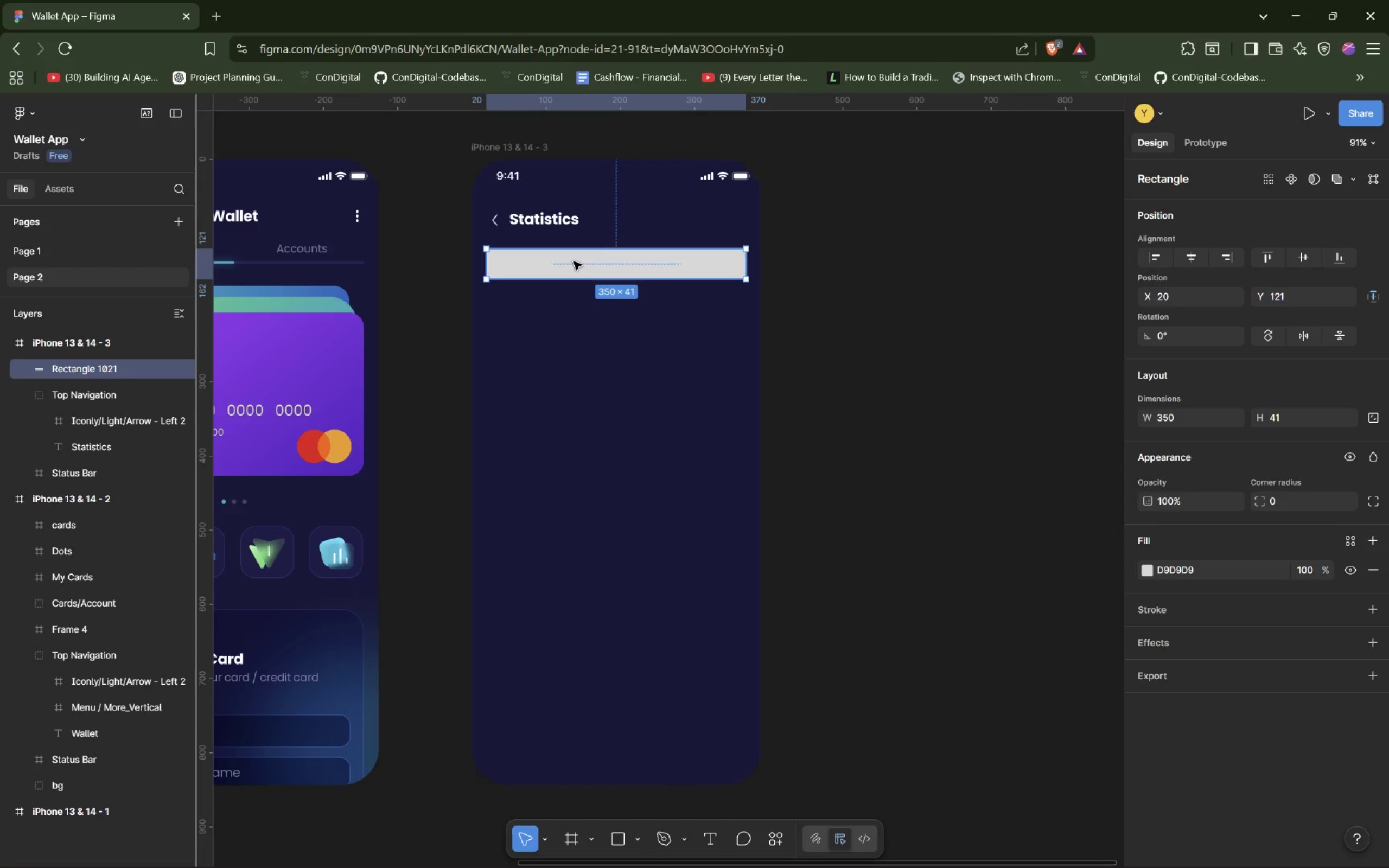 
hold_key(key=AltLeft, duration=1.52)
 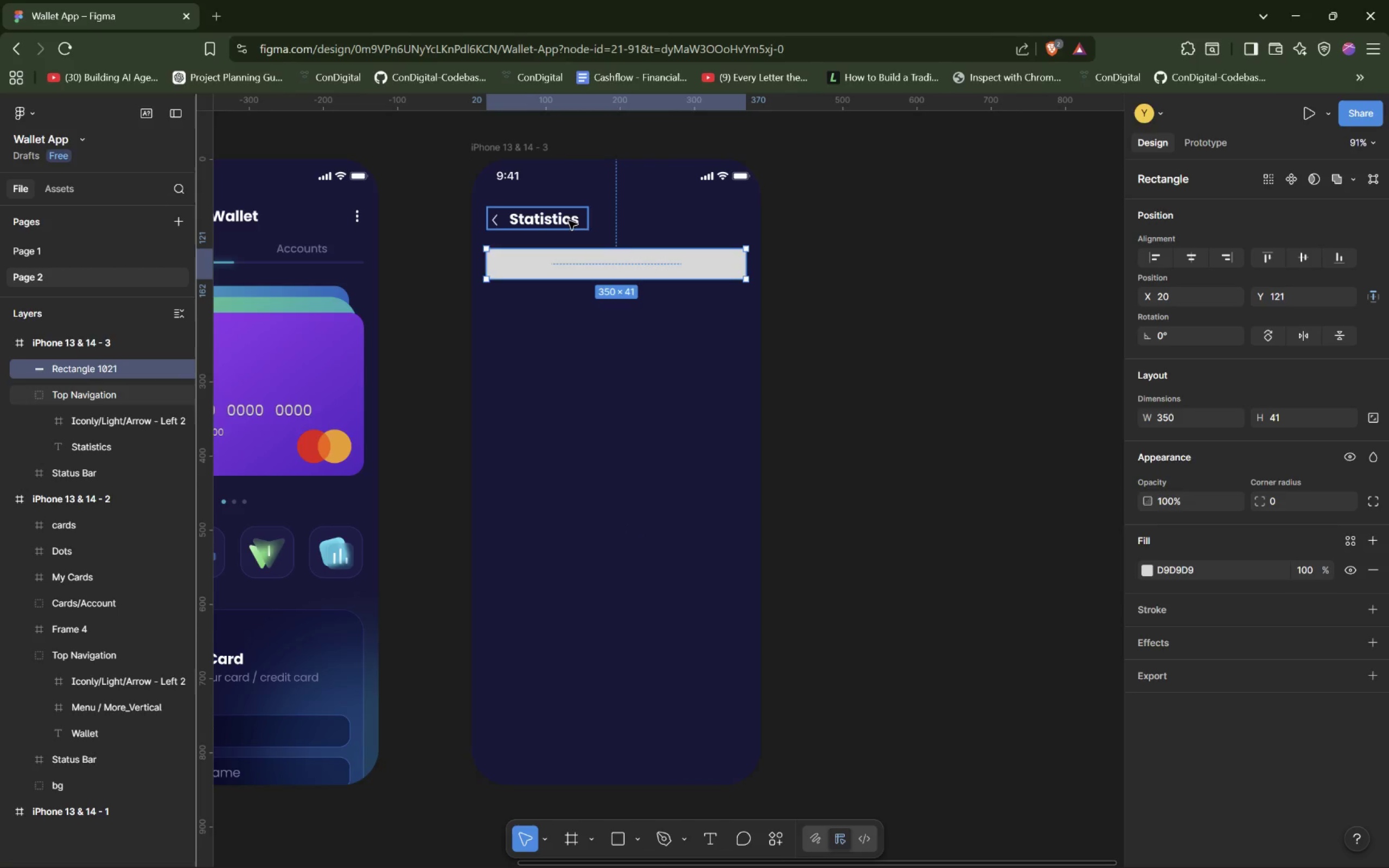 
hold_key(key=AltLeft, duration=0.39)
 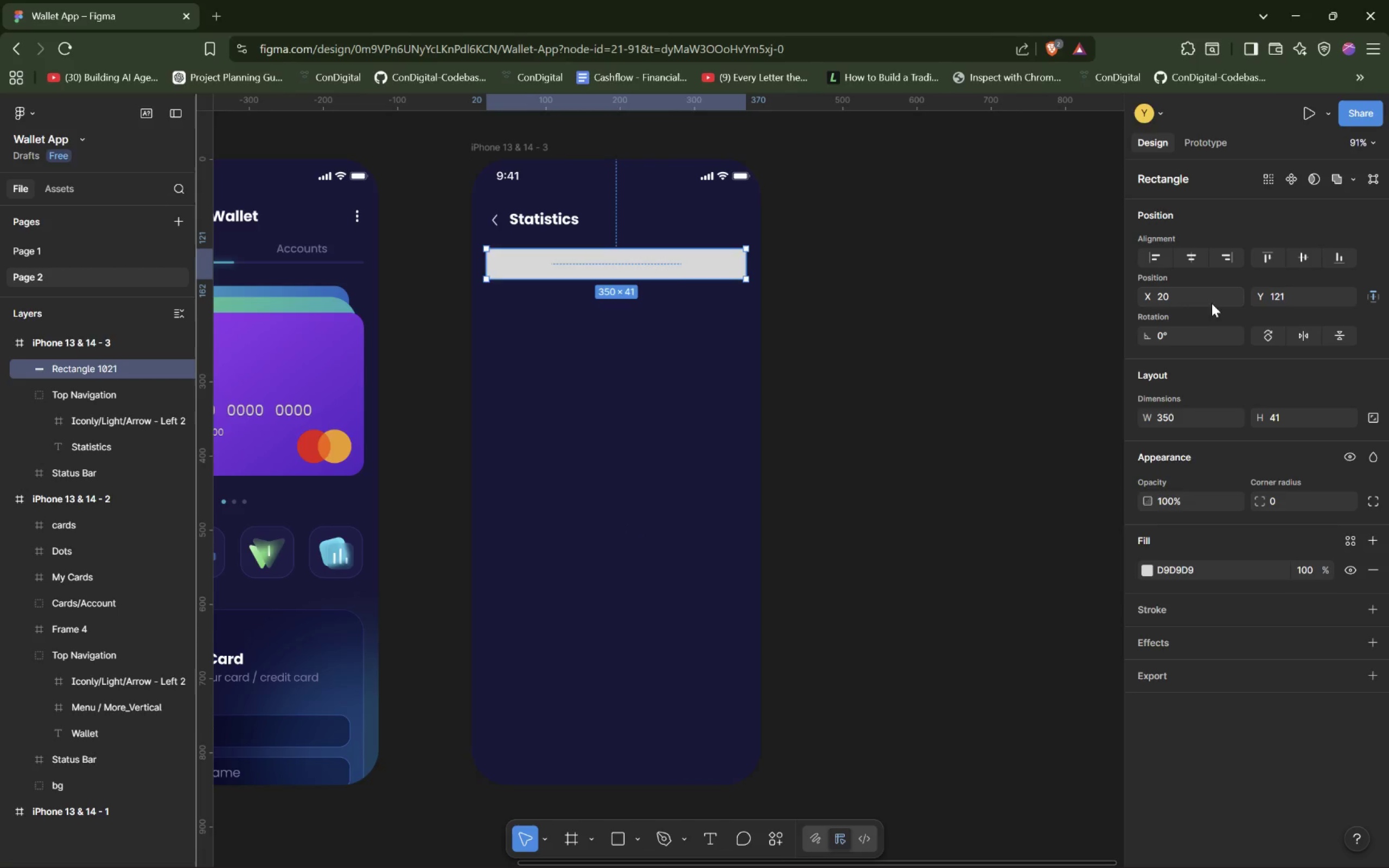 
left_click([1206, 297])
 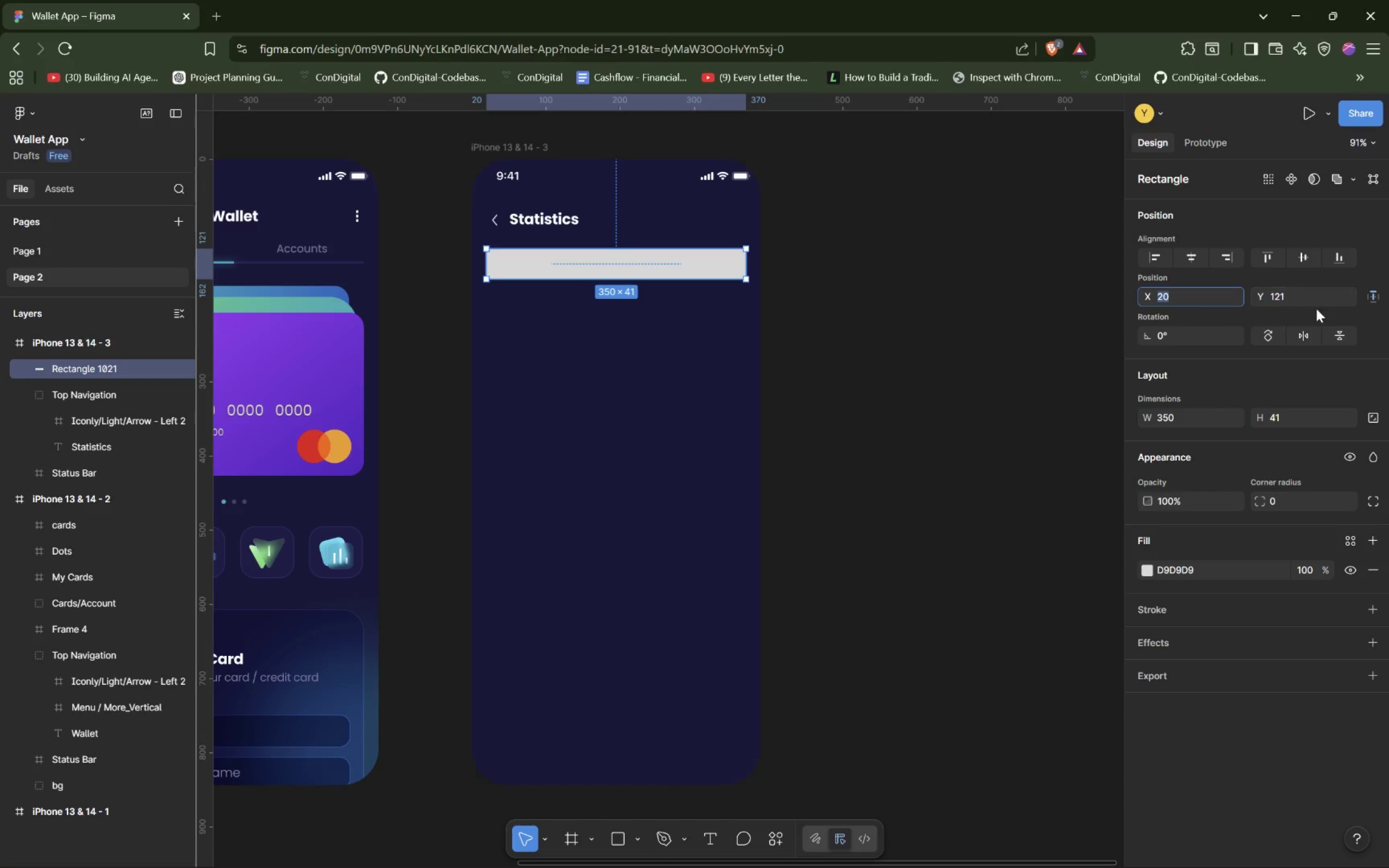 
left_click([1321, 294])
 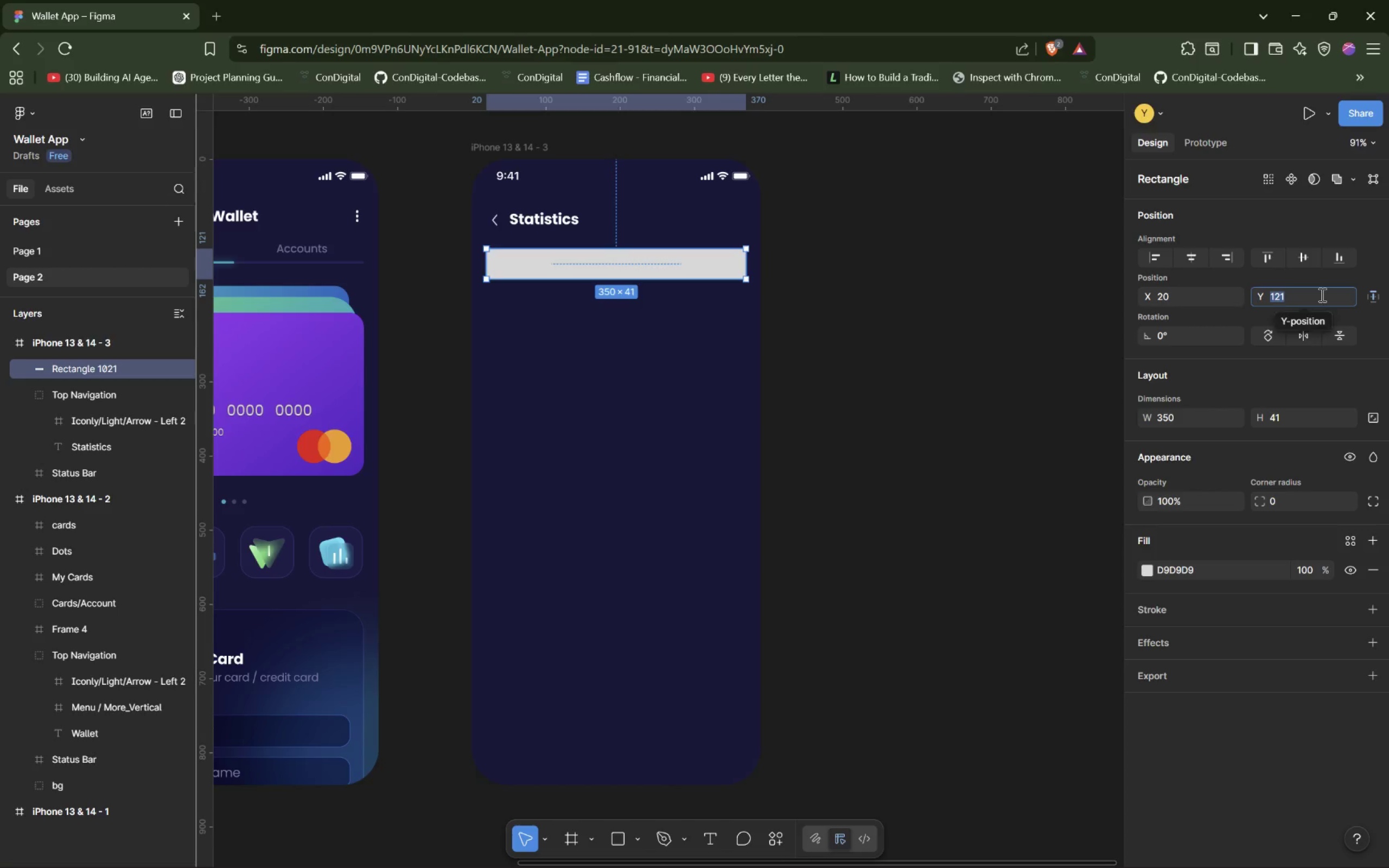 
key(ArrowUp)
 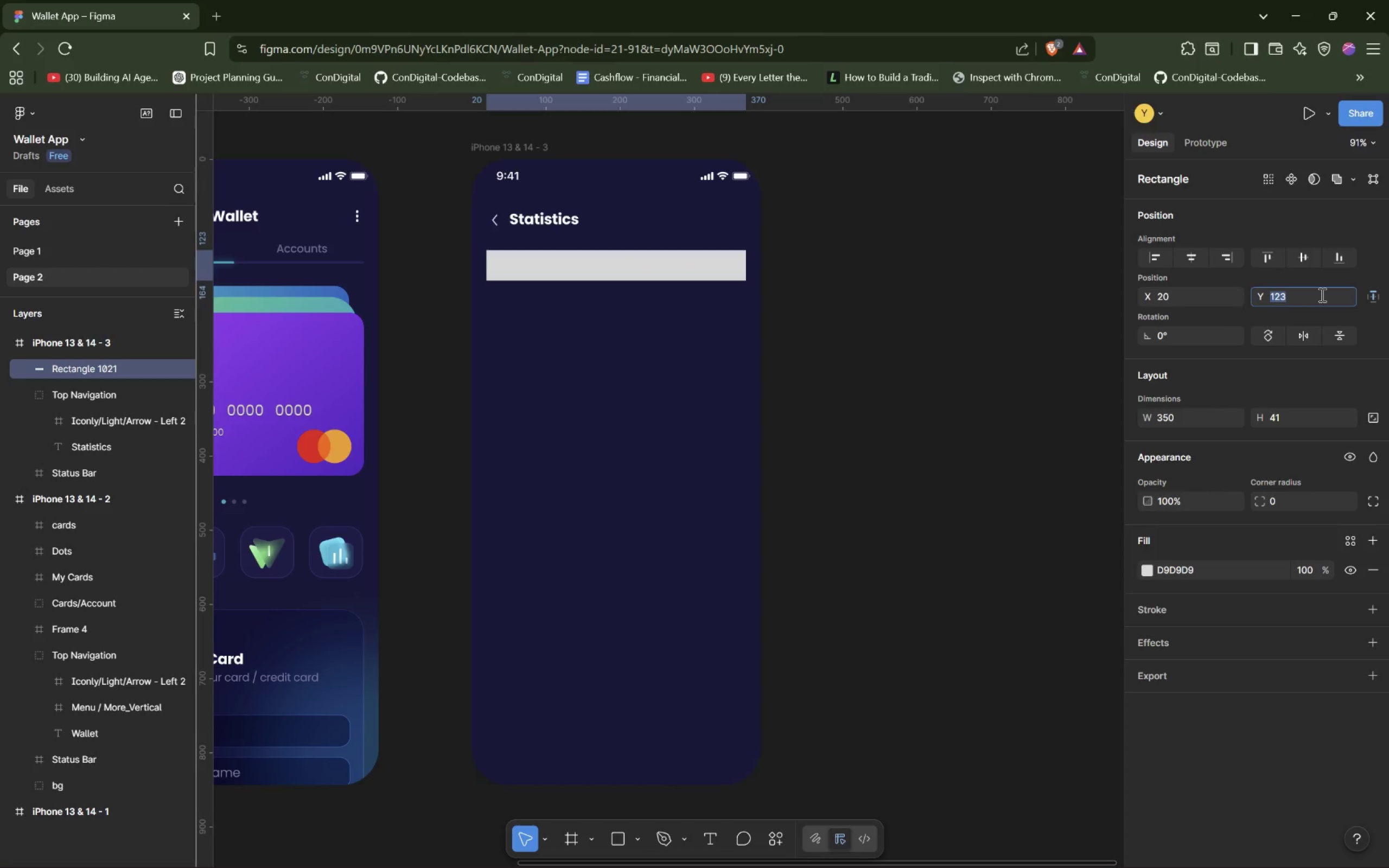 
key(ArrowUp)
 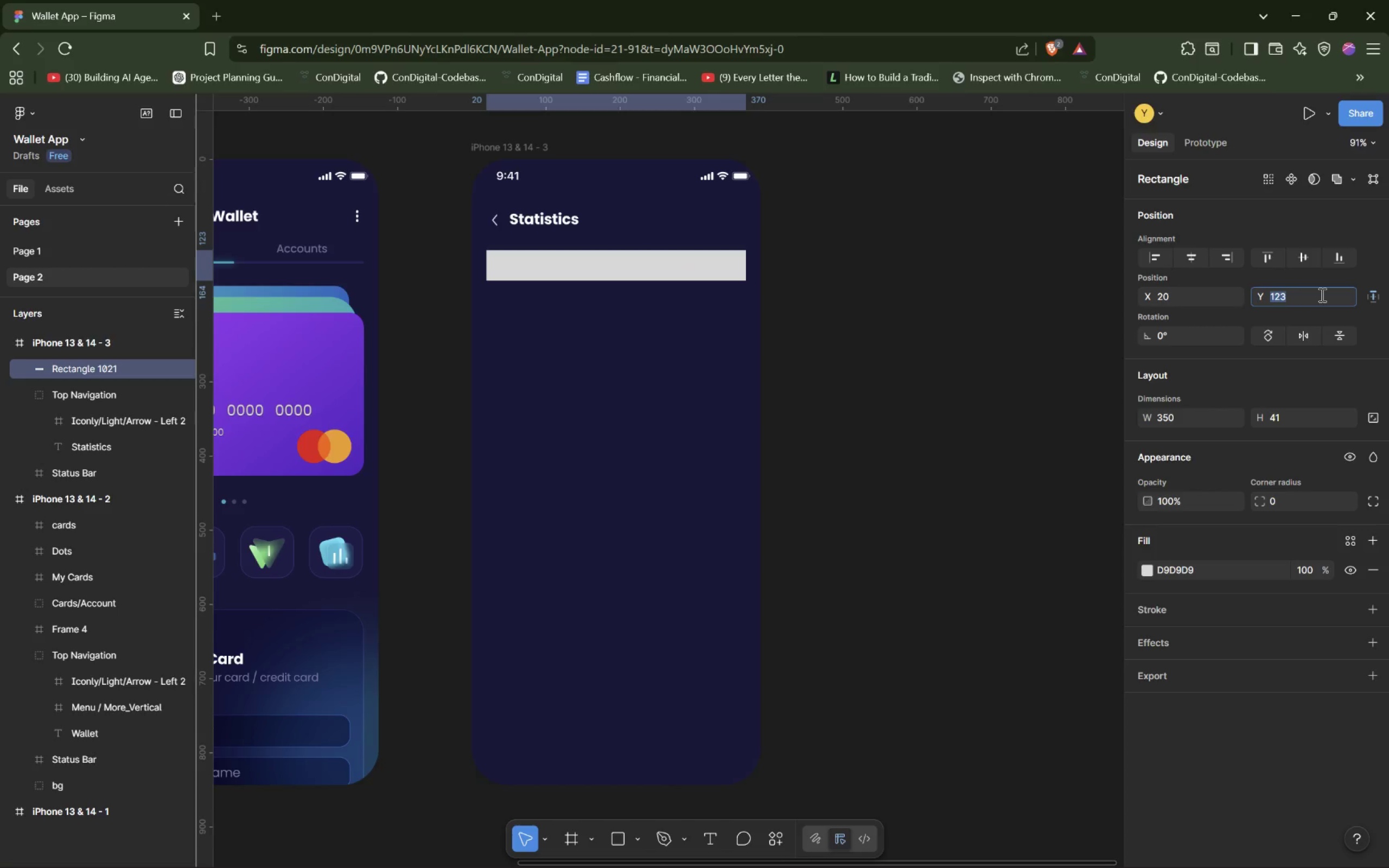 
key(ArrowUp)
 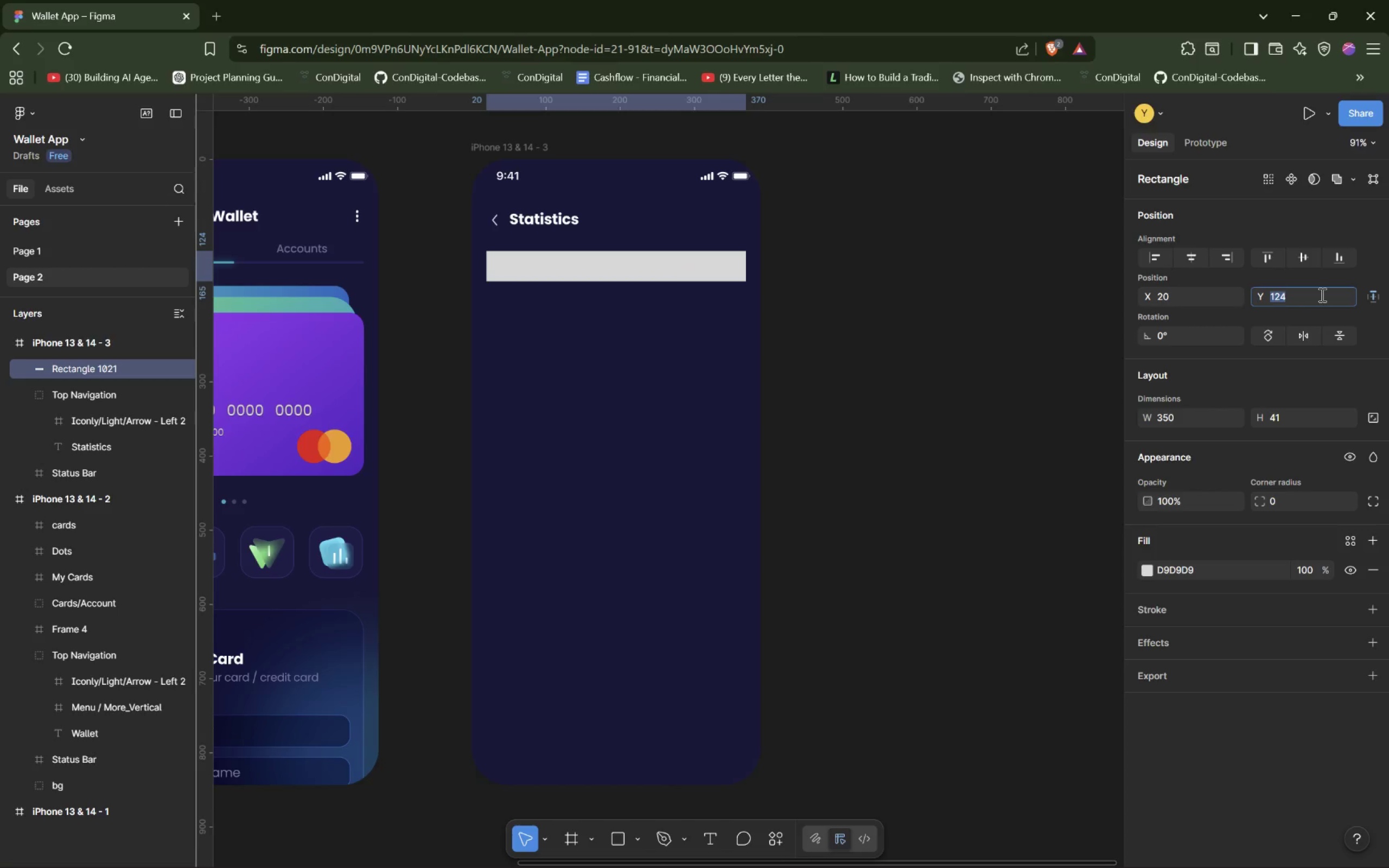 
key(ArrowUp)
 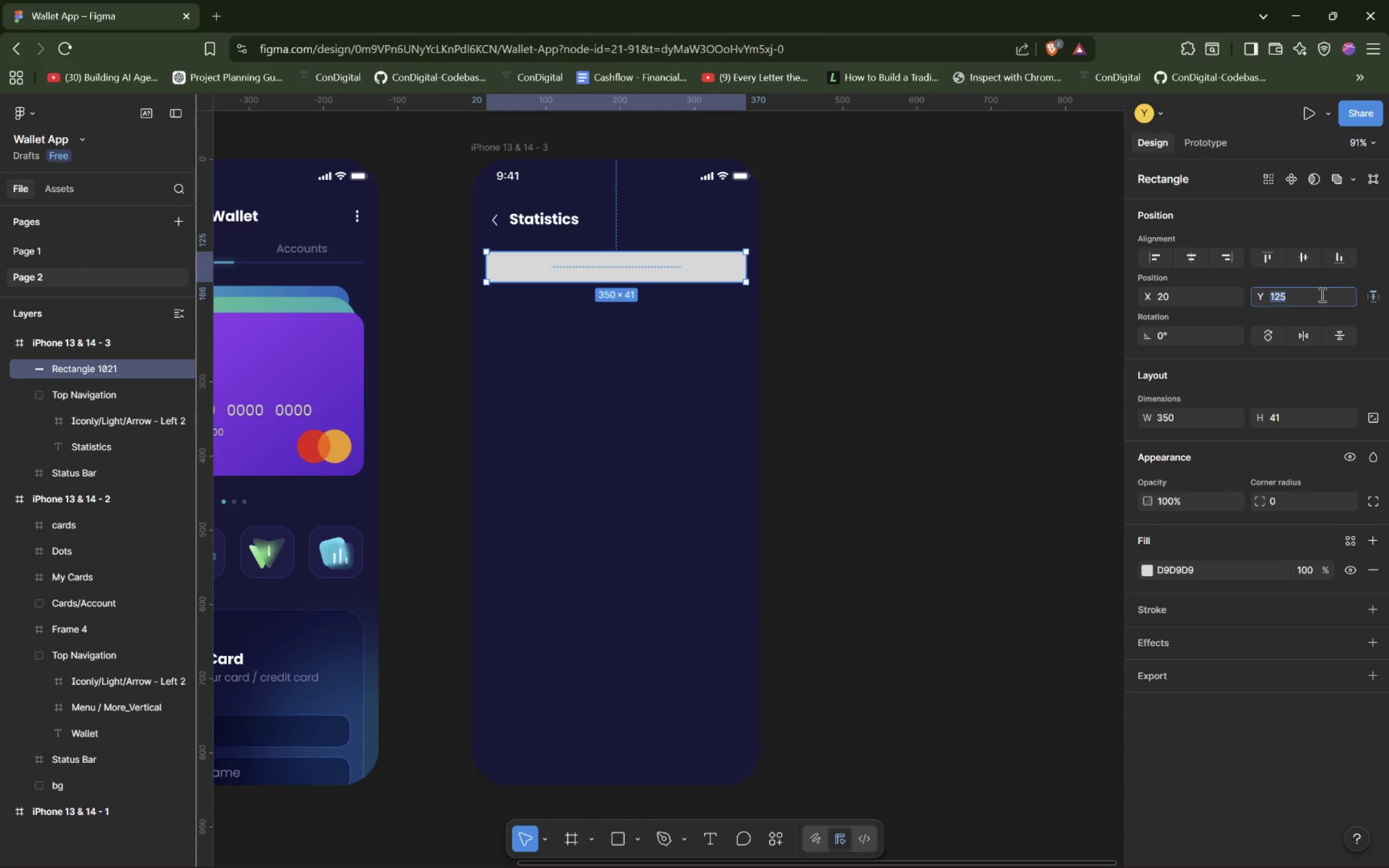 
hold_key(key=AltLeft, duration=1.5)
 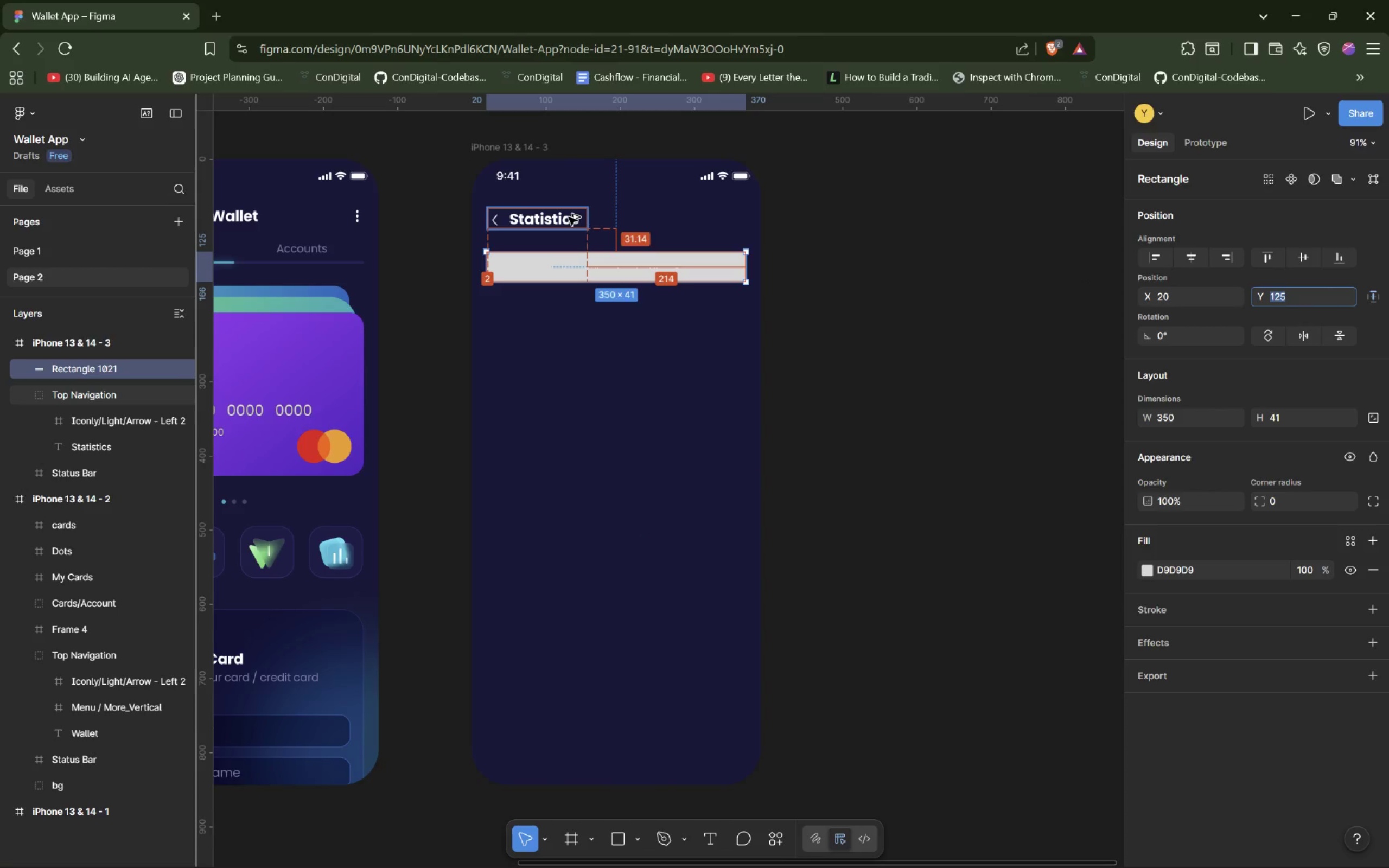 
hold_key(key=AltLeft, duration=1.52)
 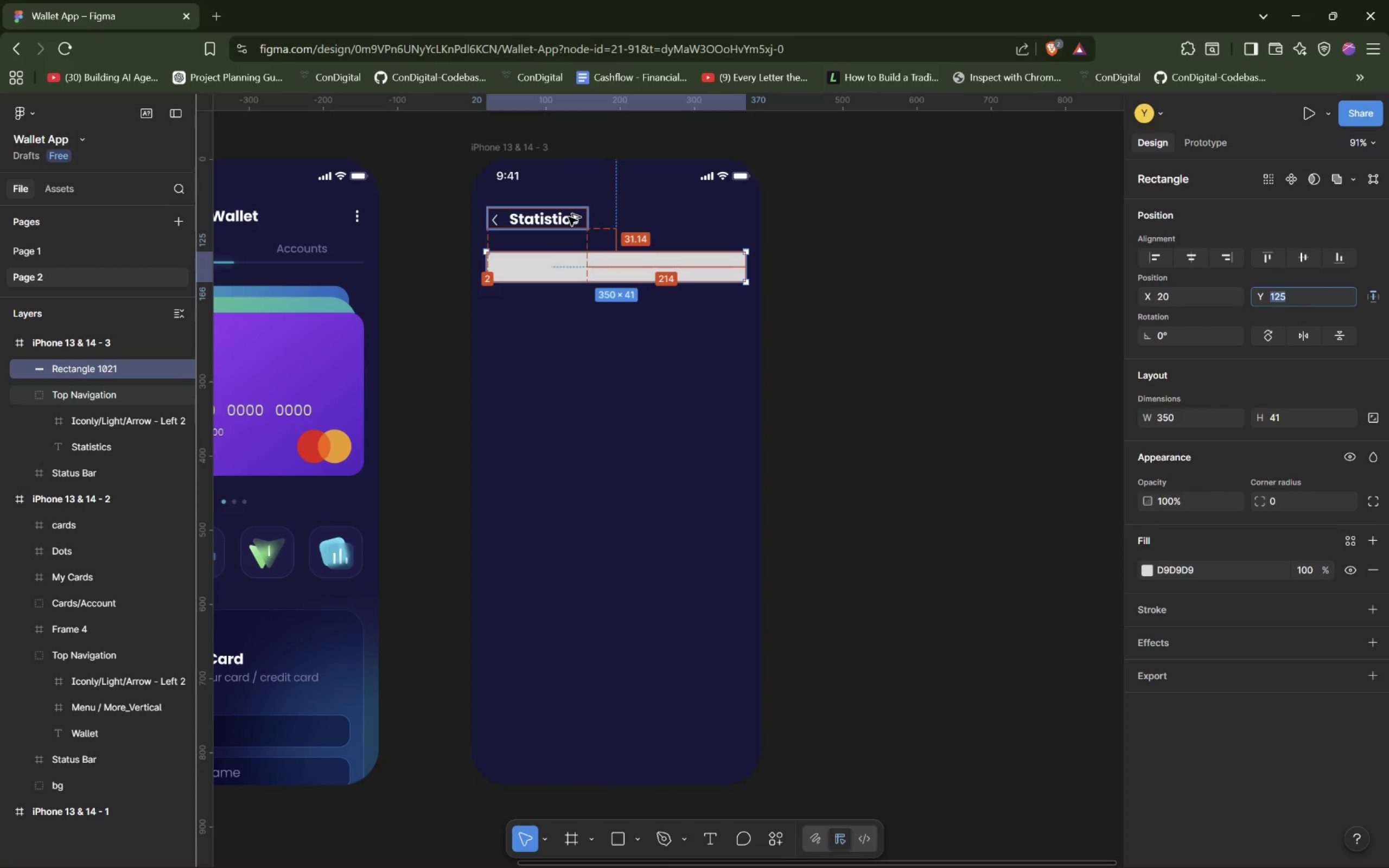 
hold_key(key=AltLeft, duration=1.52)
 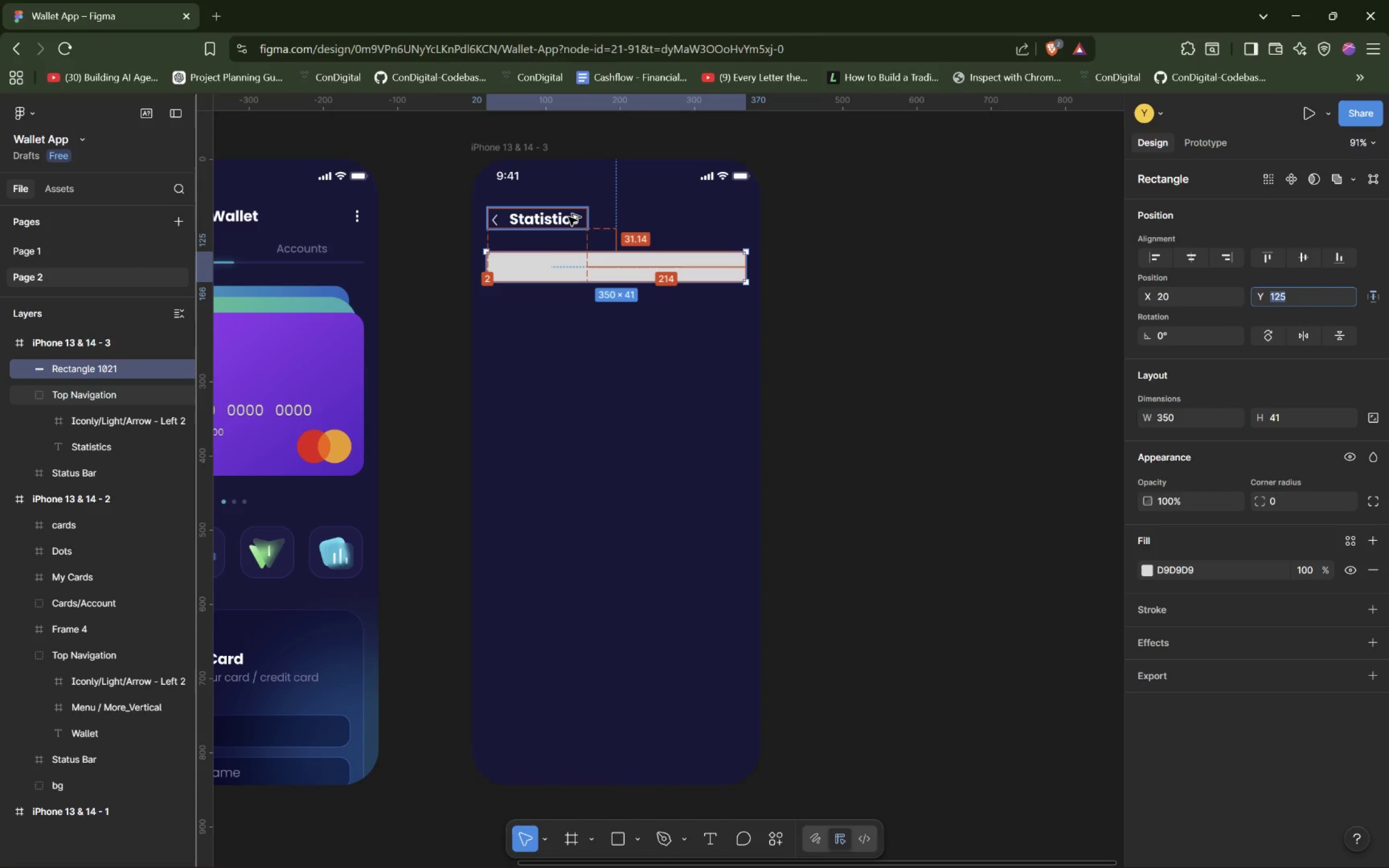 
hold_key(key=AltLeft, duration=1.5)
 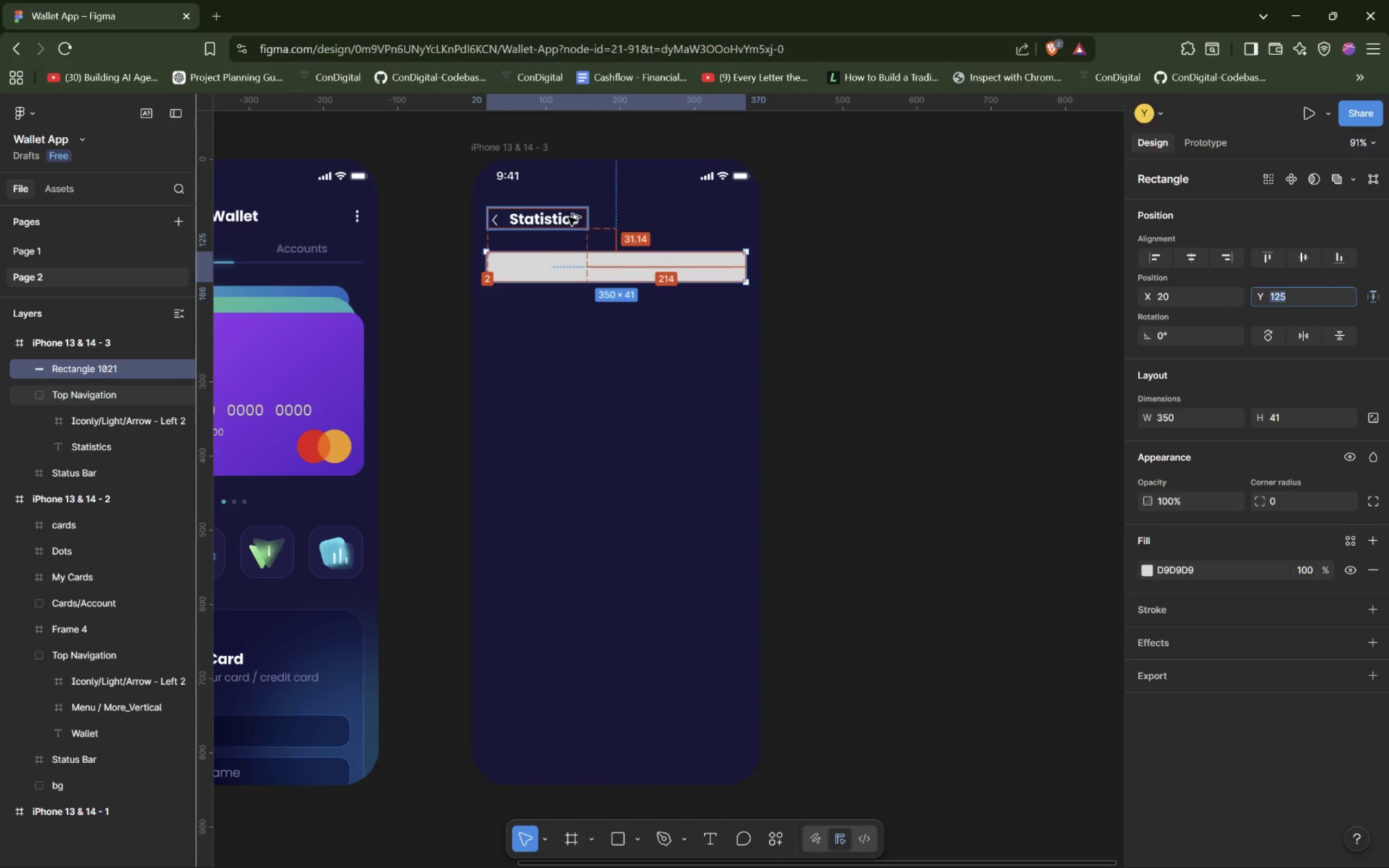 
hold_key(key=AltLeft, duration=1.01)
 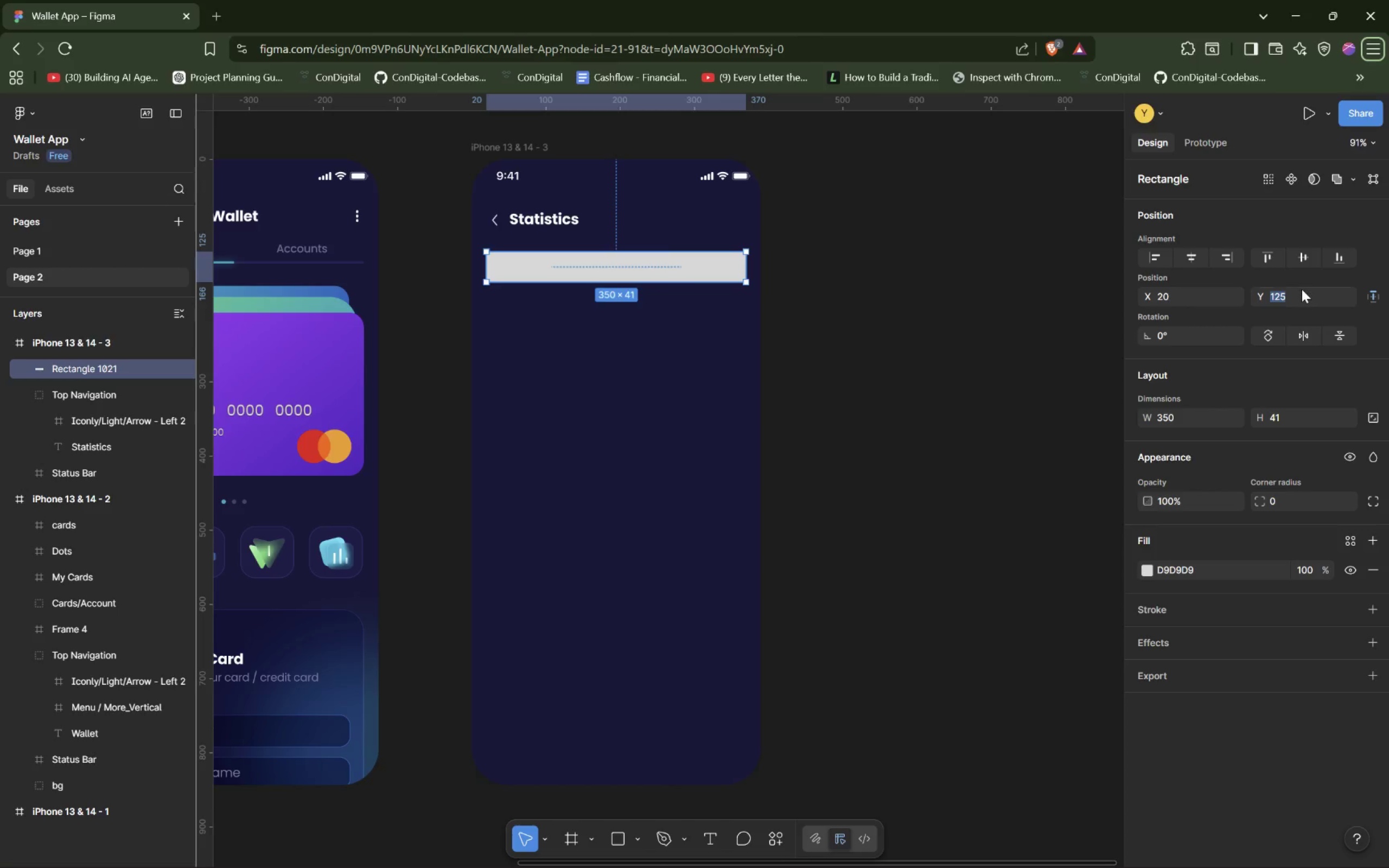 
left_click([1300, 294])
 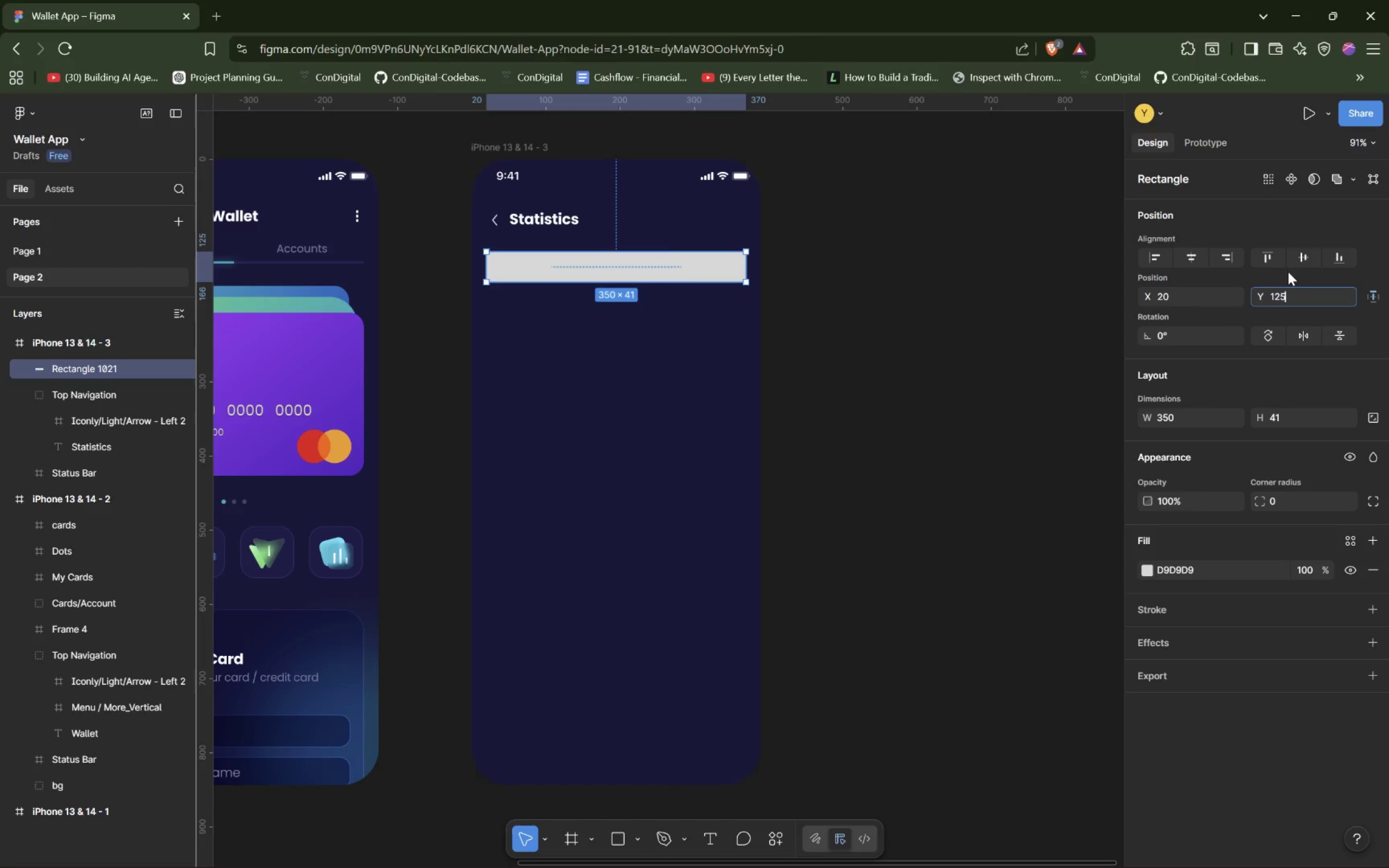 
key(ArrowDown)
 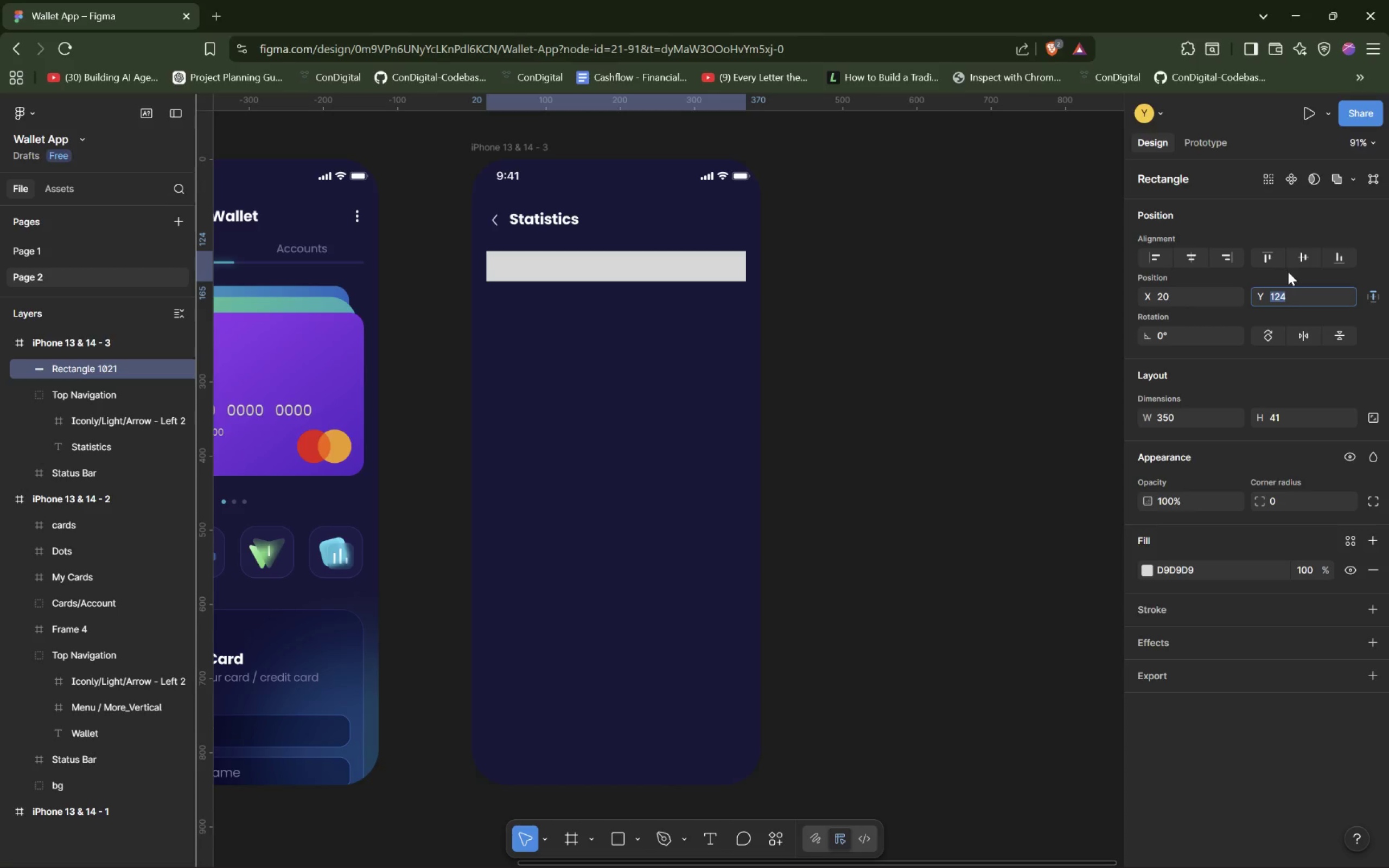 
hold_key(key=AltLeft, duration=1.5)
 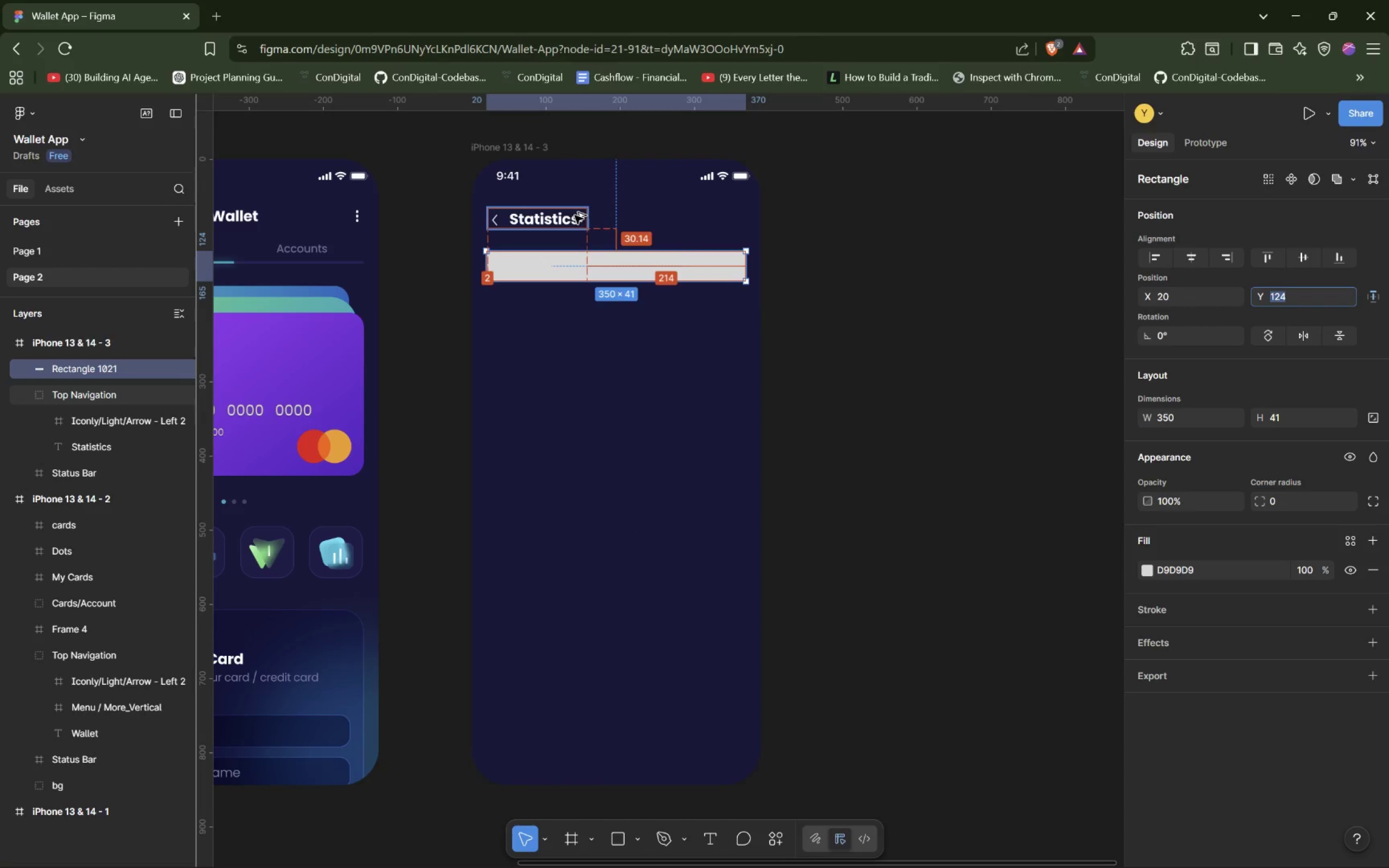 
hold_key(key=AltLeft, duration=0.8)
 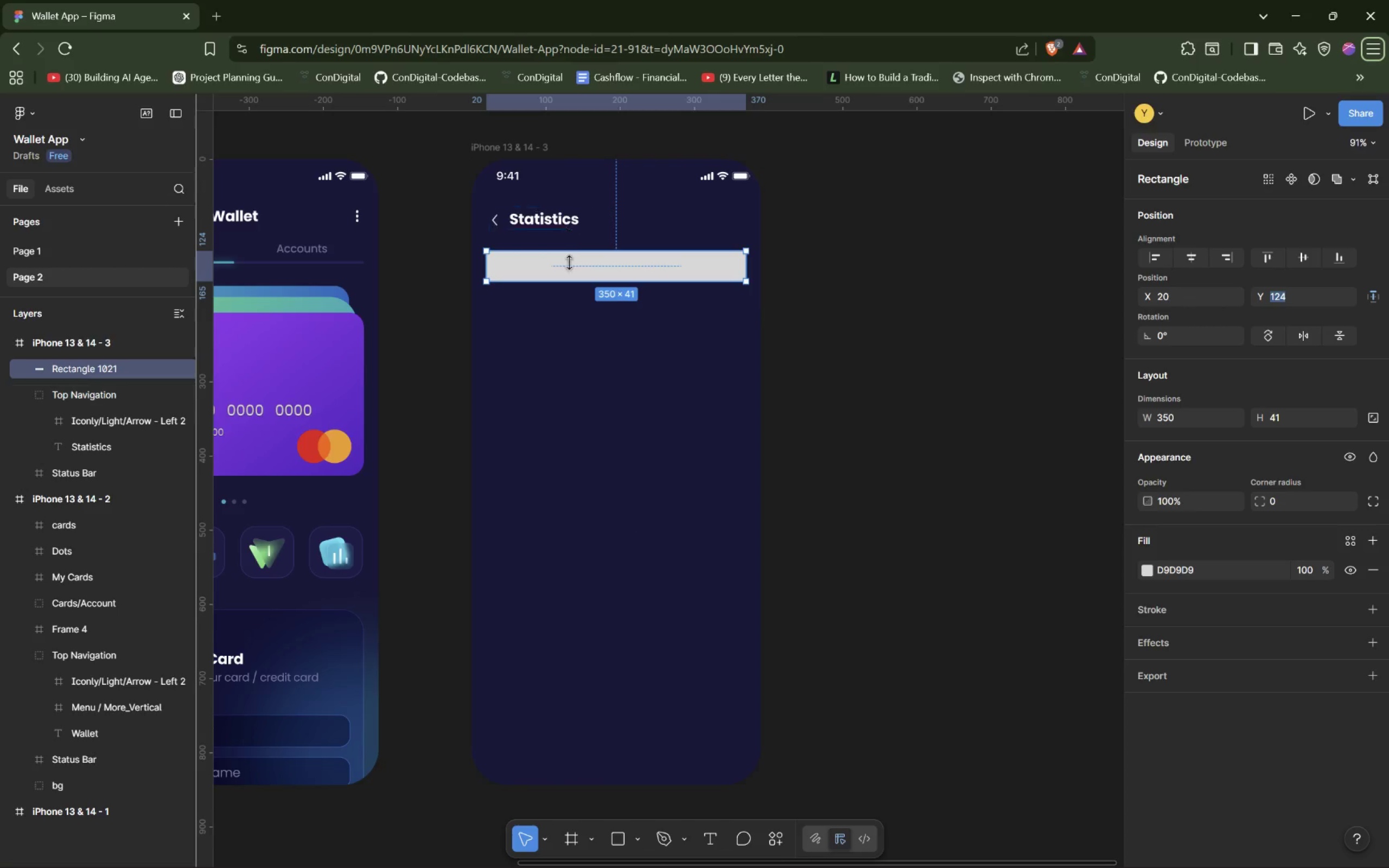 
wait(14.22)
 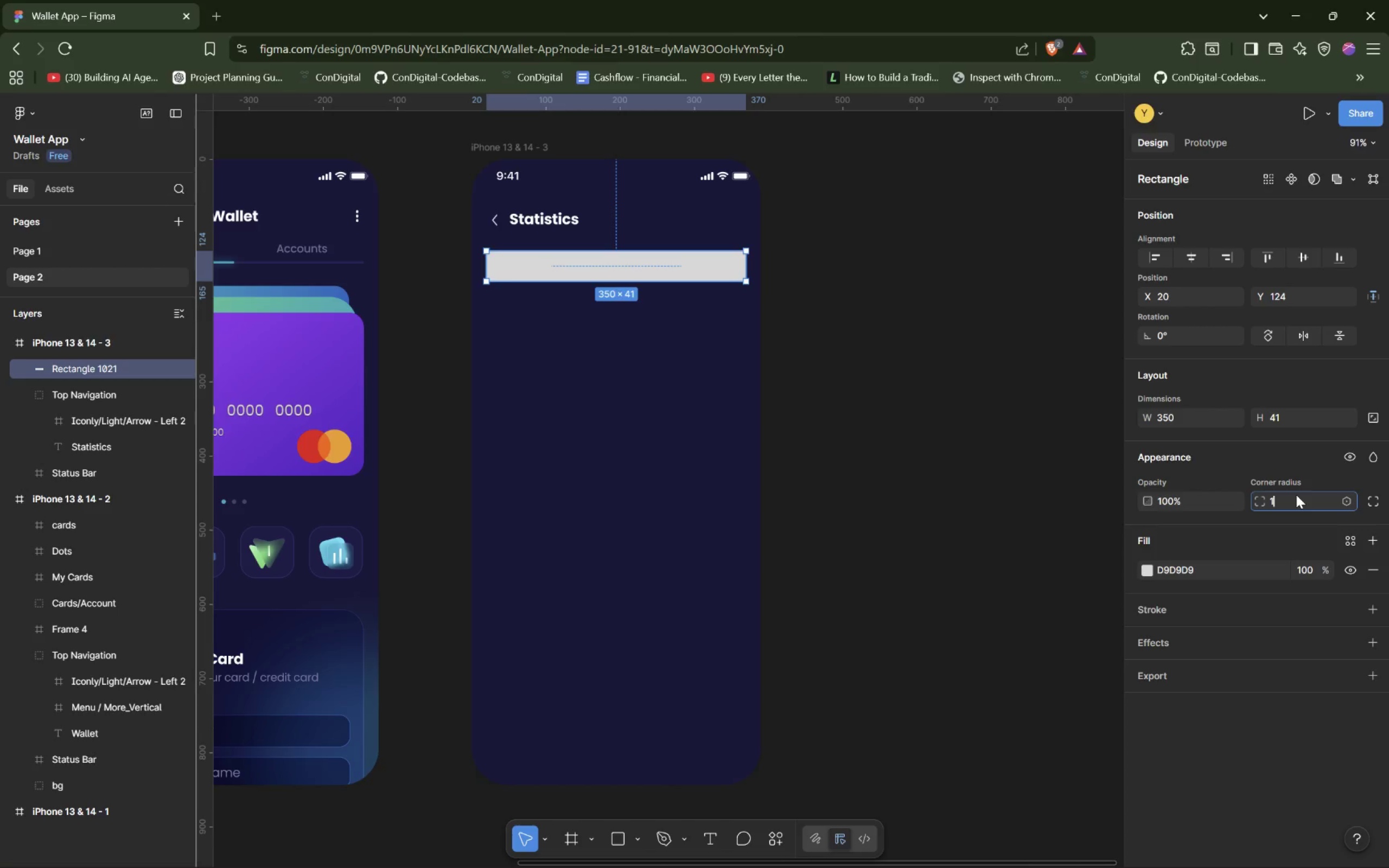 
key(5)
 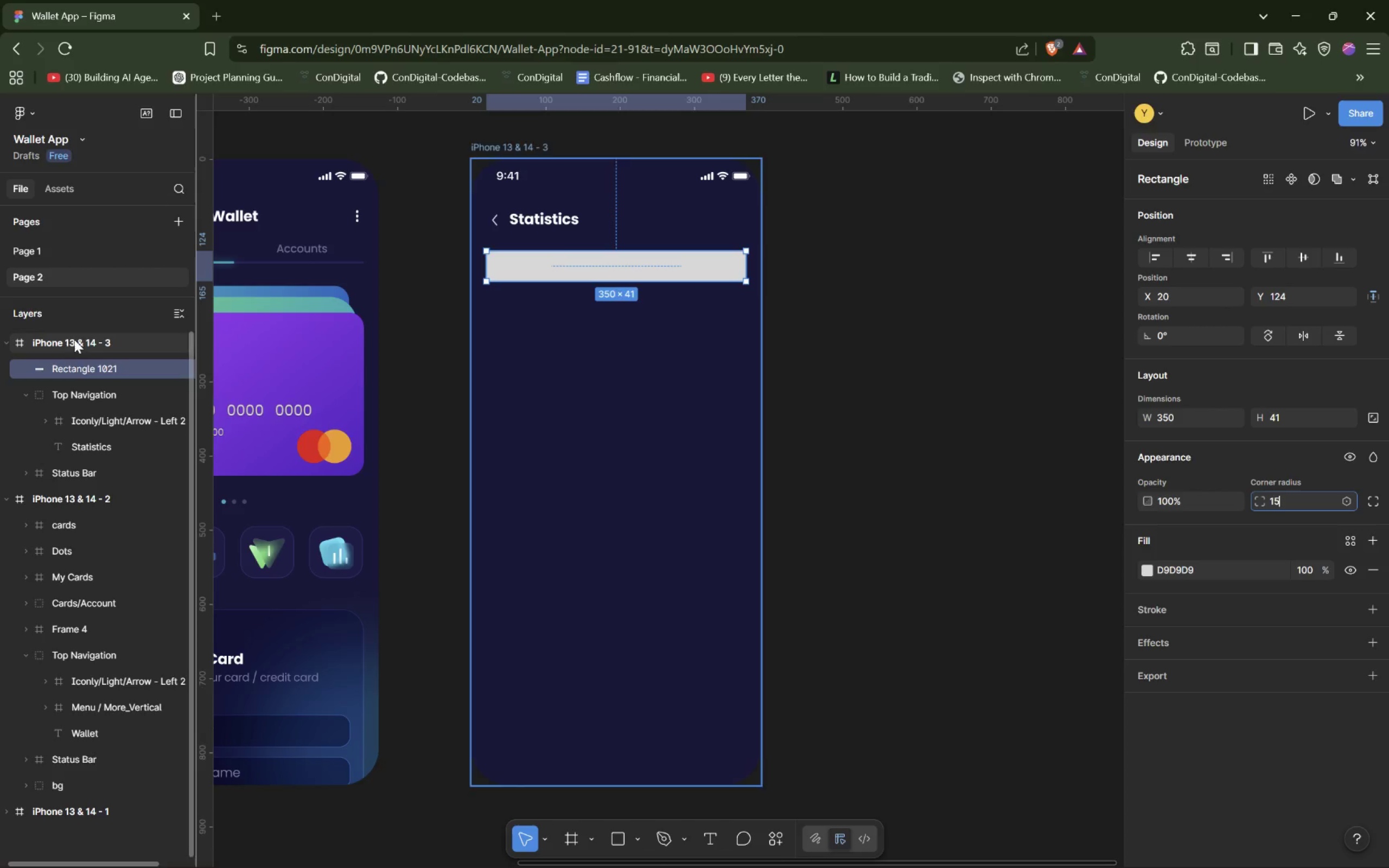 
wait(6.12)
 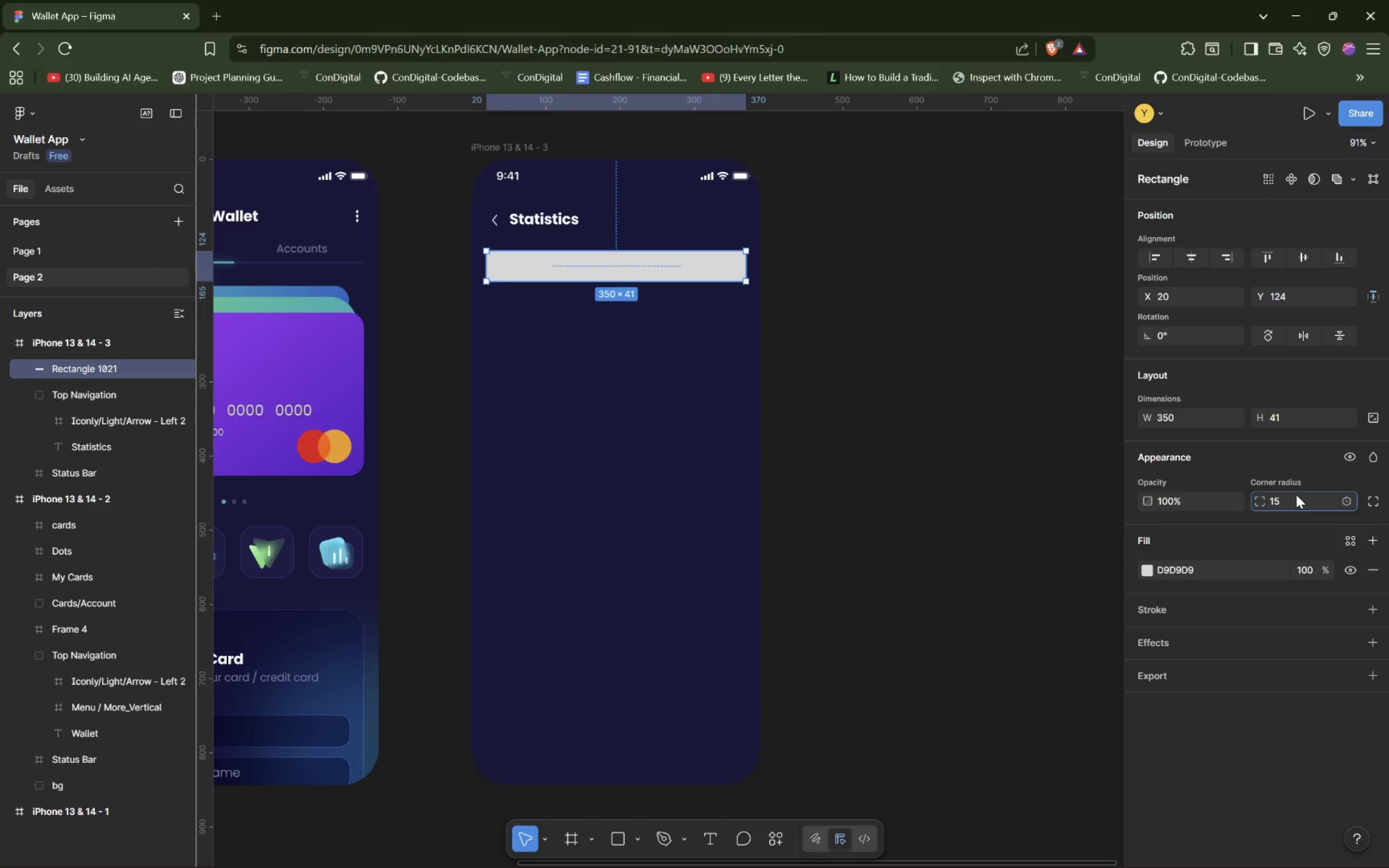 
left_click([46, 250])
 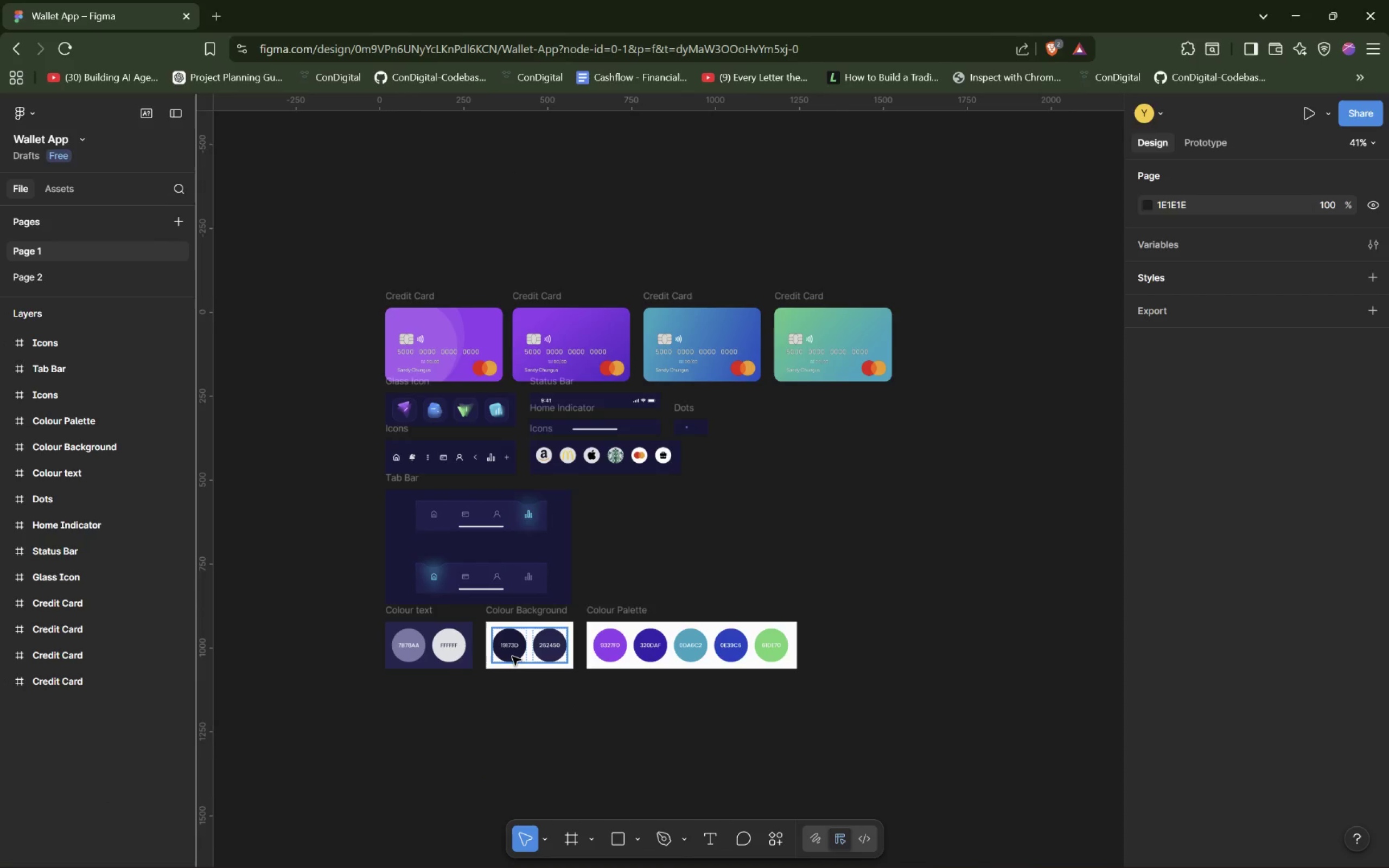 
hold_key(key=ControlLeft, duration=1.5)
hold_key(key=ControlLeft, duration=1.36)
scroll: coordinate [512, 655], scroll_direction: up, amount: 9.0
 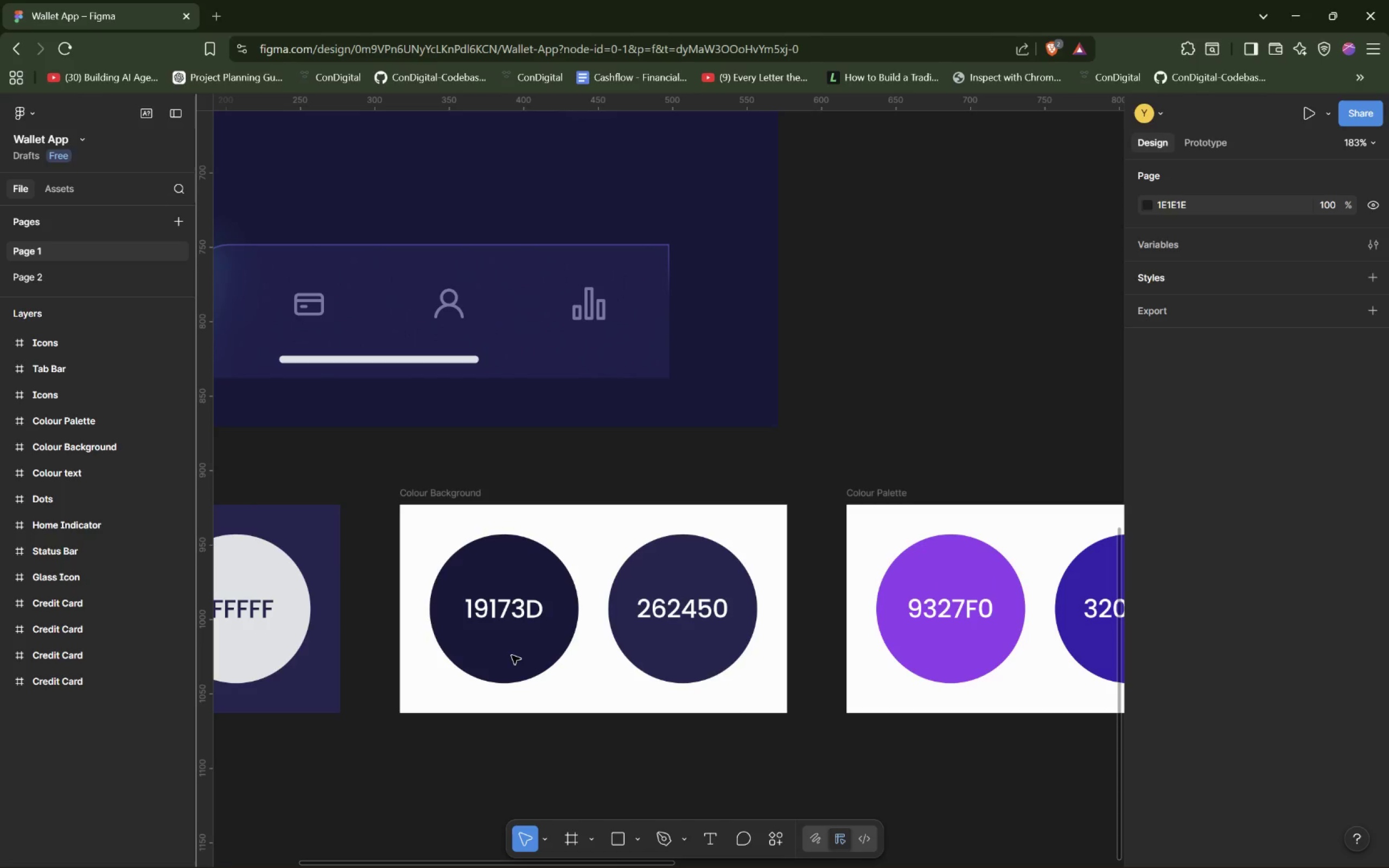 
wait(7.53)
 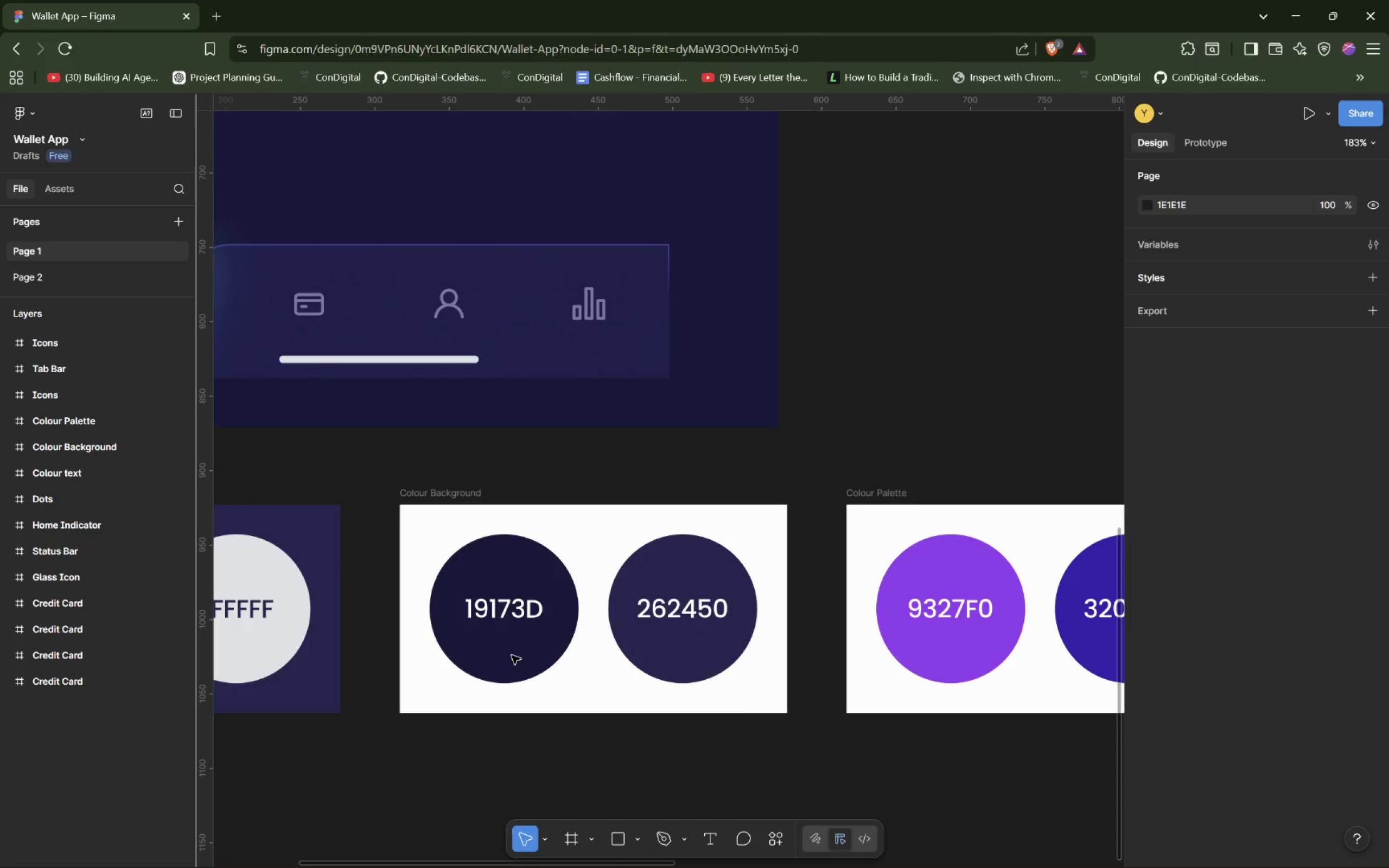 
scroll: coordinate [497, 642], scroll_direction: down, amount: 4.0
 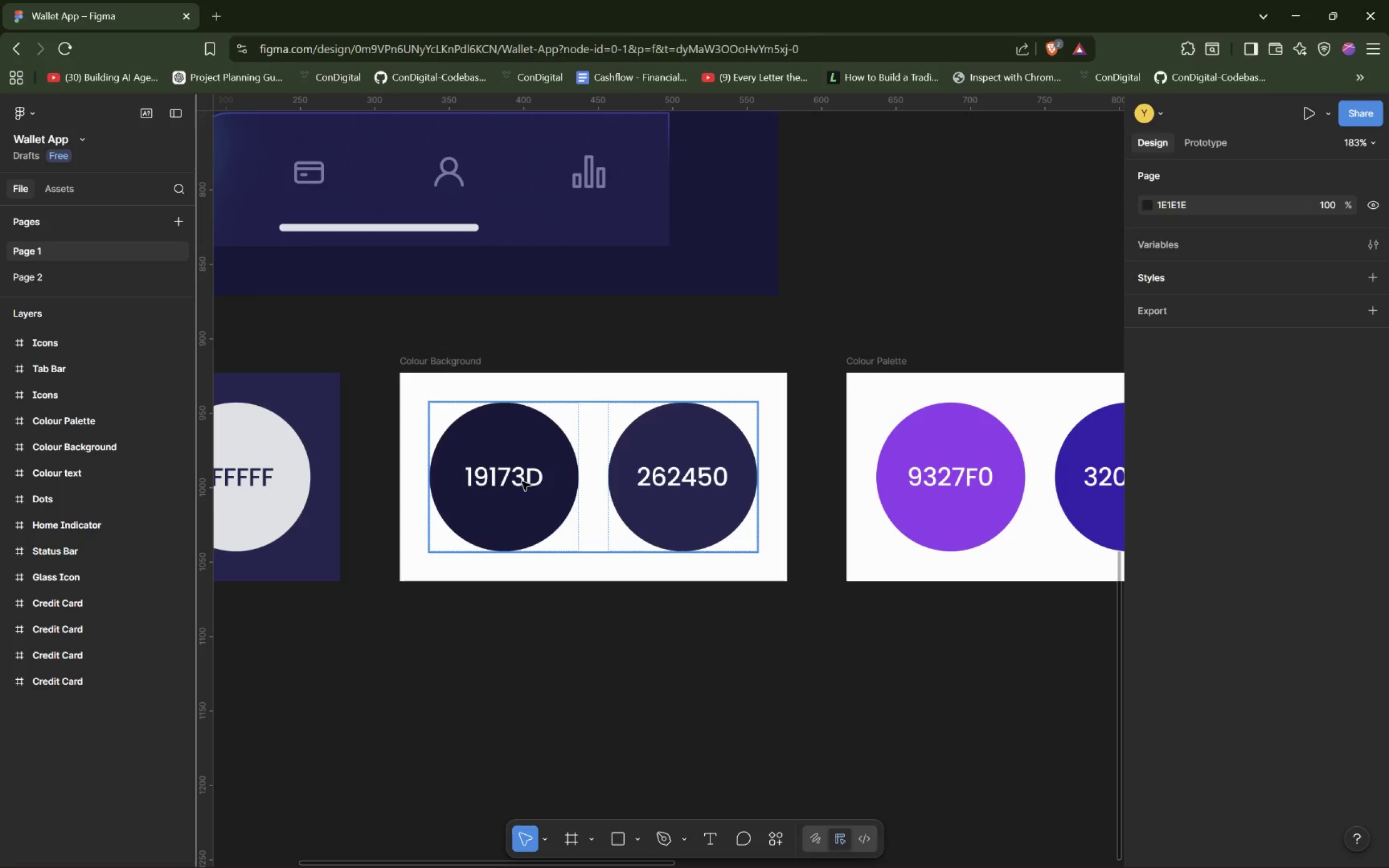 
left_click([538, 442])
 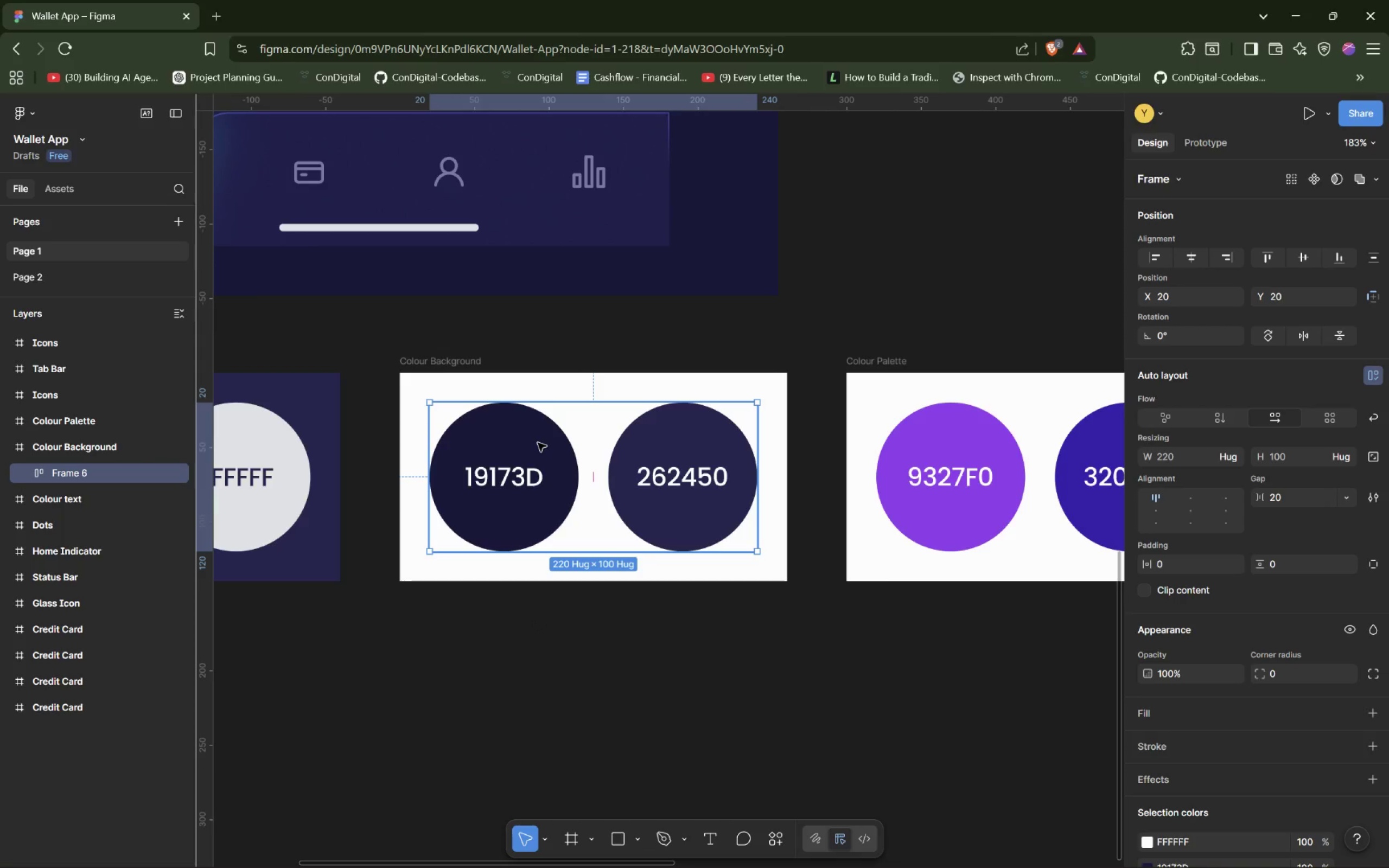 
double_click([538, 443])
 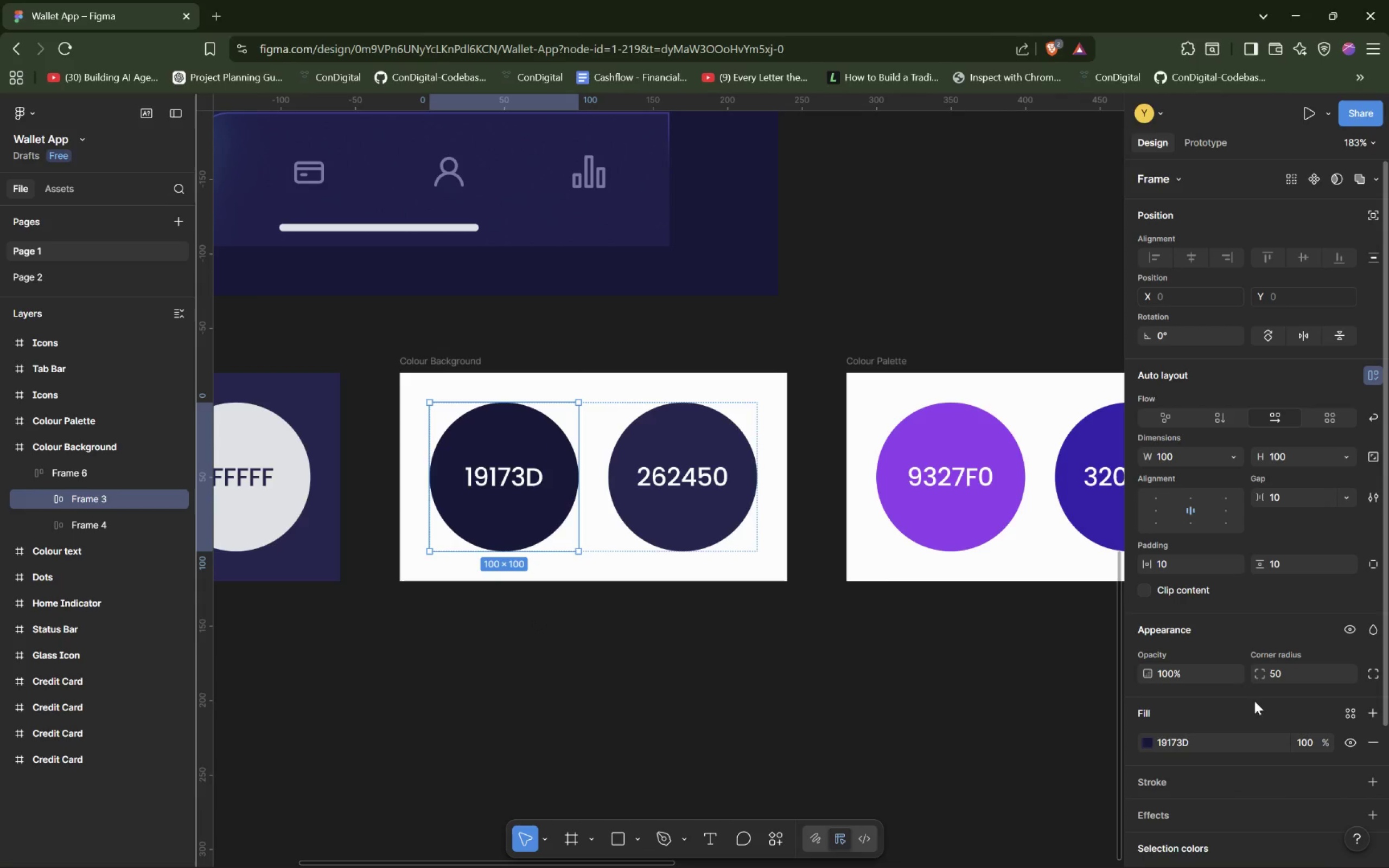 
wait(5.36)
 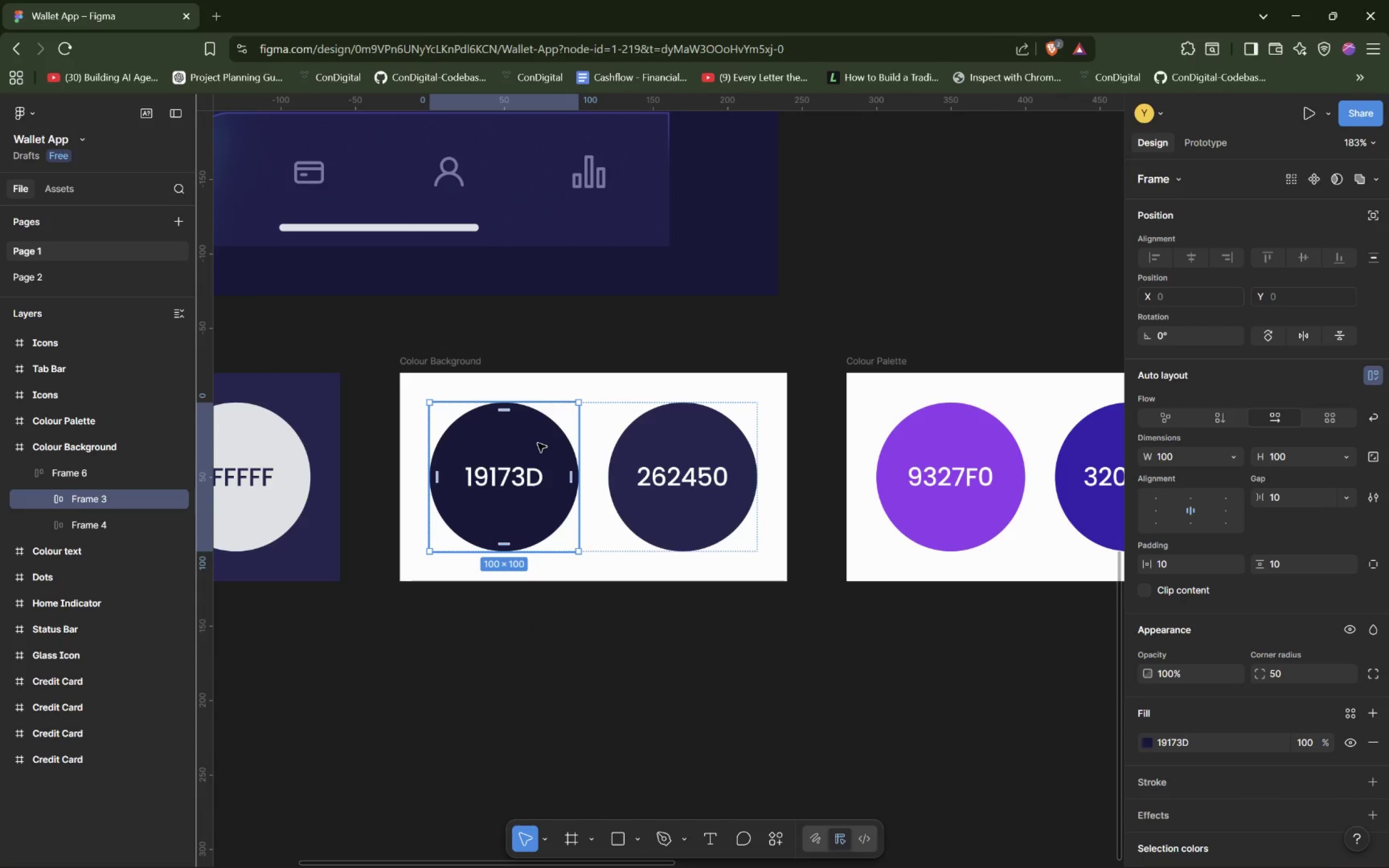 
double_click([1161, 737])
 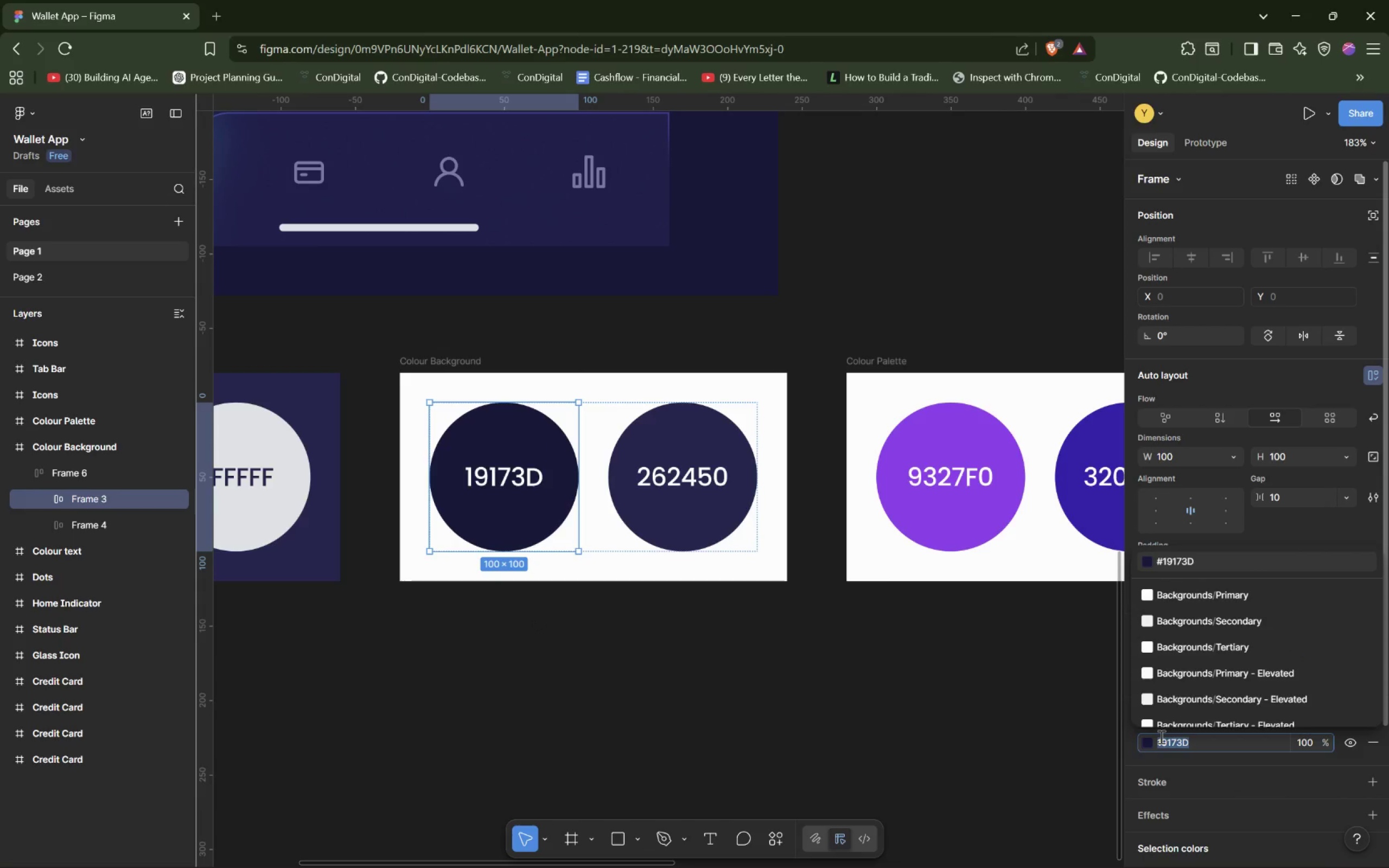 
key(Control+C)
 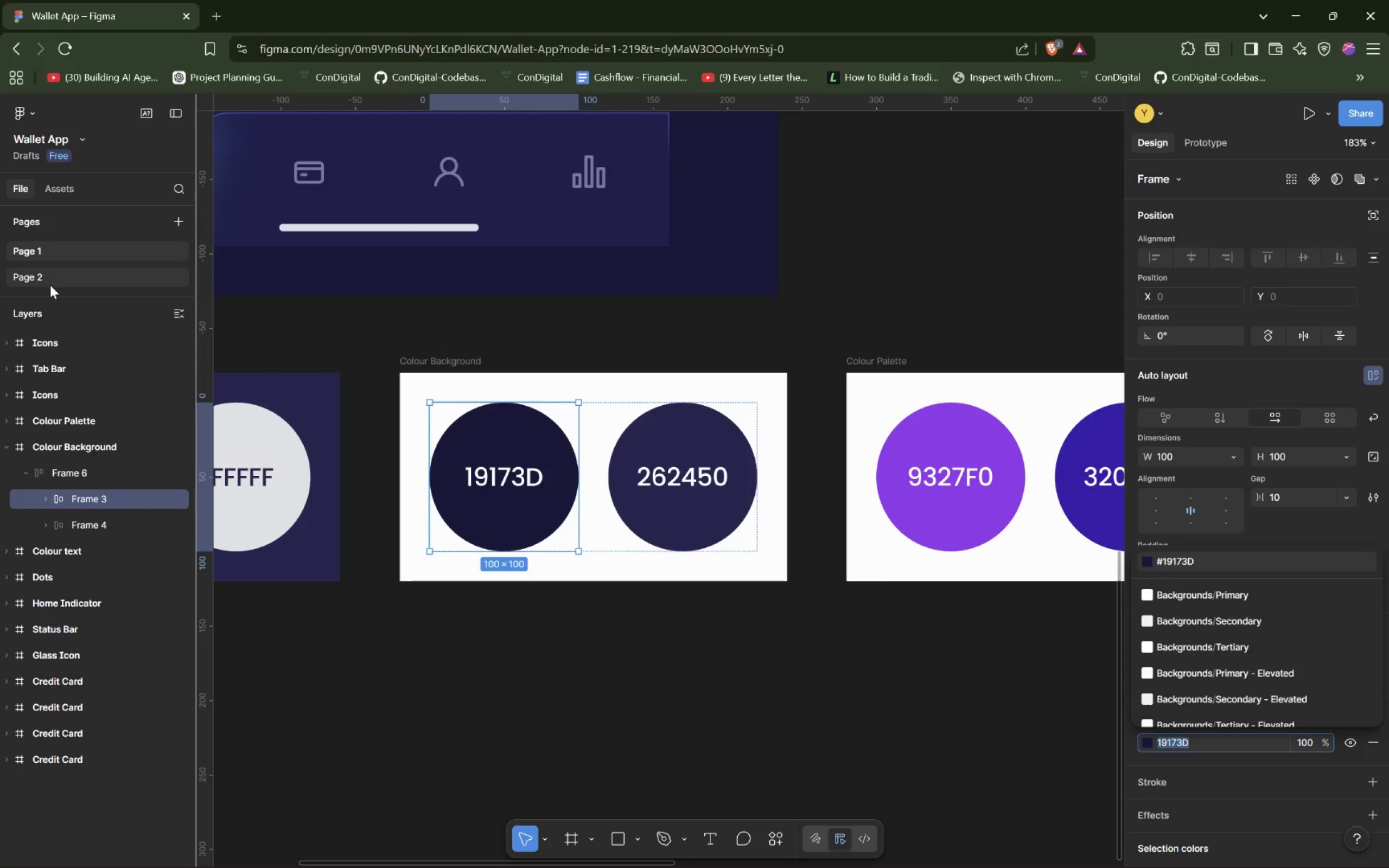 
left_click([46, 276])
 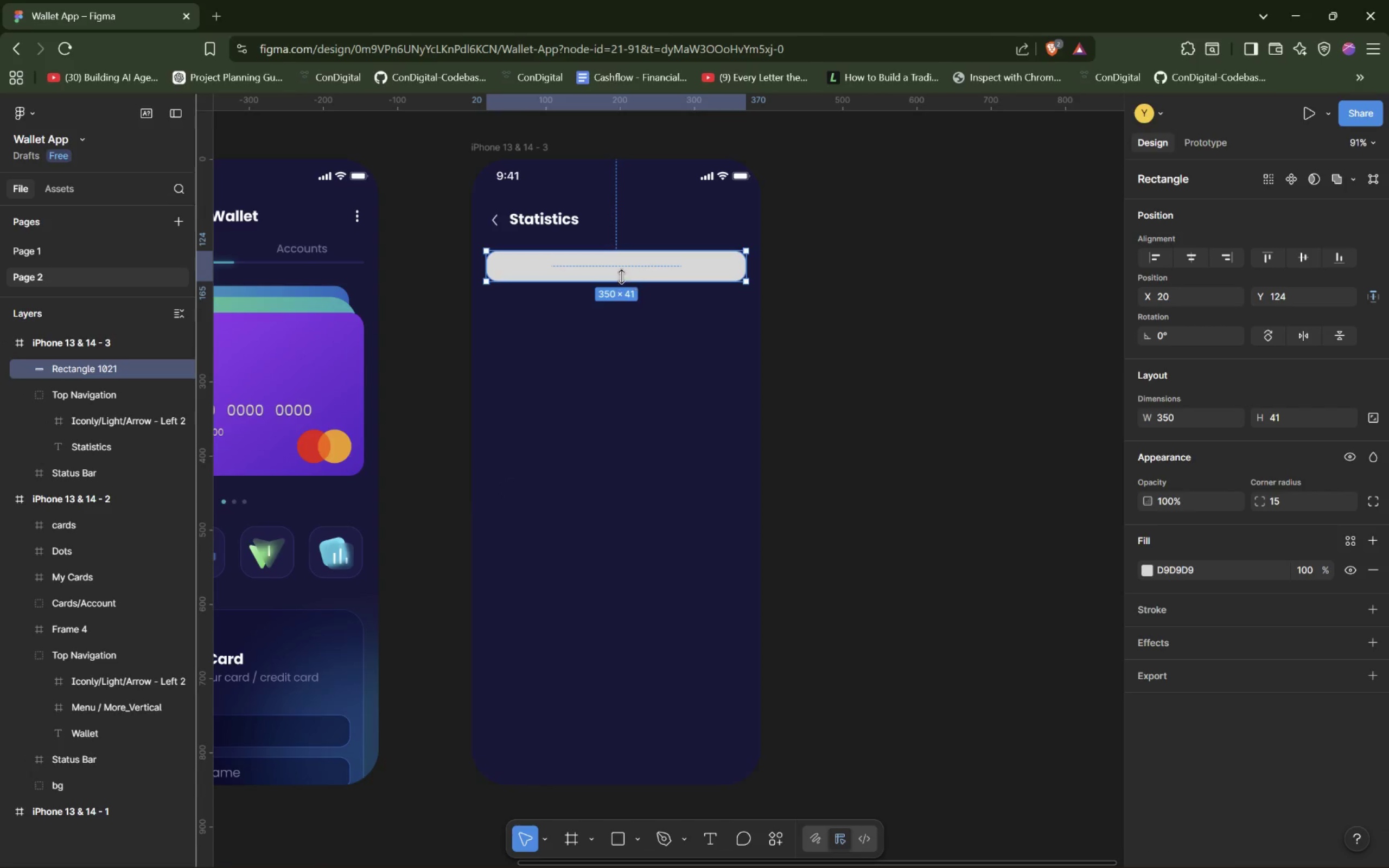 
left_click([626, 273])
 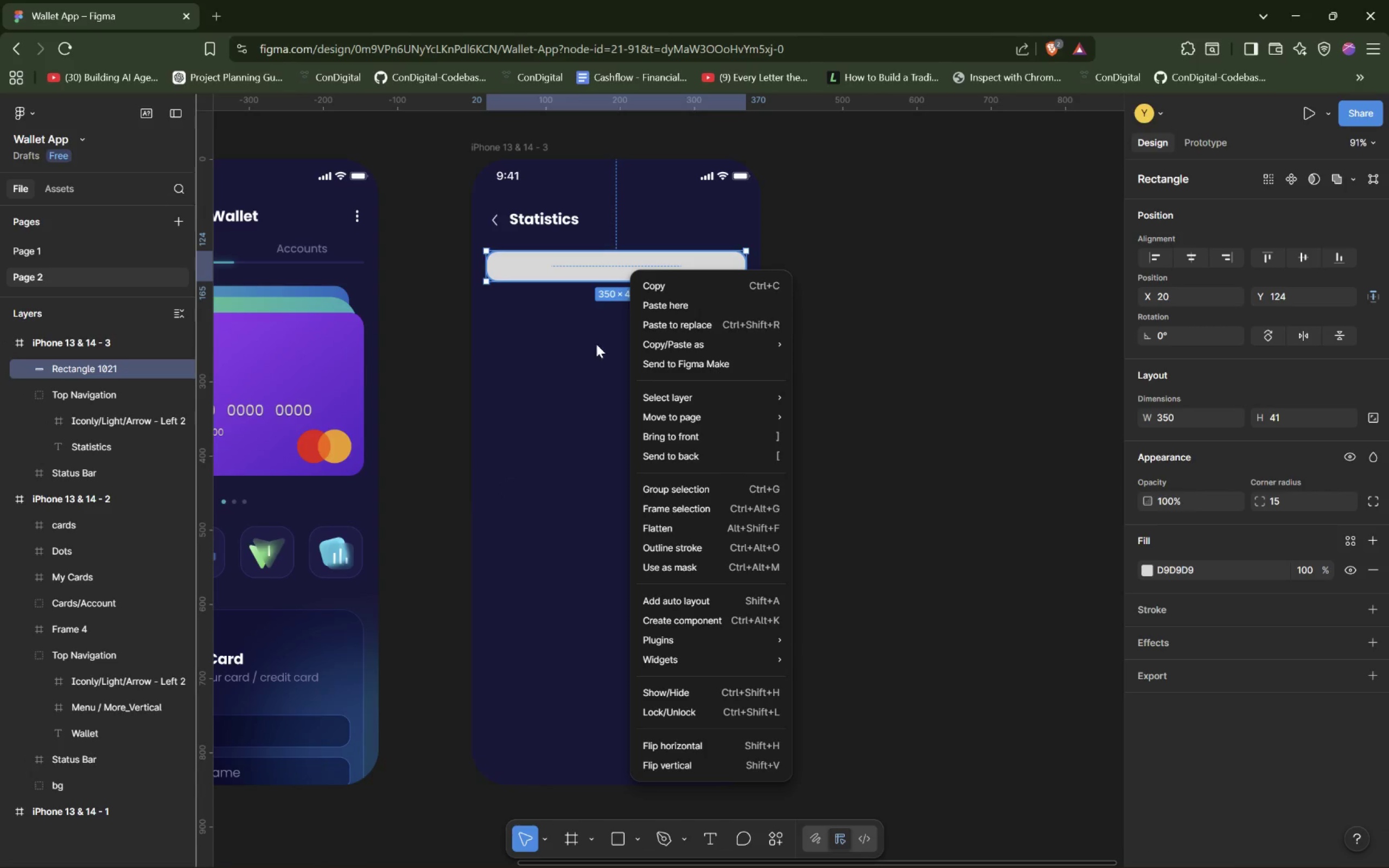 
left_click([574, 265])
 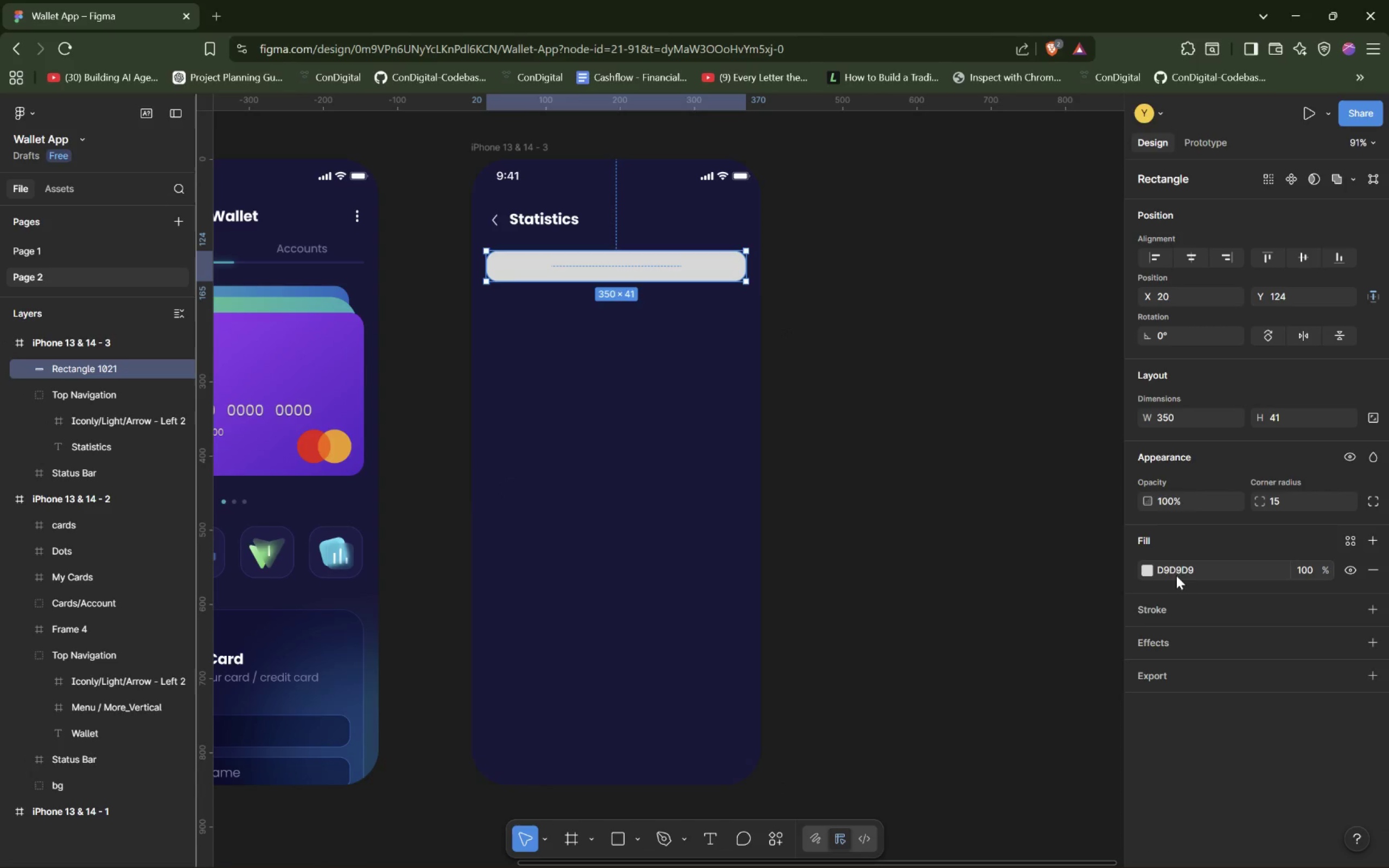 
double_click([1173, 564])
 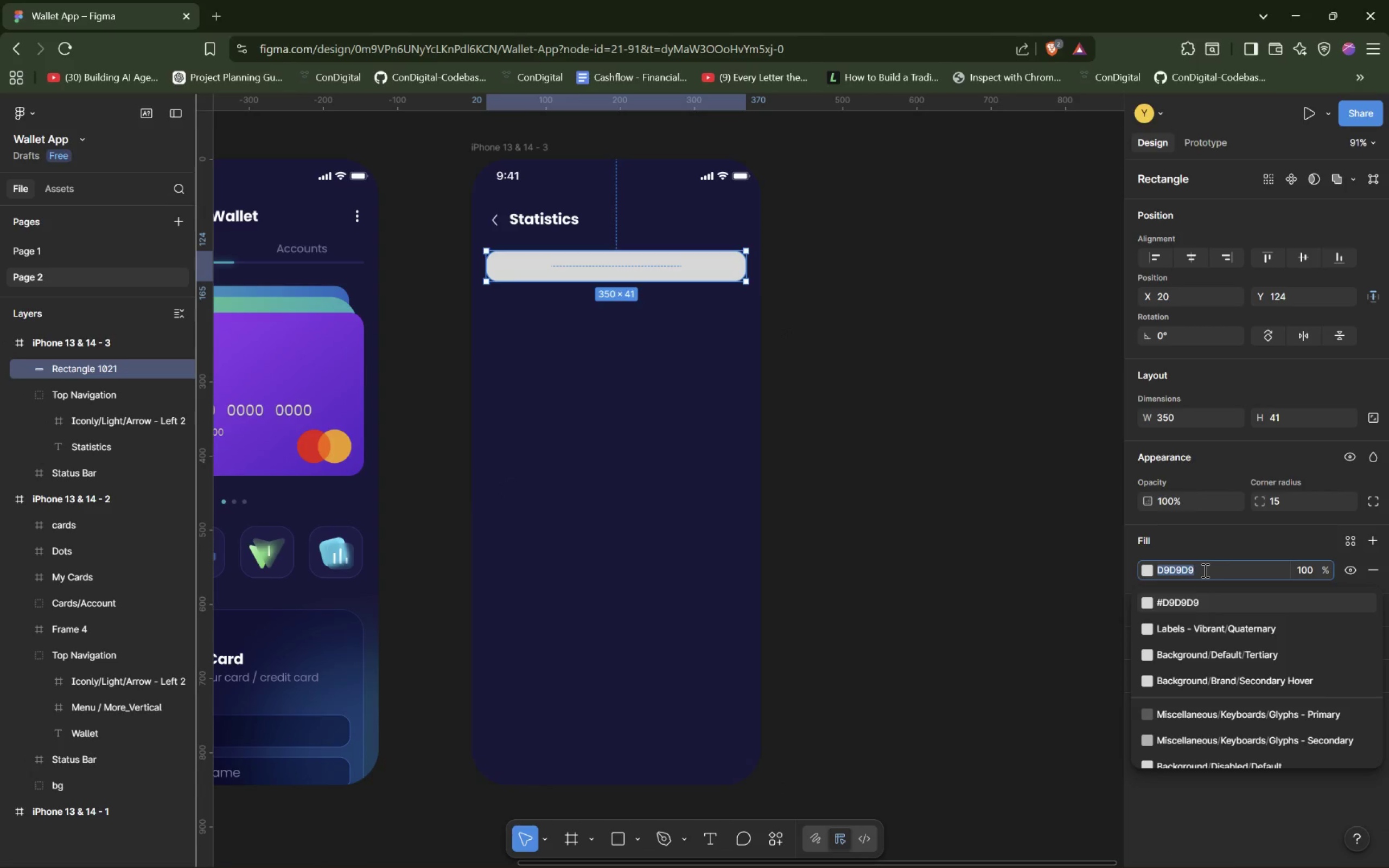 
hold_key(key=ControlLeft, duration=1.5)
 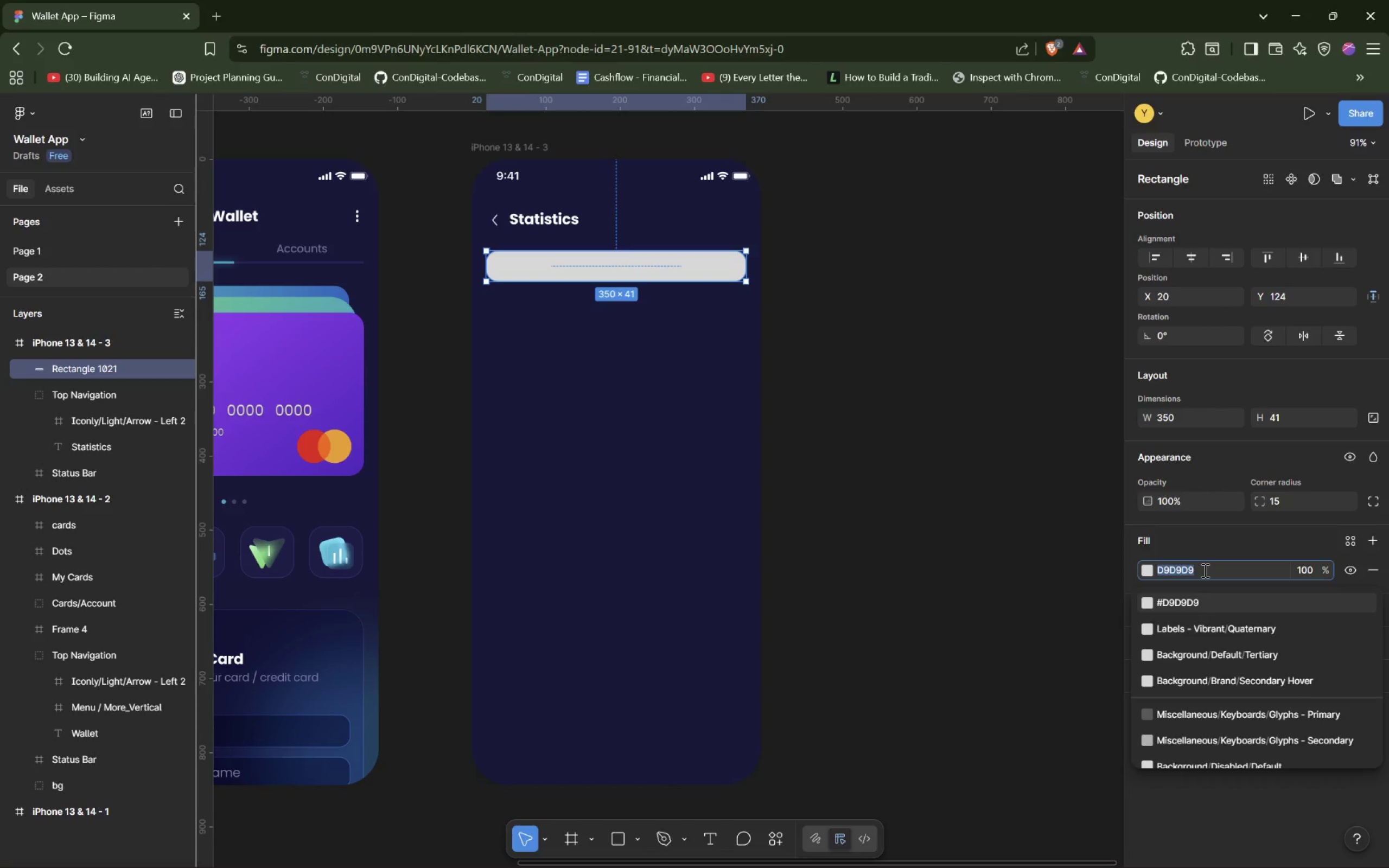 
key(Control+V)
 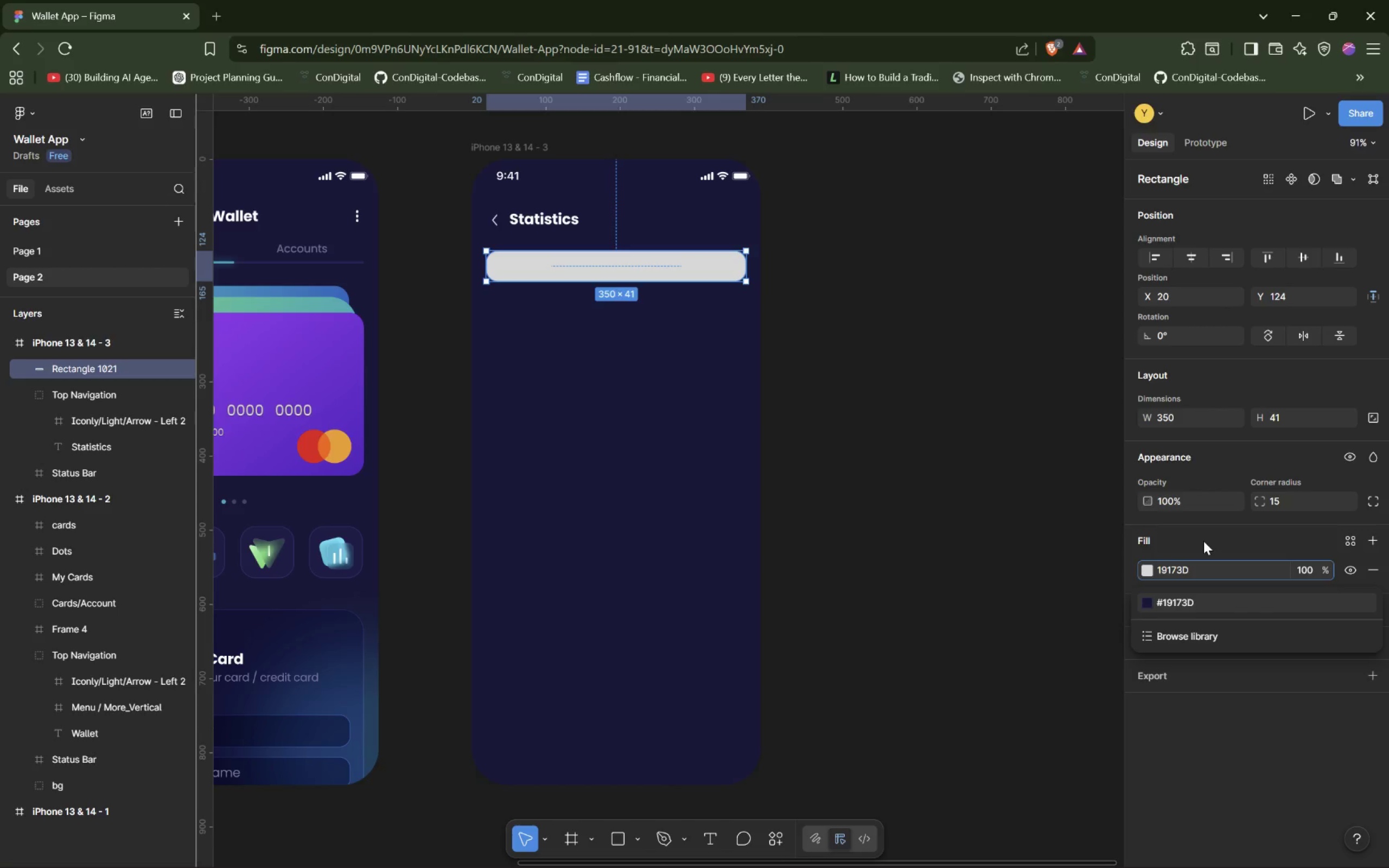 
wait(5.59)
 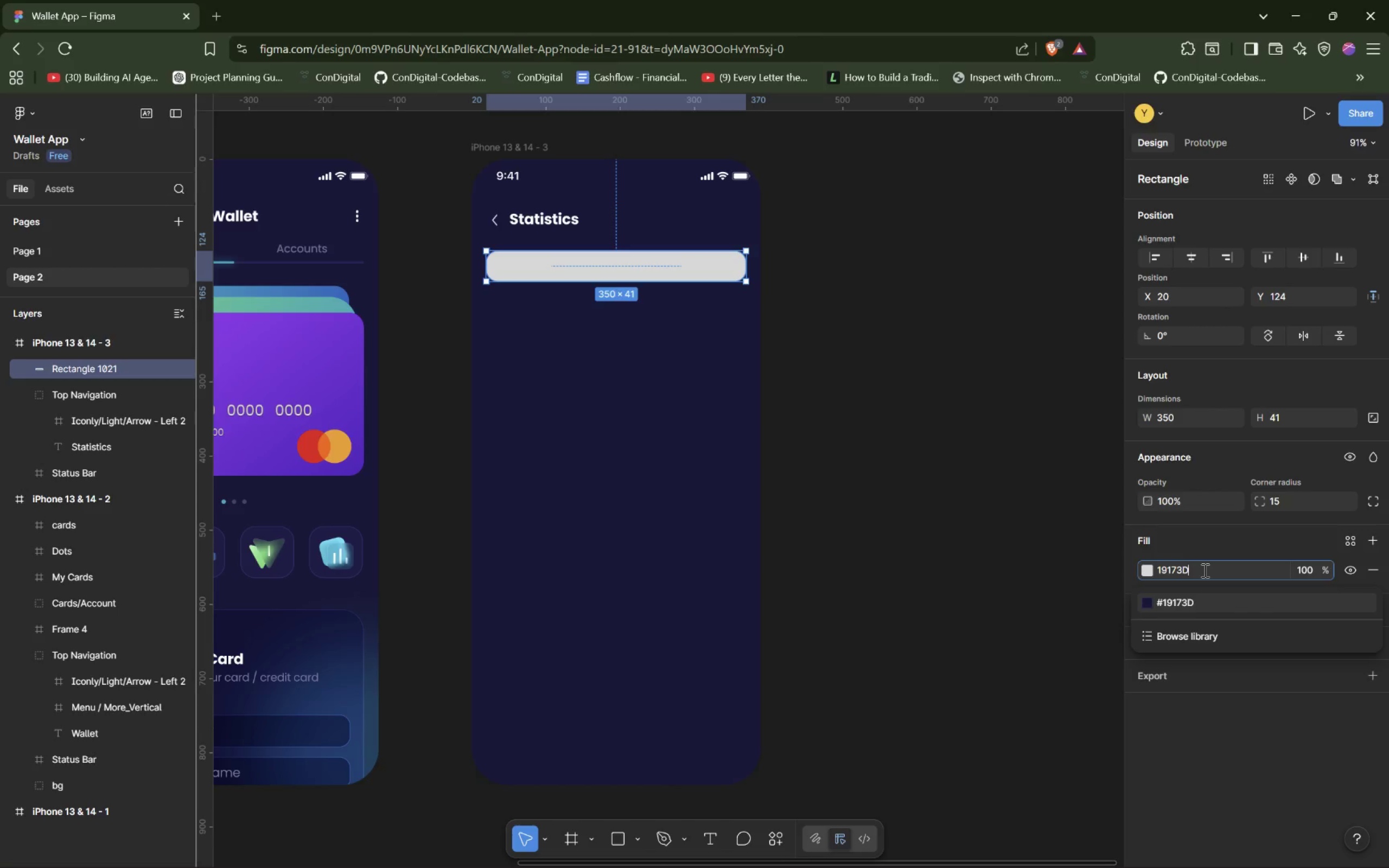 
left_click([1203, 541])
 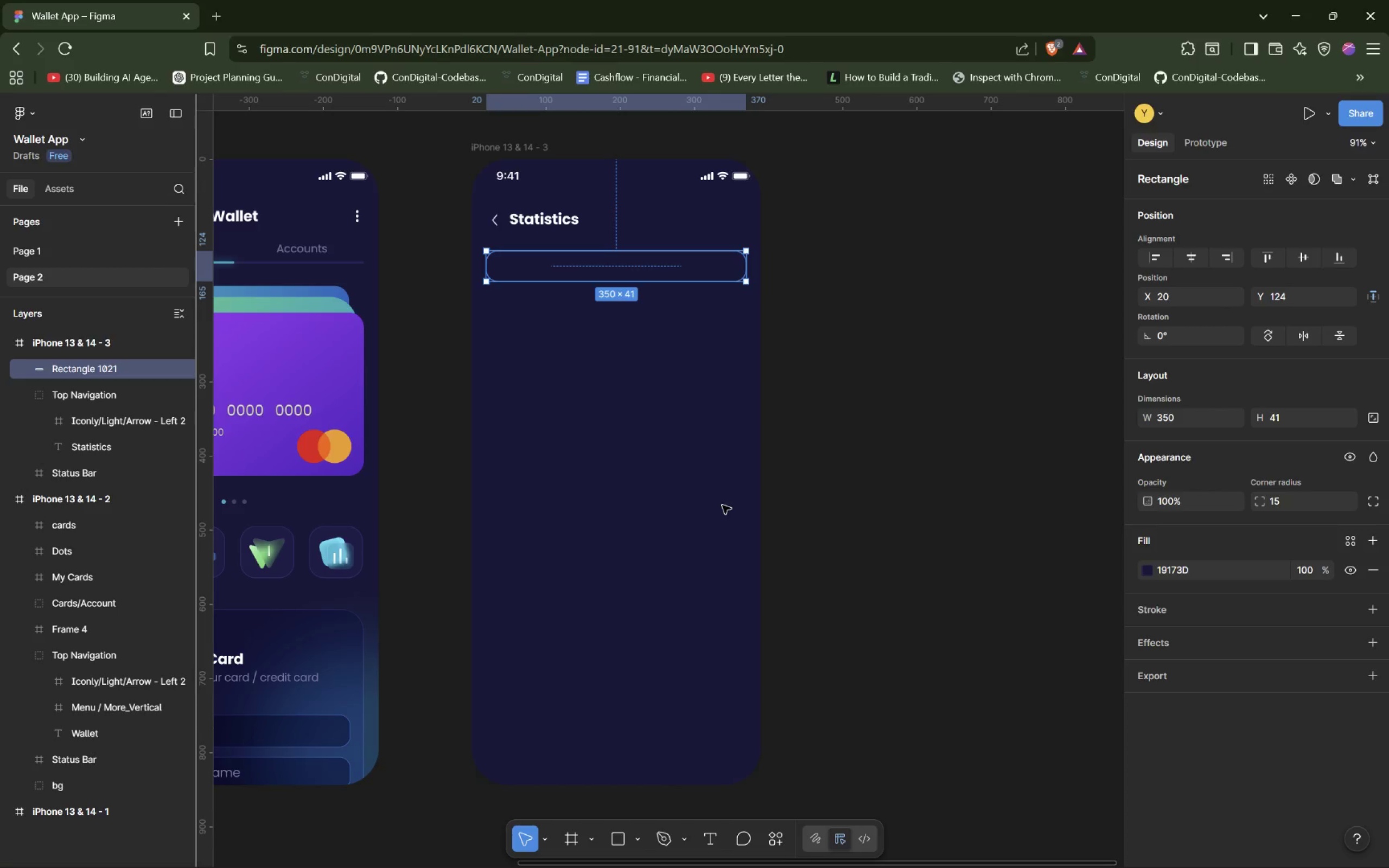 
wait(19.56)
 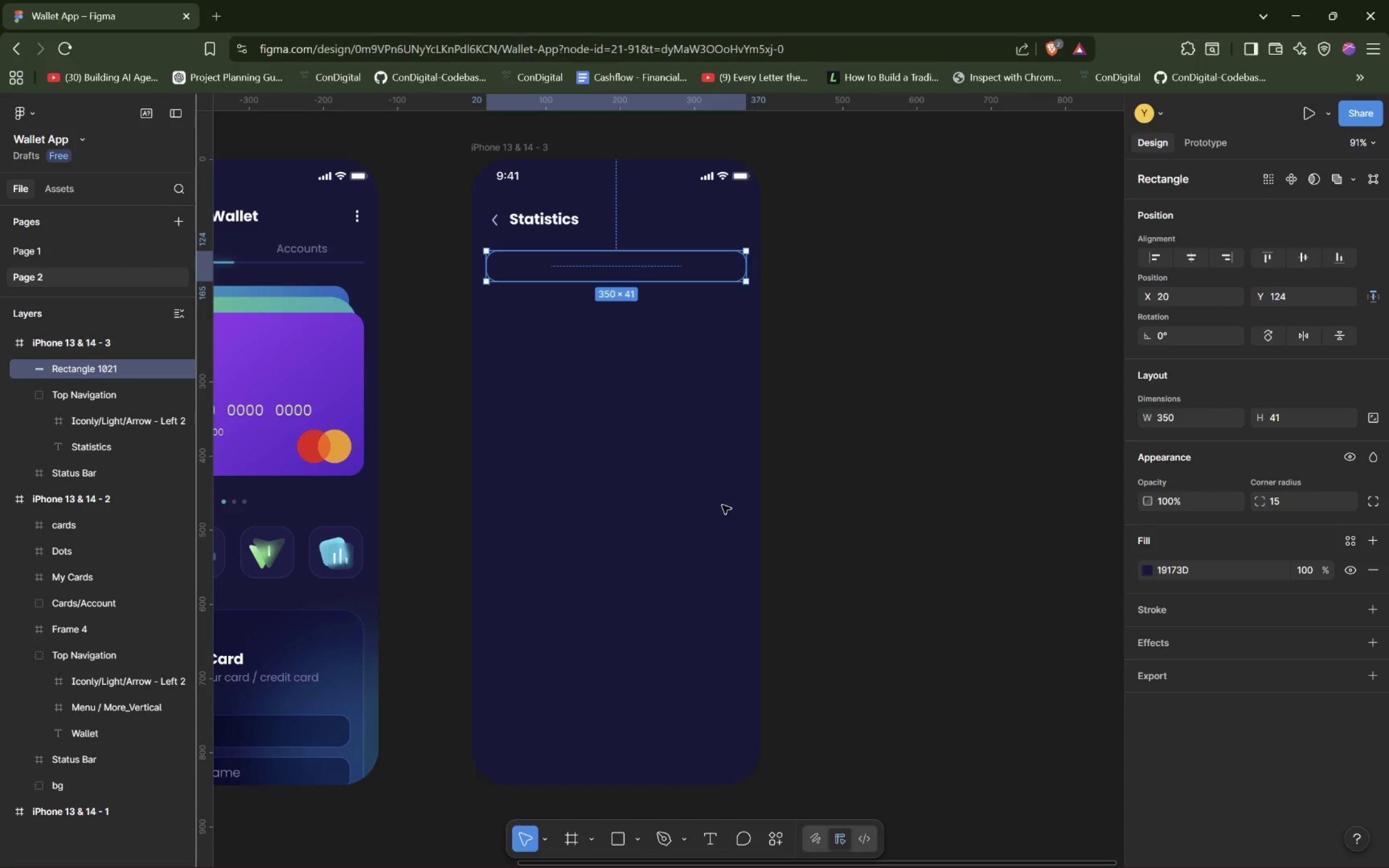 
hold_key(key=ShiftLeft, duration=0.86)
scroll: coordinate [487, 591], scroll_direction: up, amount: 6.0
 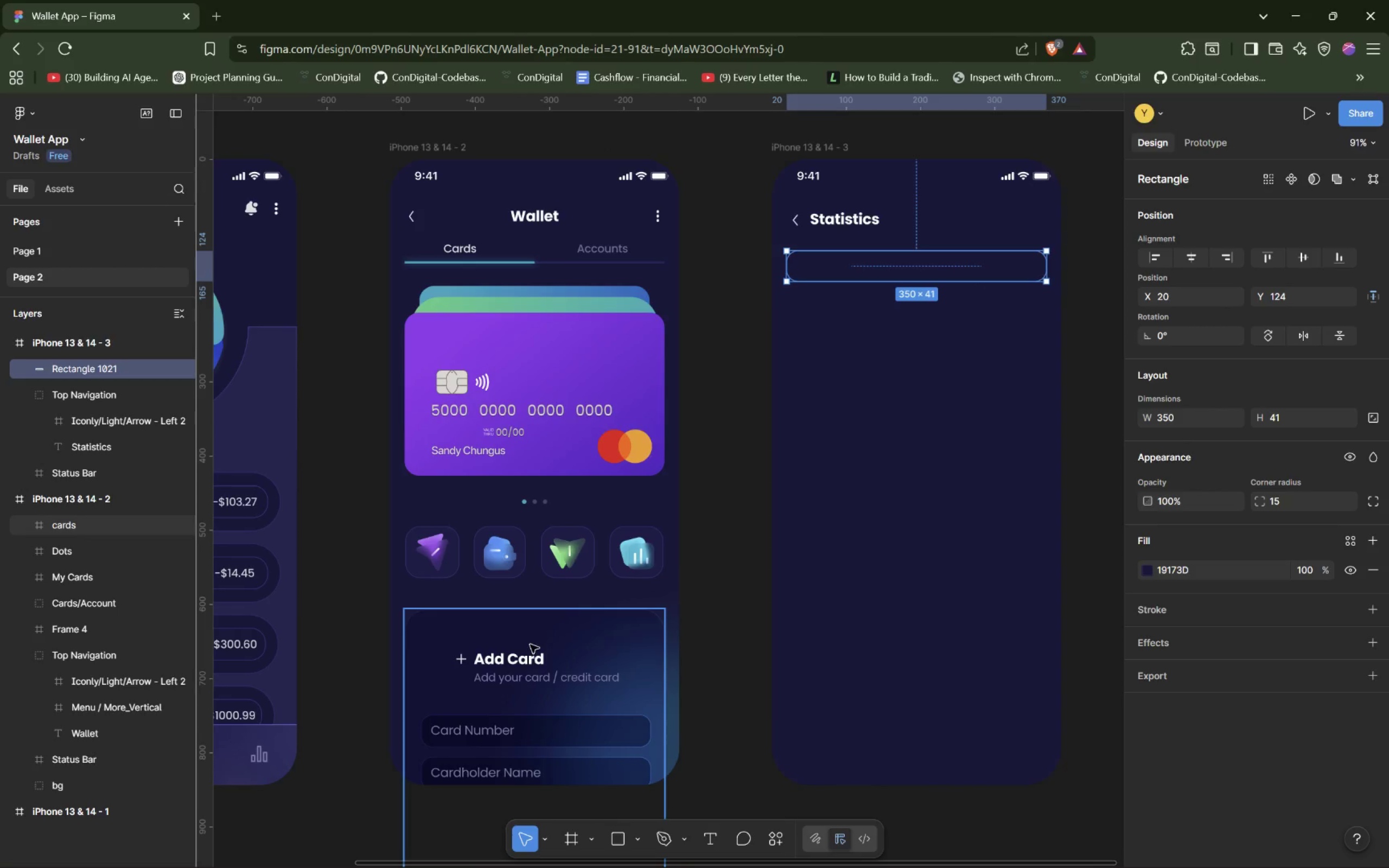 
scroll: coordinate [530, 686], scroll_direction: down, amount: 5.0
 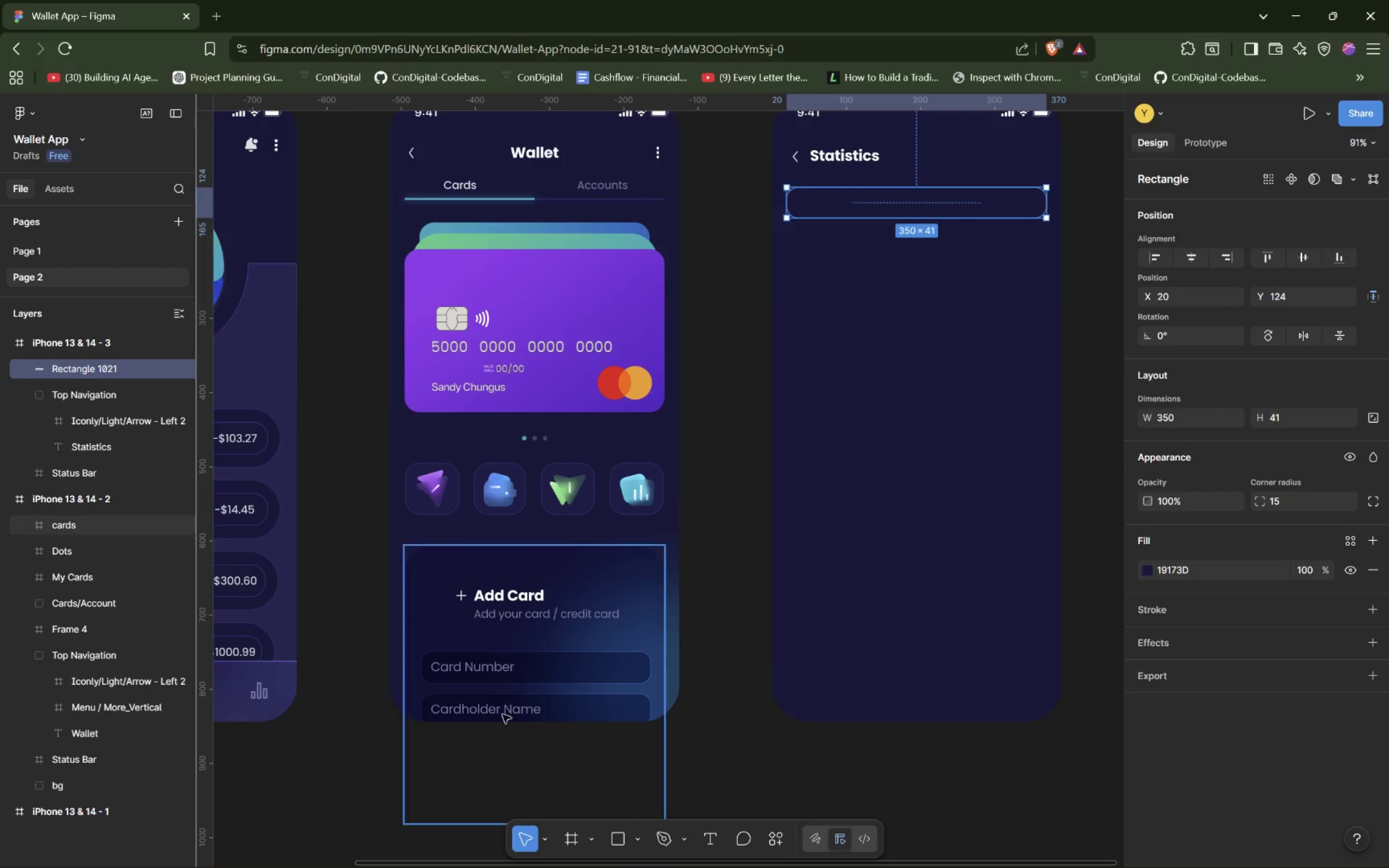 
left_click([532, 640])
 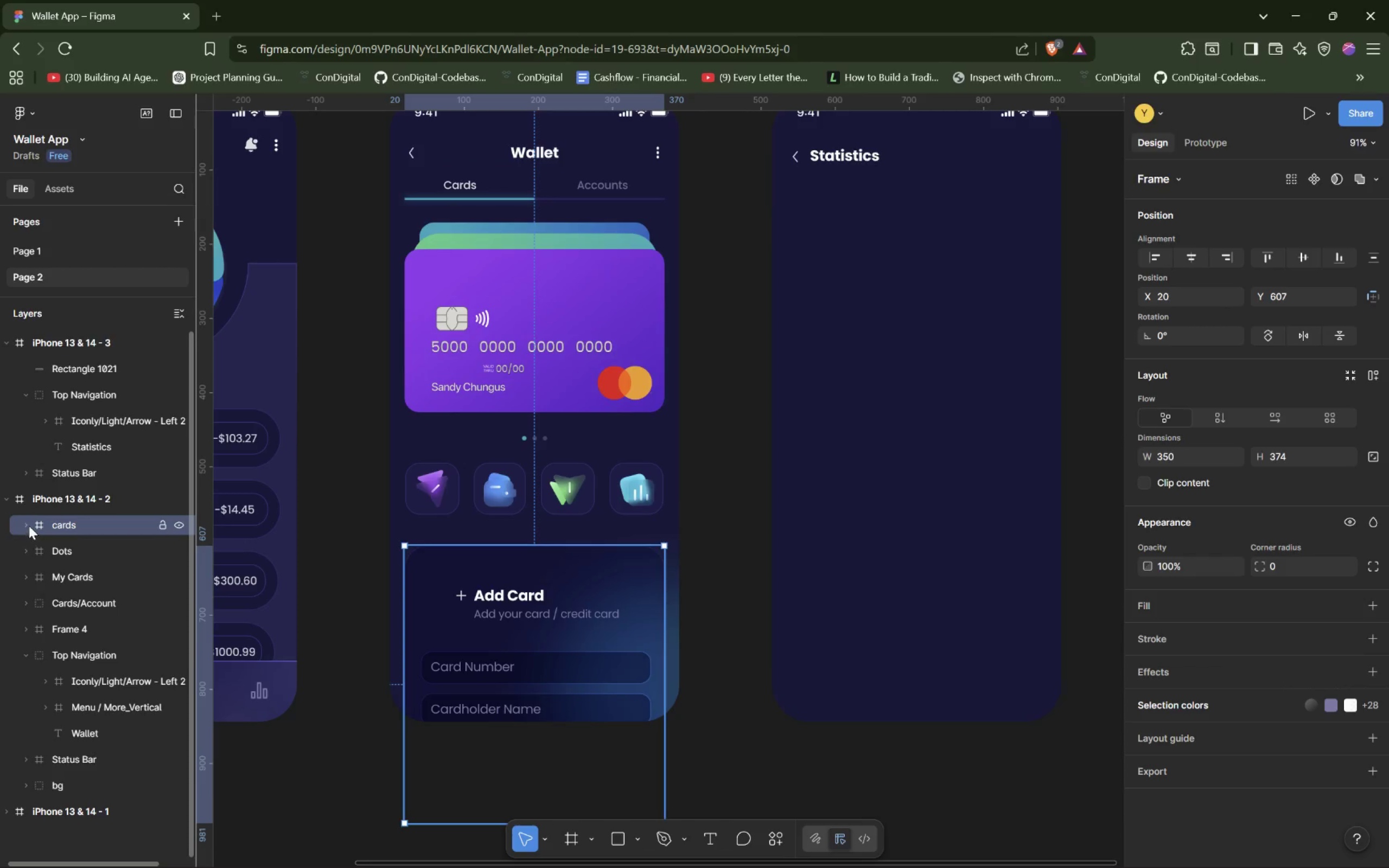 
scroll: coordinate [88, 566], scroll_direction: down, amount: 2.0
 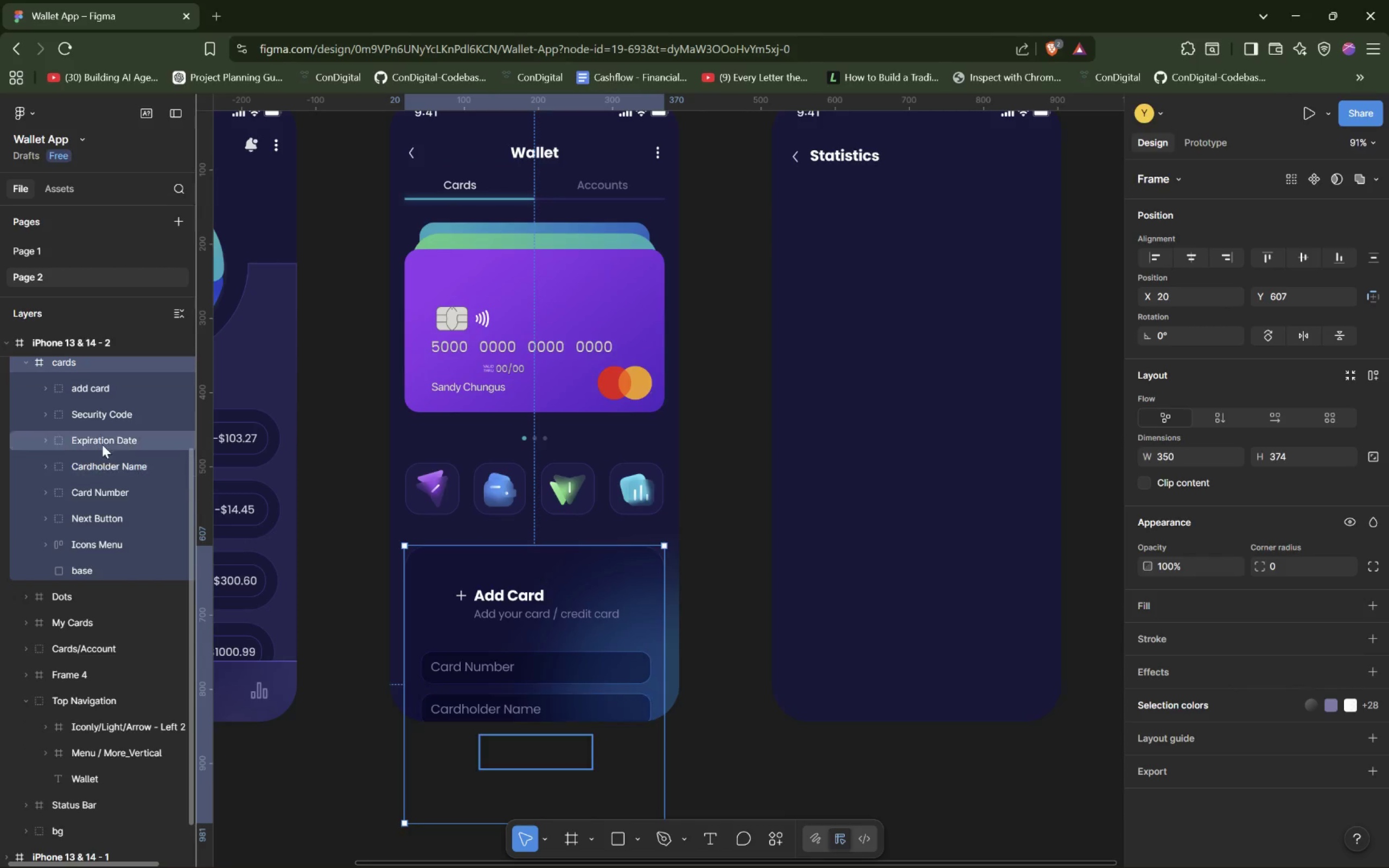 
left_click([120, 524])
 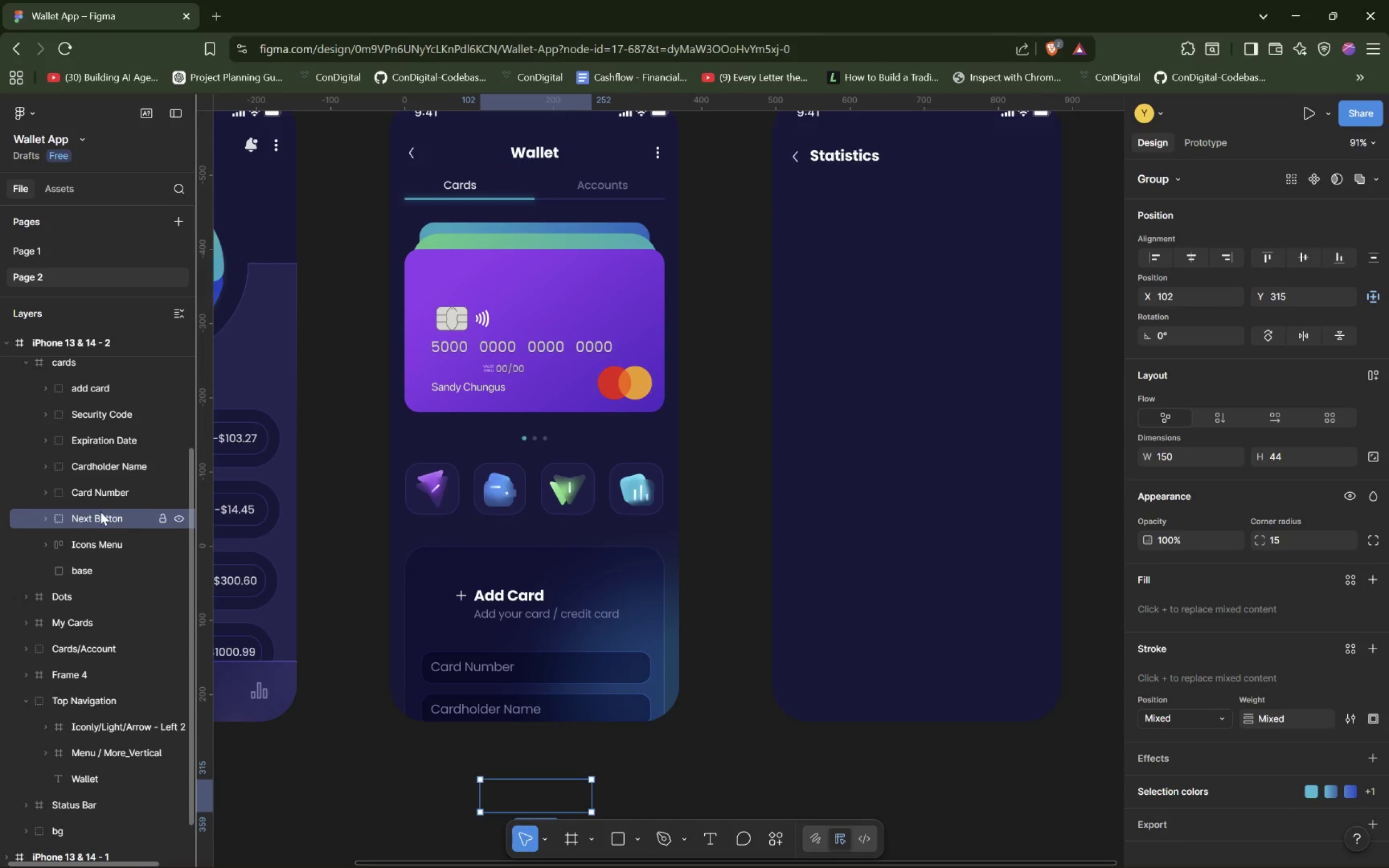 
right_click([100, 511])
 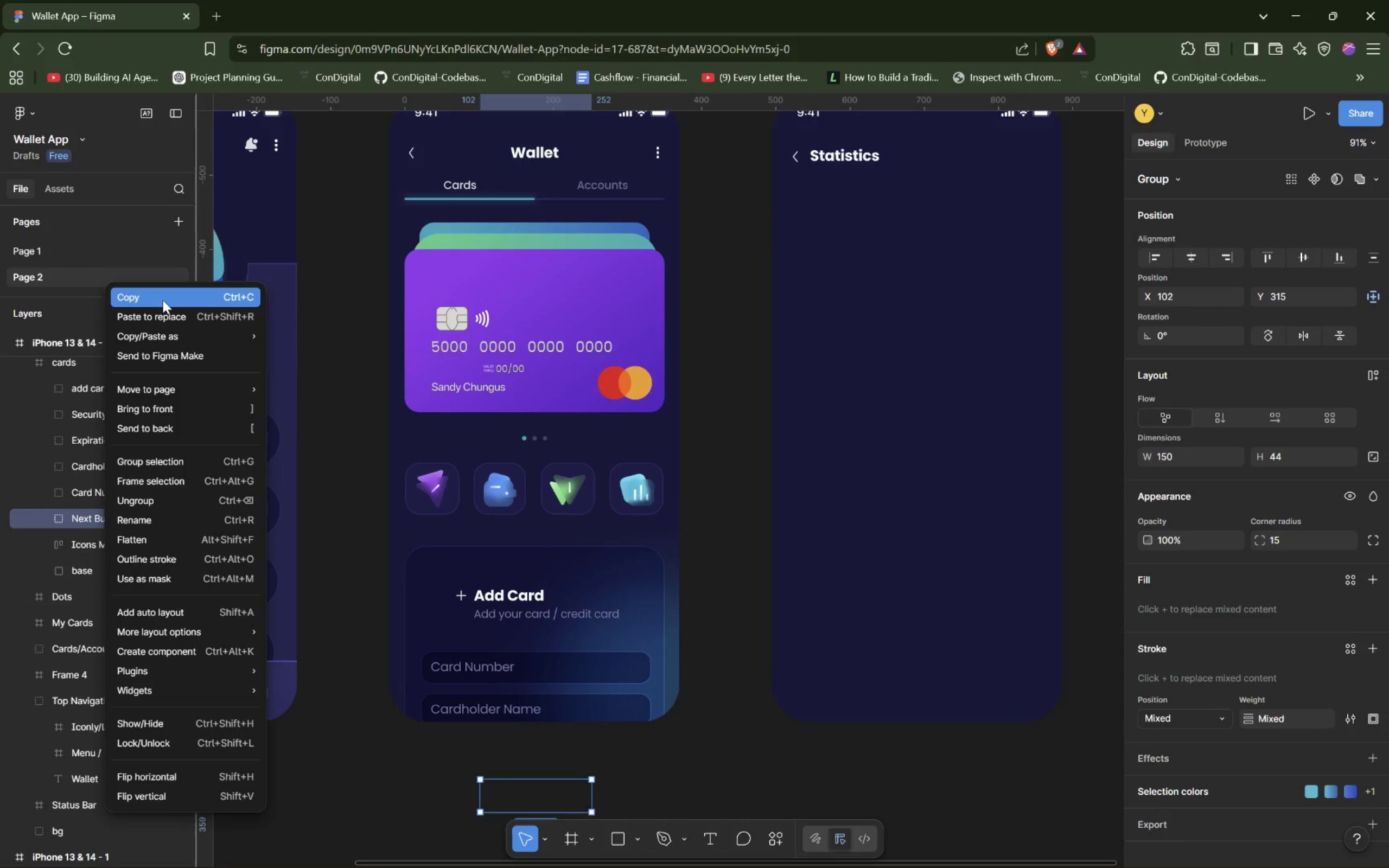 
left_click([163, 298])
 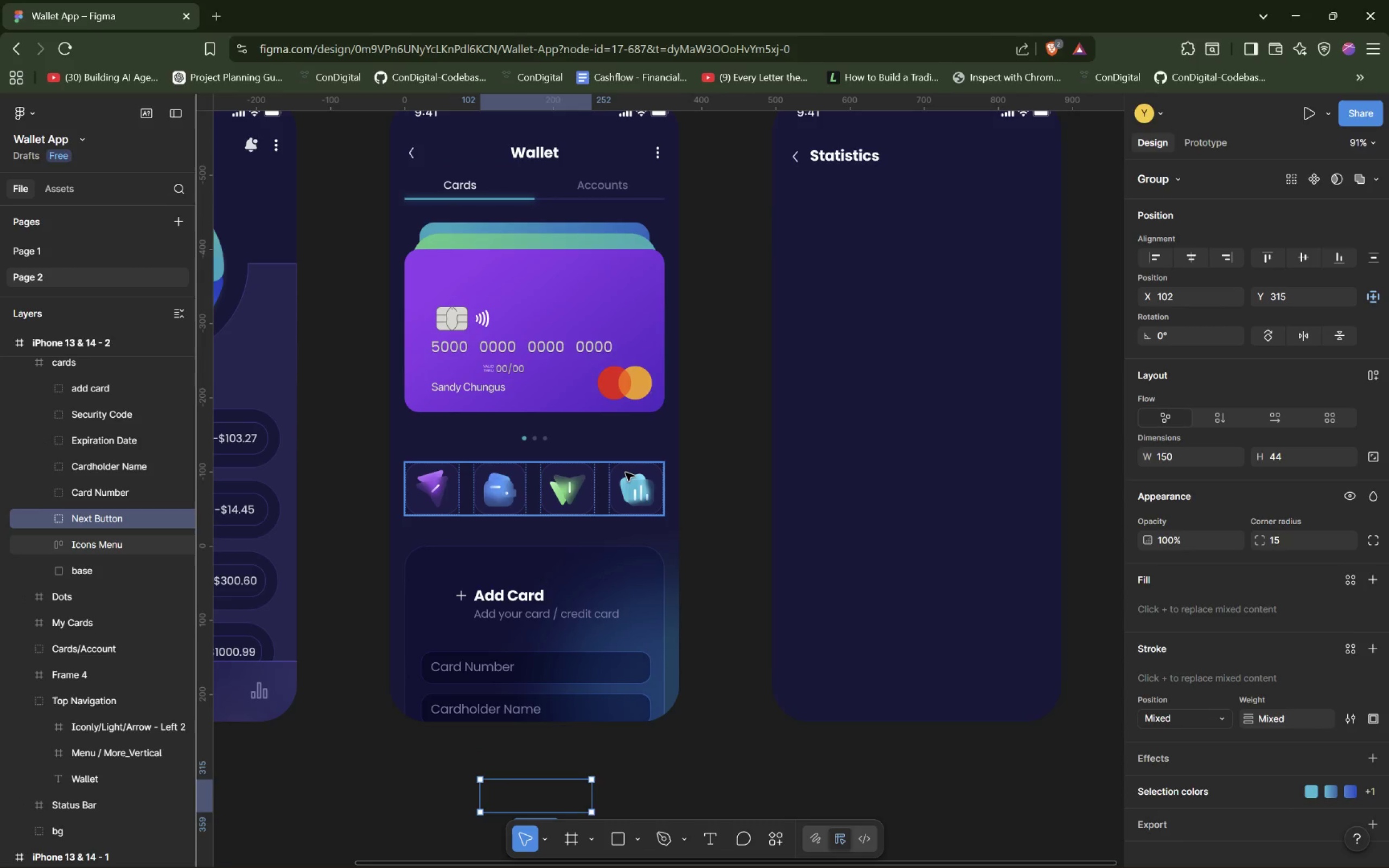 
scroll: coordinate [627, 470], scroll_direction: up, amount: 3.0
 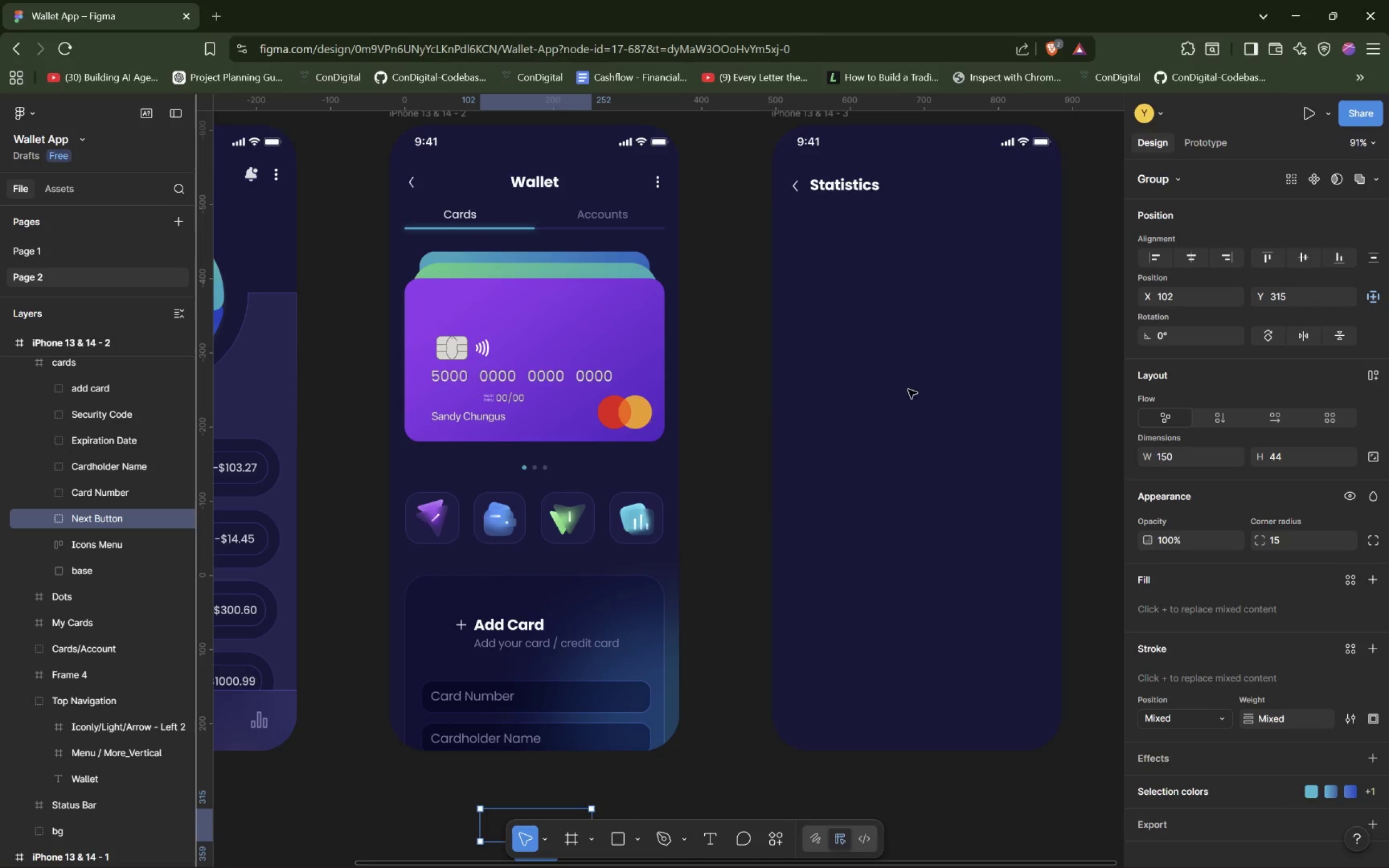 
hold_key(key=ShiftLeft, duration=0.55)
scroll: coordinate [892, 390], scroll_direction: down, amount: 4.0
 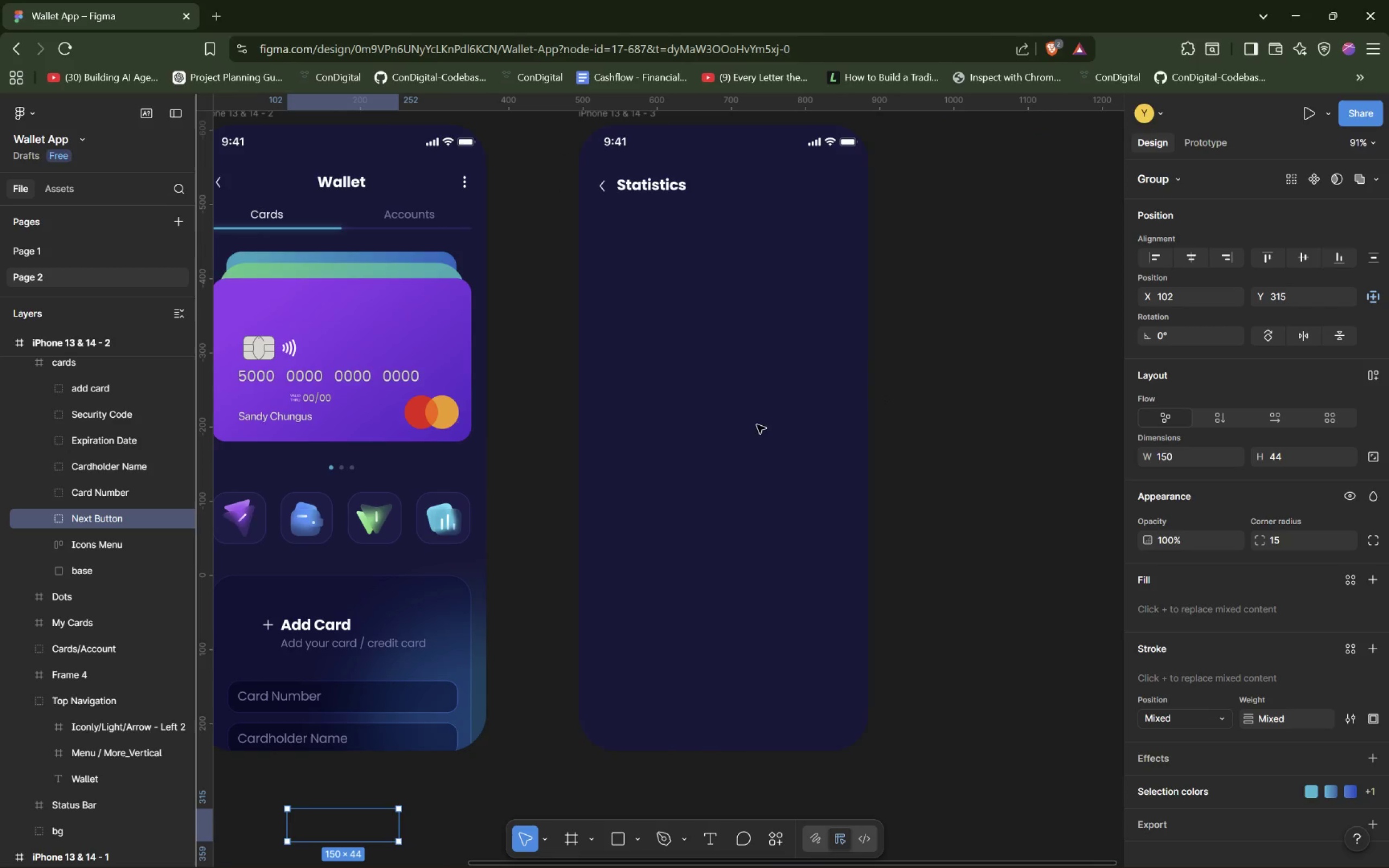 
hold_key(key=ControlLeft, duration=0.59)
 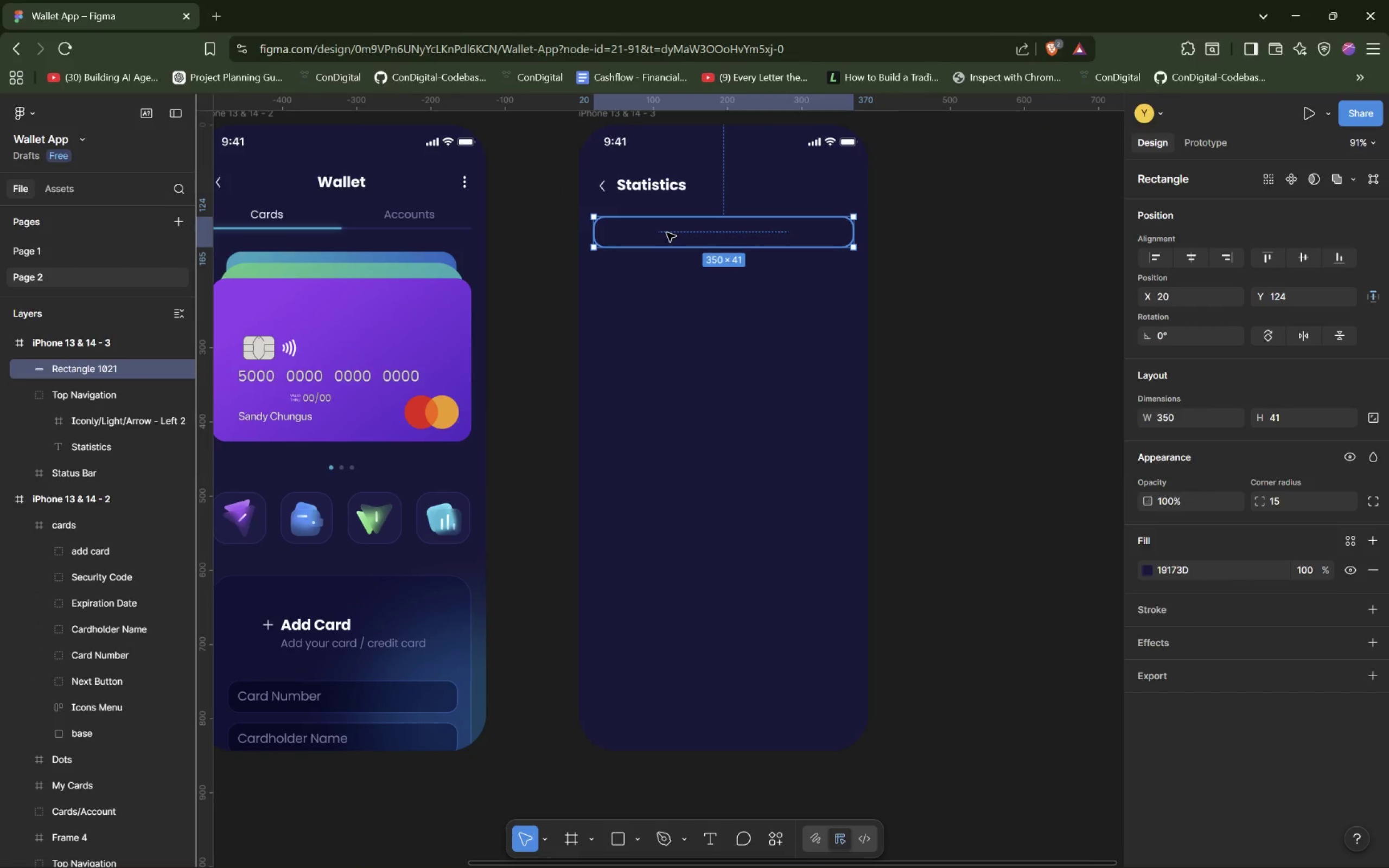 
wait(8.95)
 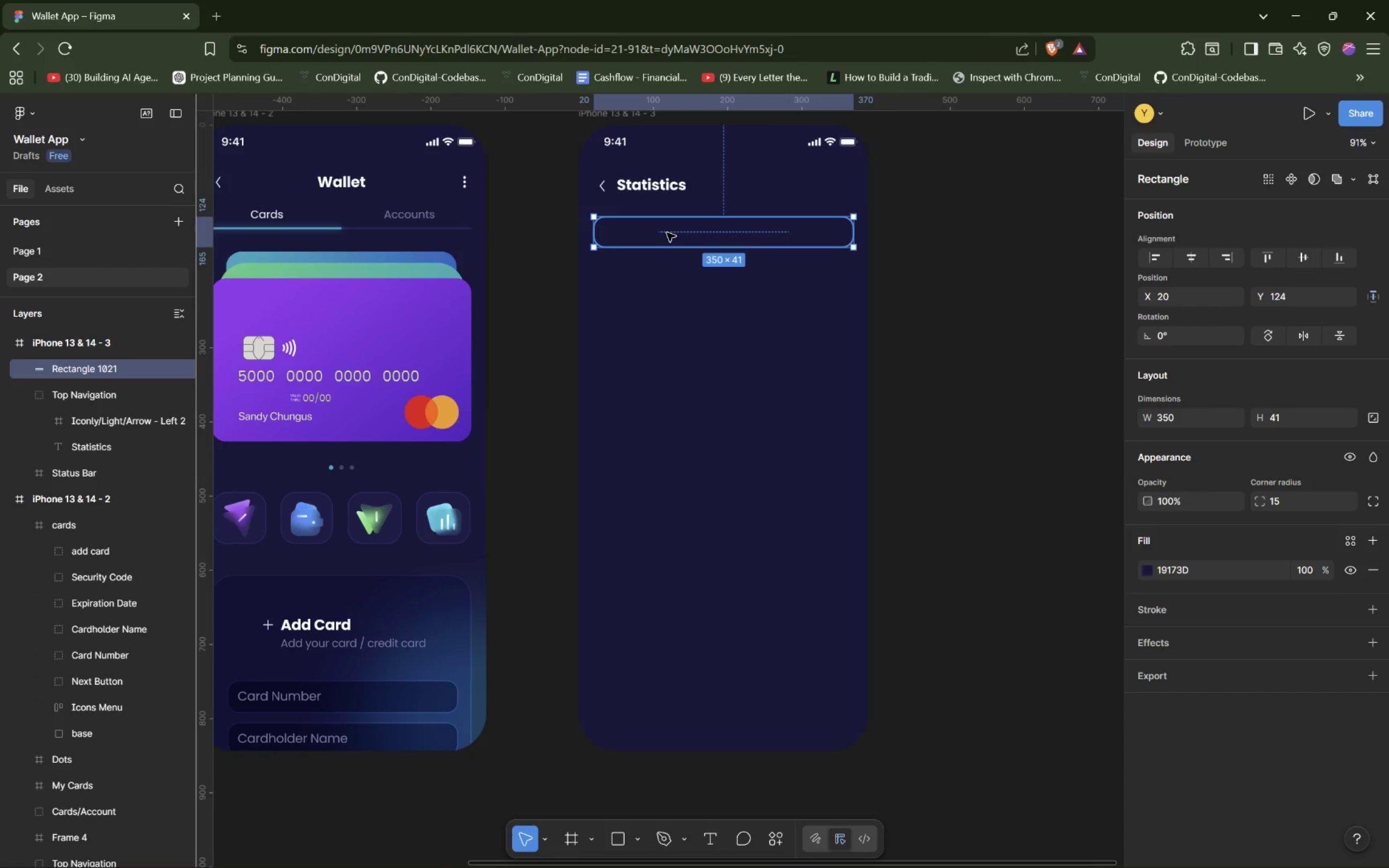 
hold_key(key=ControlLeft, duration=0.66)
scroll: coordinate [698, 378], scroll_direction: up, amount: 6.0
 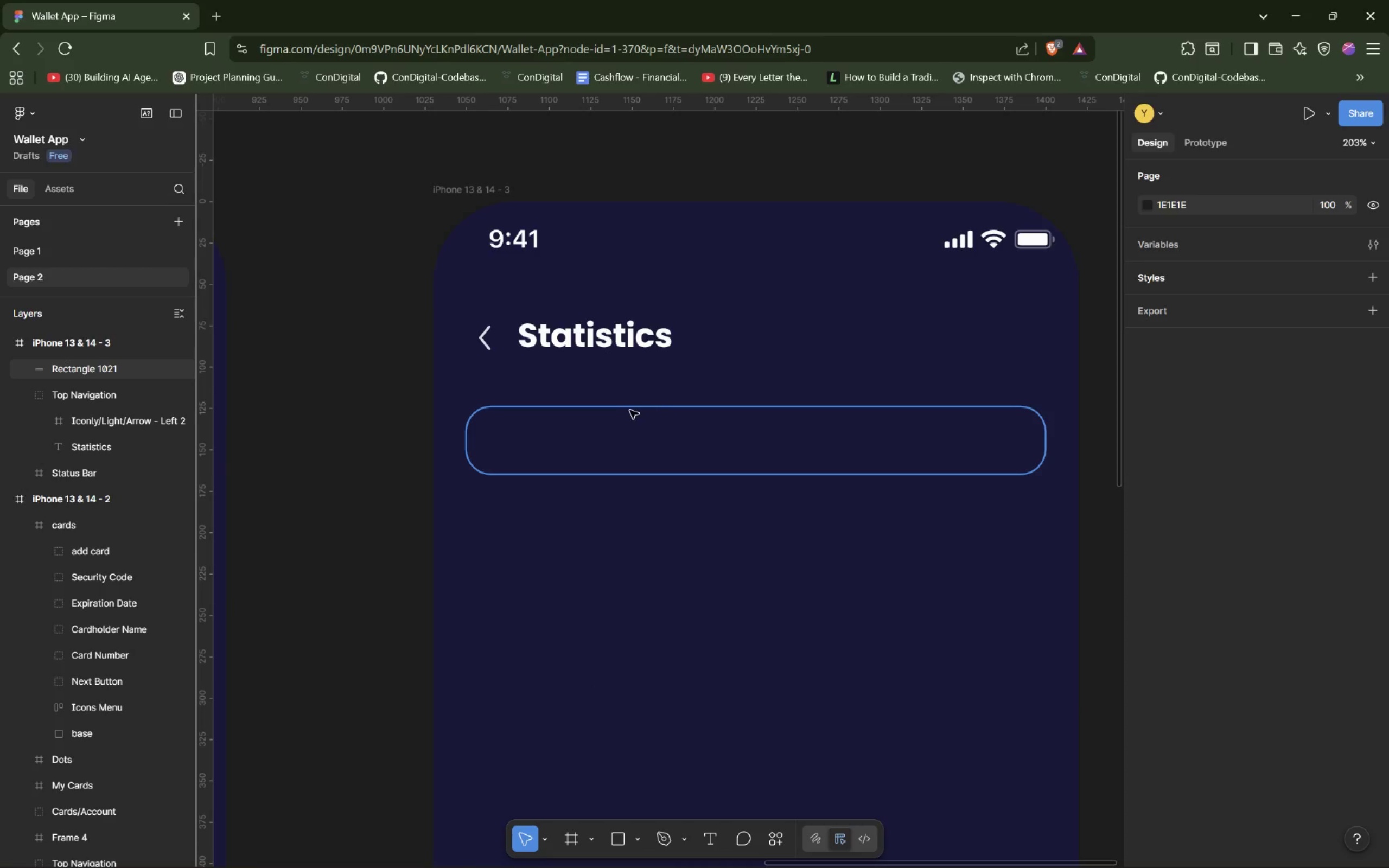 
left_click([629, 413])
 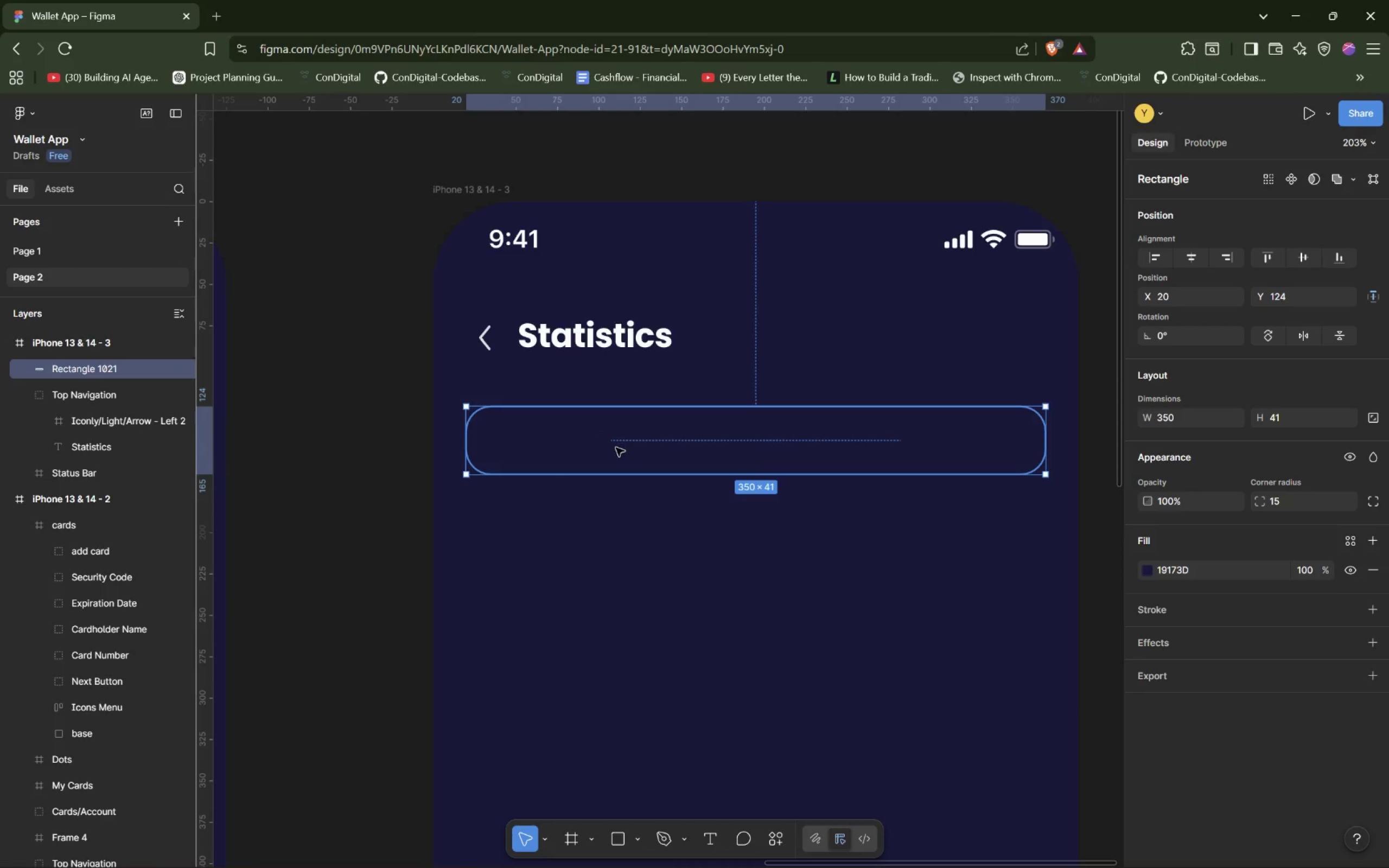 
right_click([616, 543])
 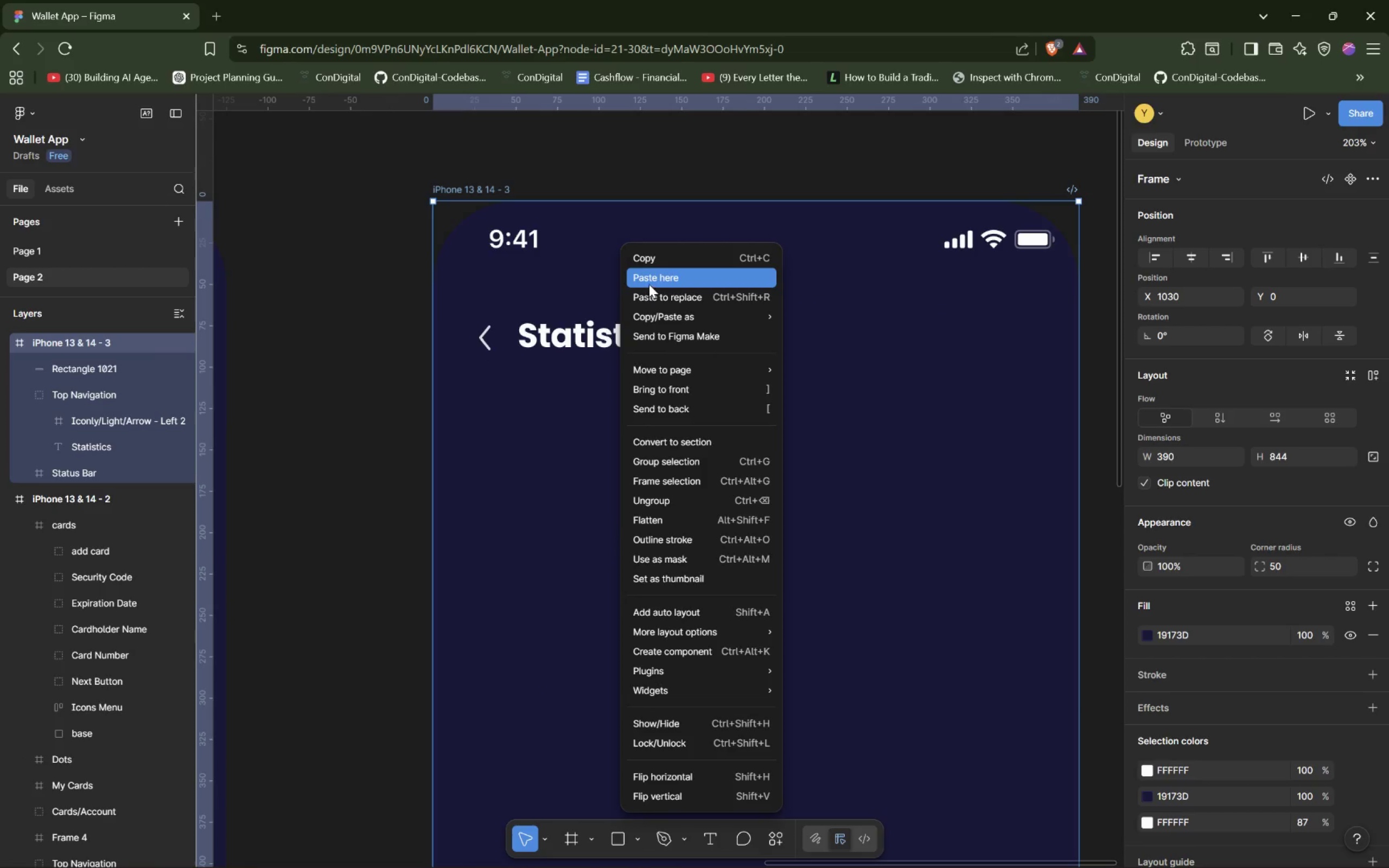 
left_click([649, 284])
 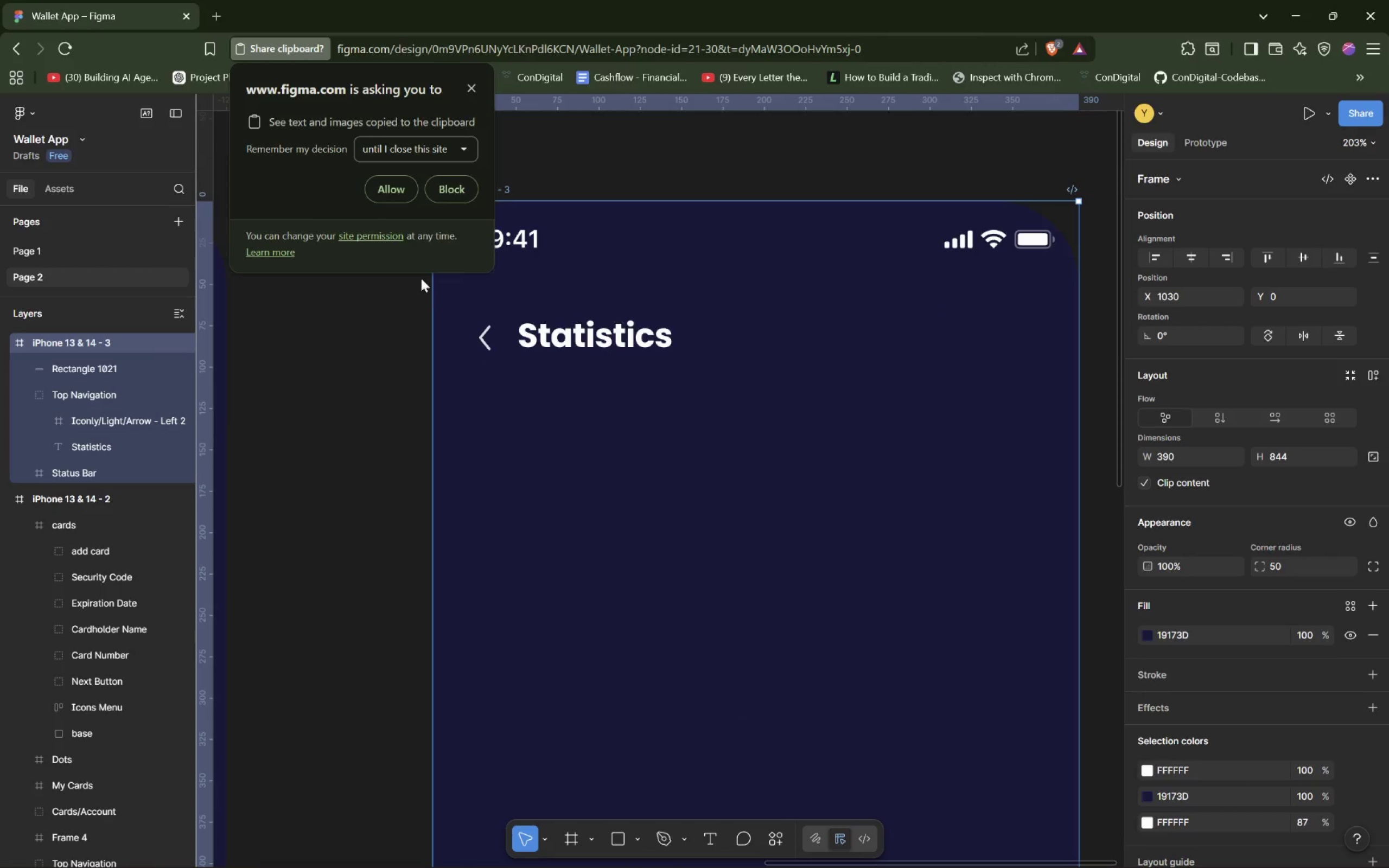 
left_click([403, 191])
 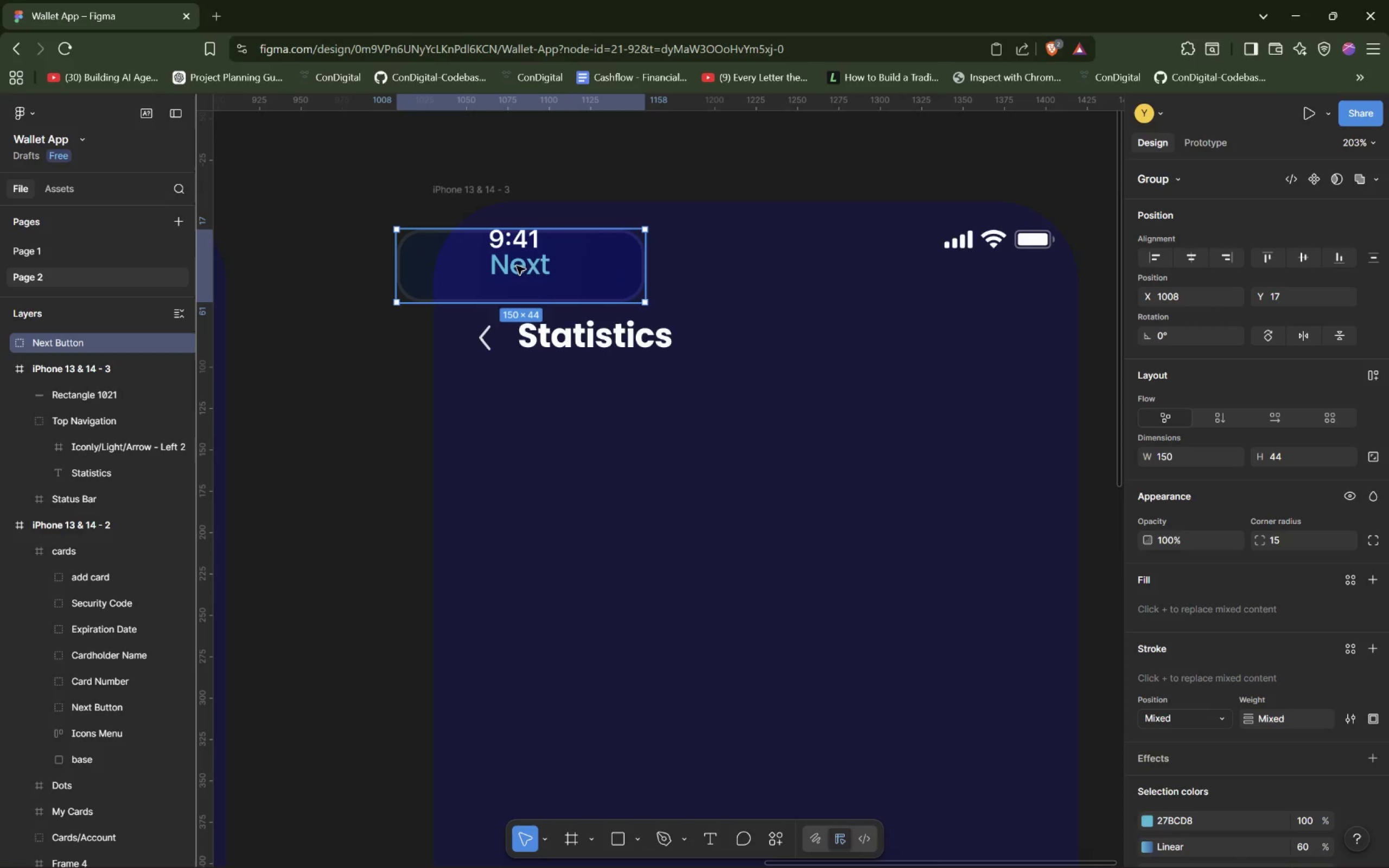 
left_click_drag(start_coordinate=[558, 269], to_coordinate=[661, 433])
 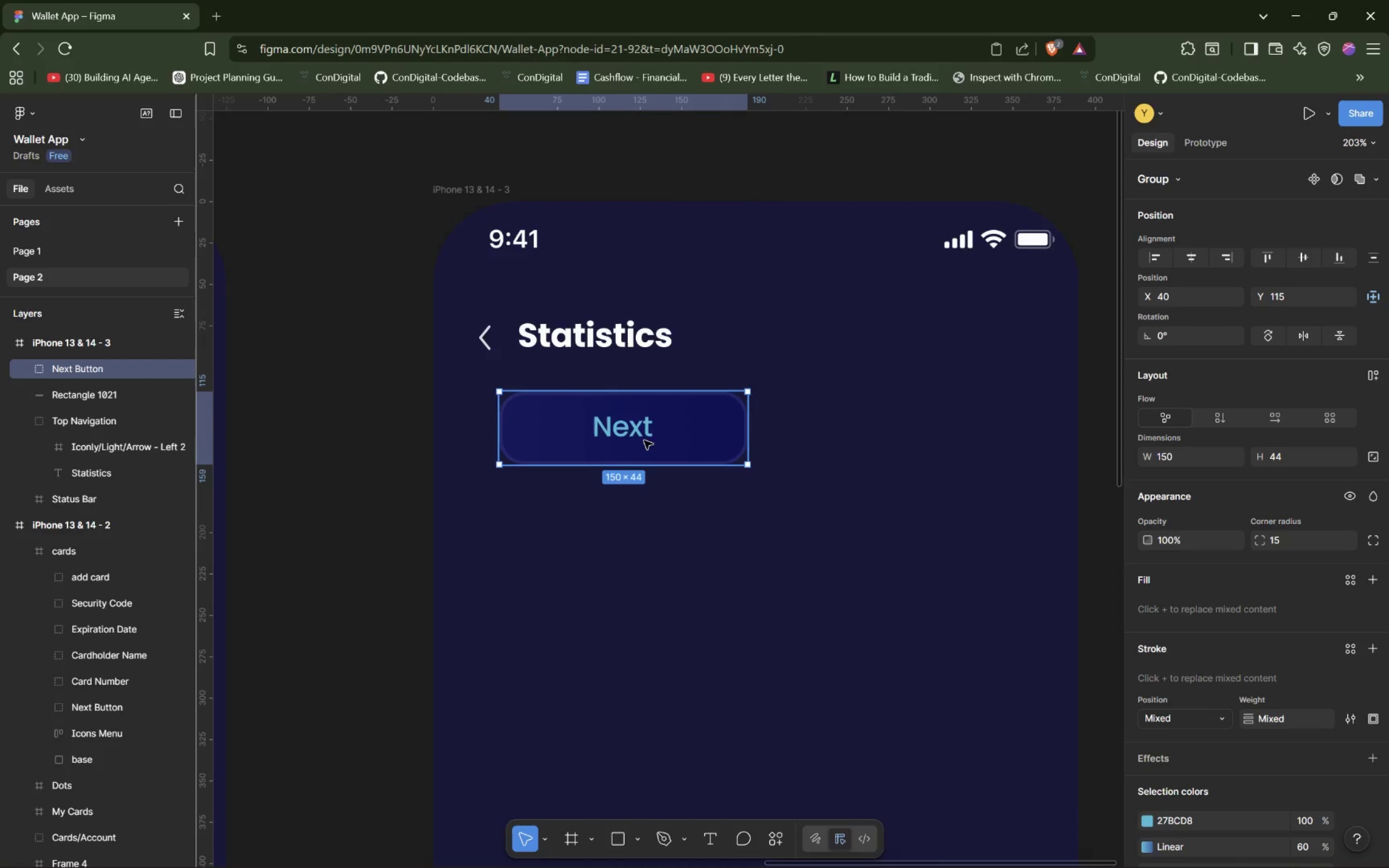 
left_click_drag(start_coordinate=[641, 439], to_coordinate=[634, 446])
 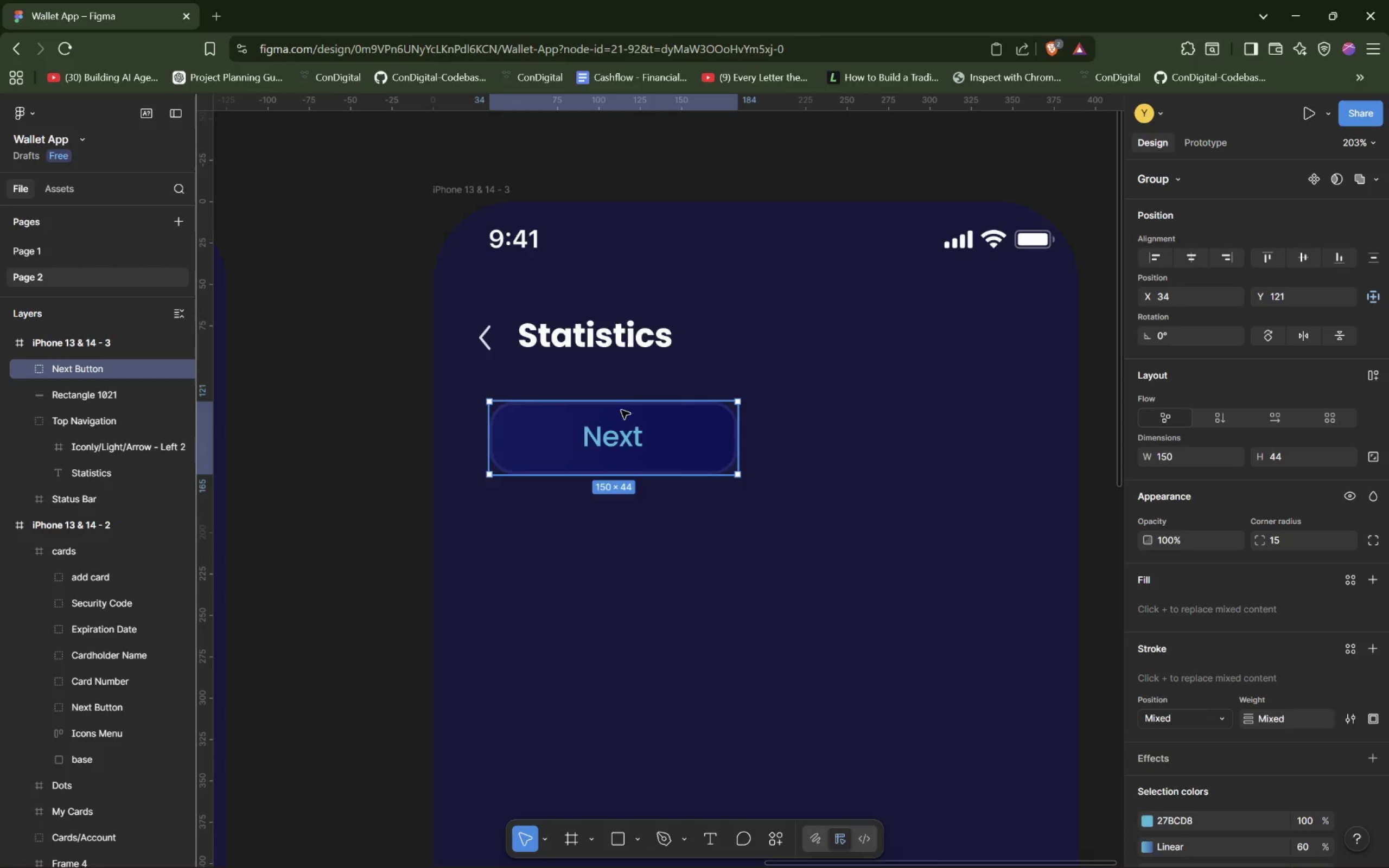 
left_click_drag(start_coordinate=[619, 401], to_coordinate=[619, 405])
 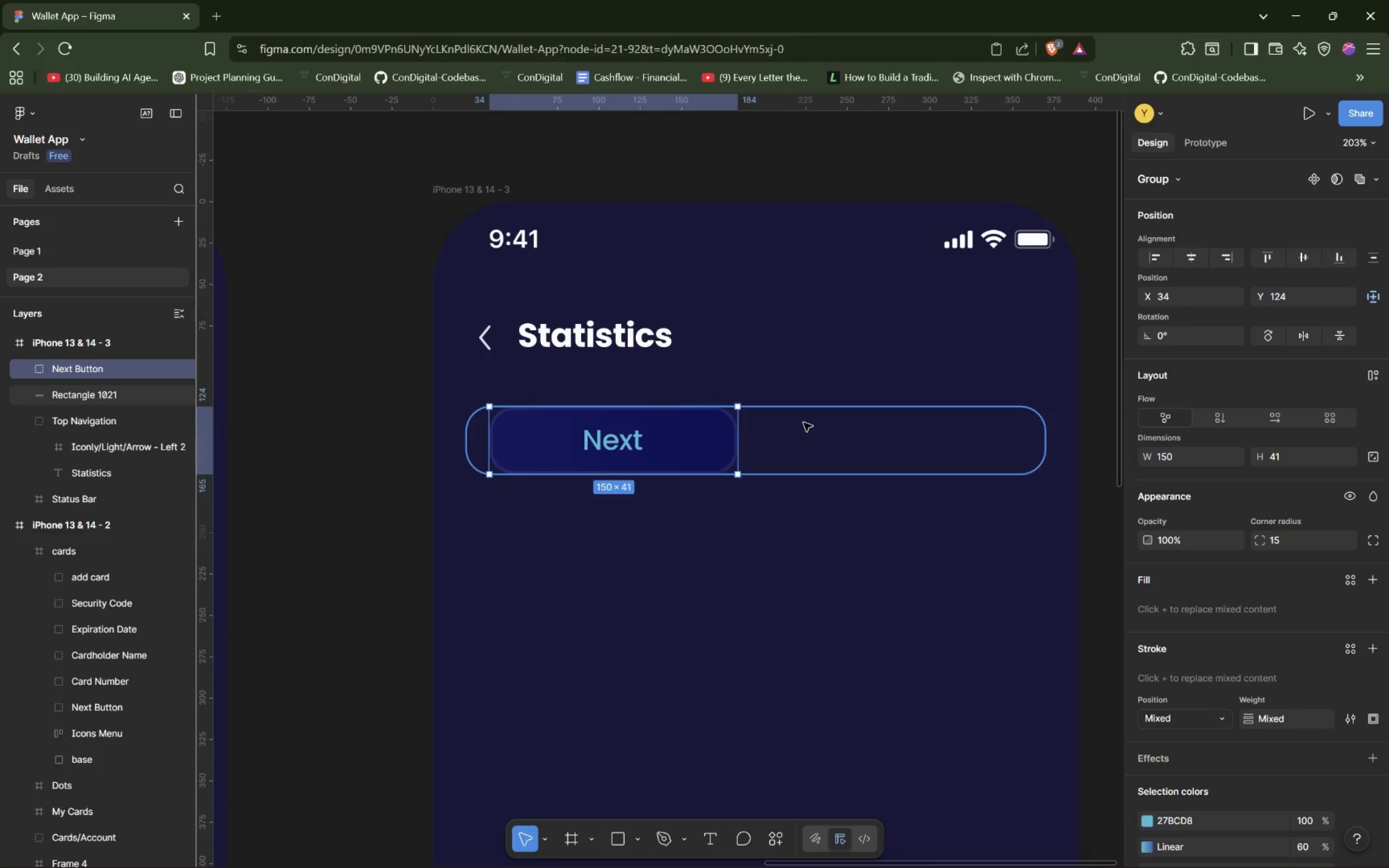 
key(Control+Z)
 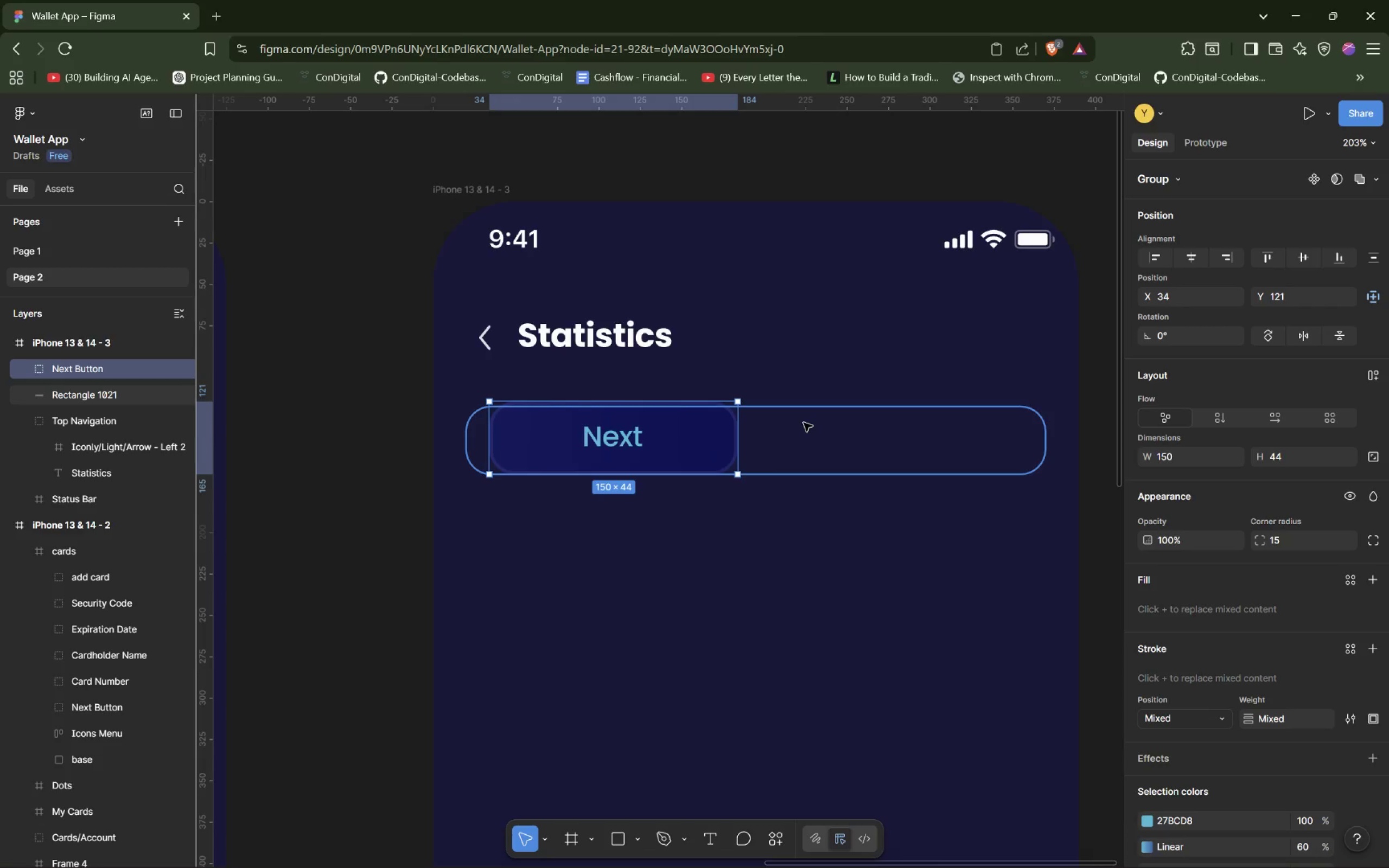 
left_click([804, 423])
 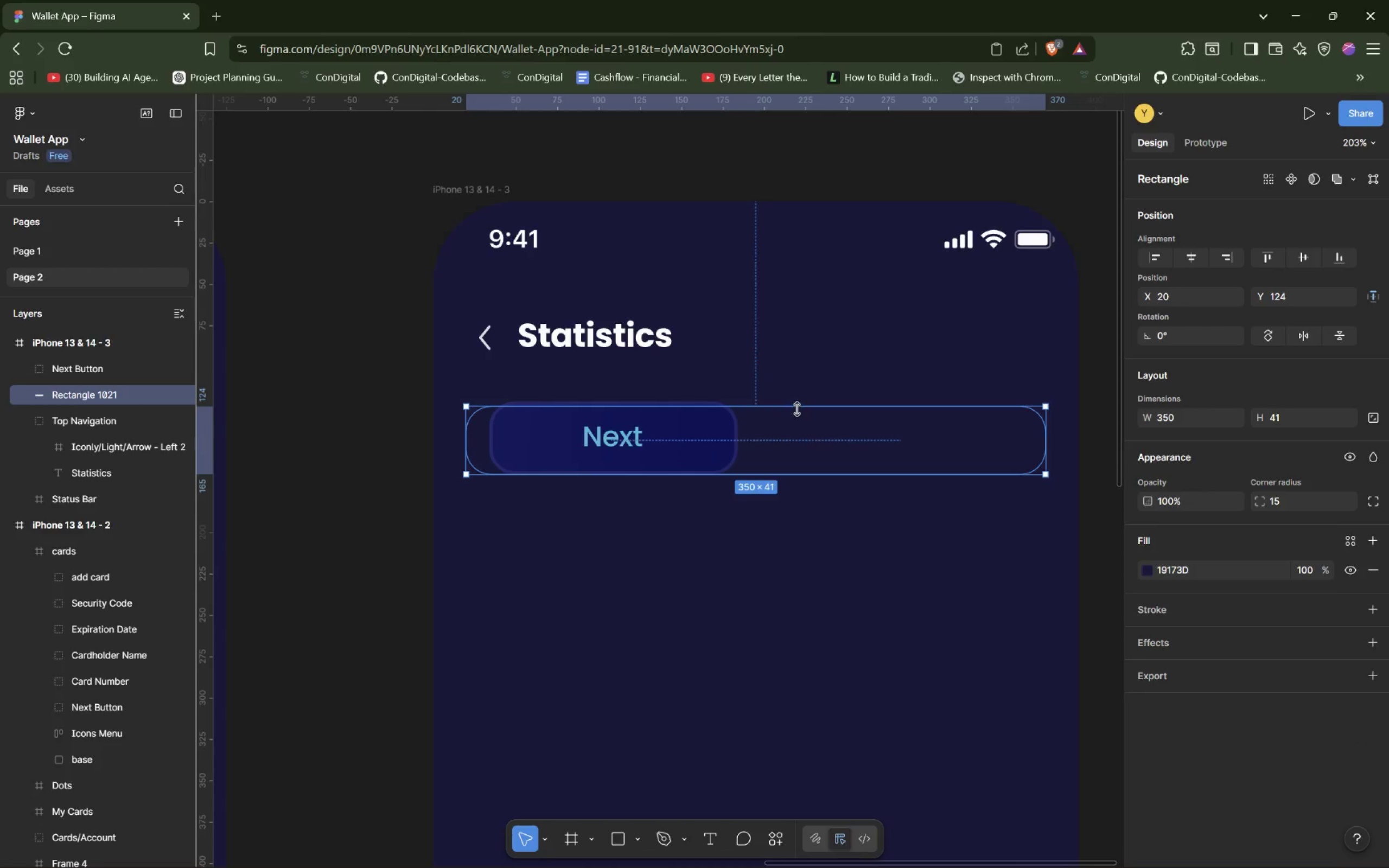 
left_click_drag(start_coordinate=[798, 407], to_coordinate=[801, 399])
 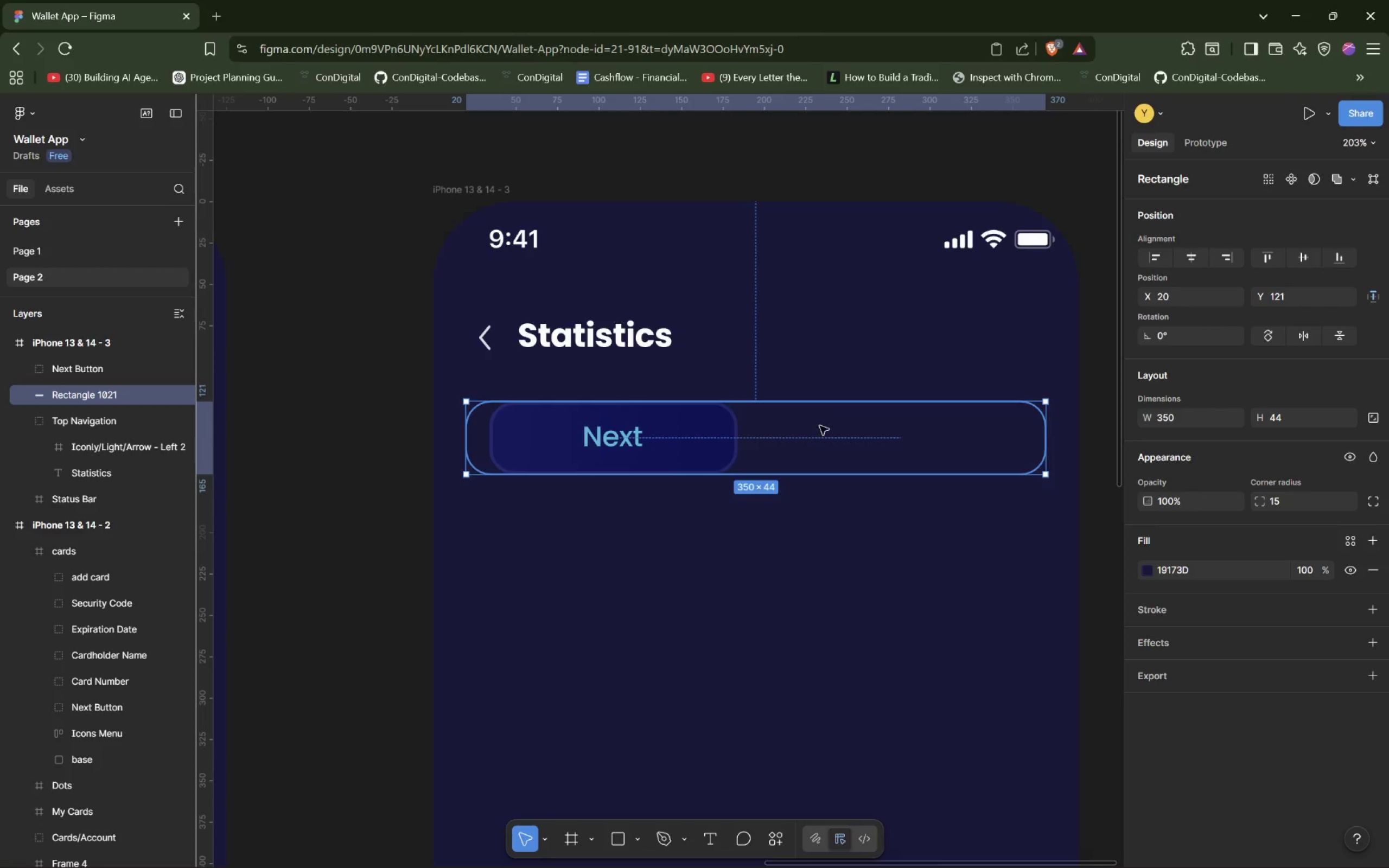 
left_click_drag(start_coordinate=[820, 426], to_coordinate=[840, 424])
 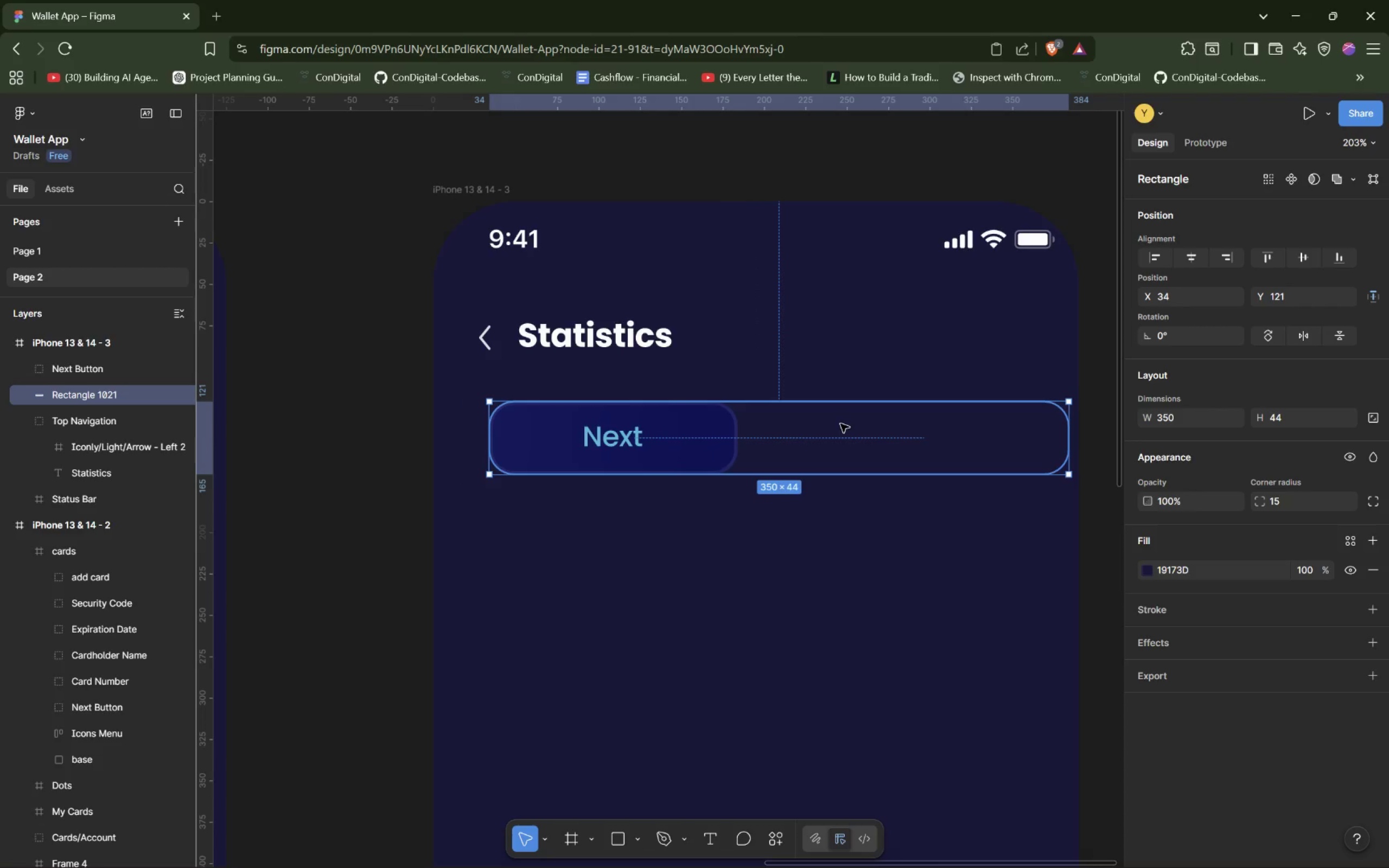 
key(Control+Z)
 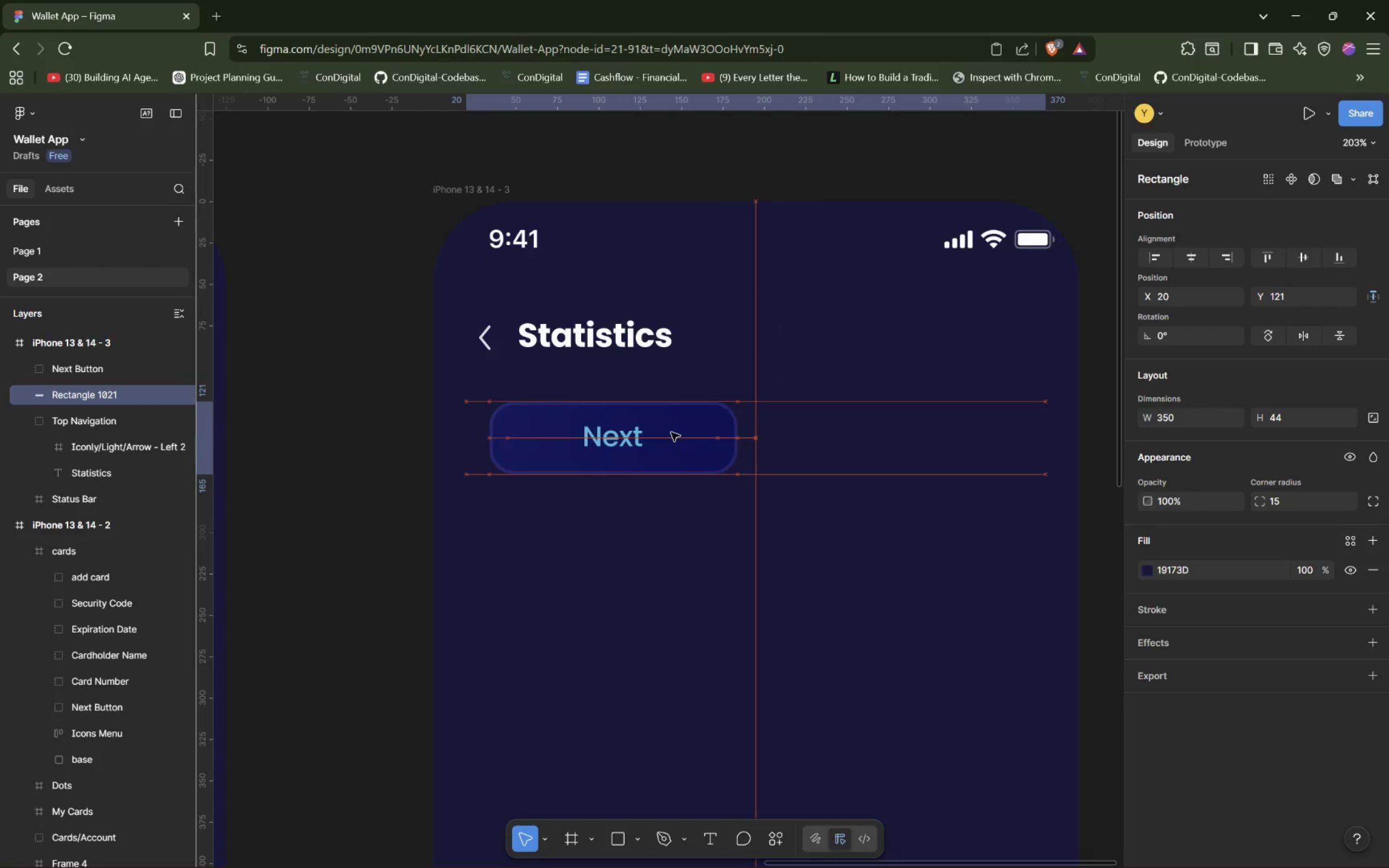 
key(Control+Z)
 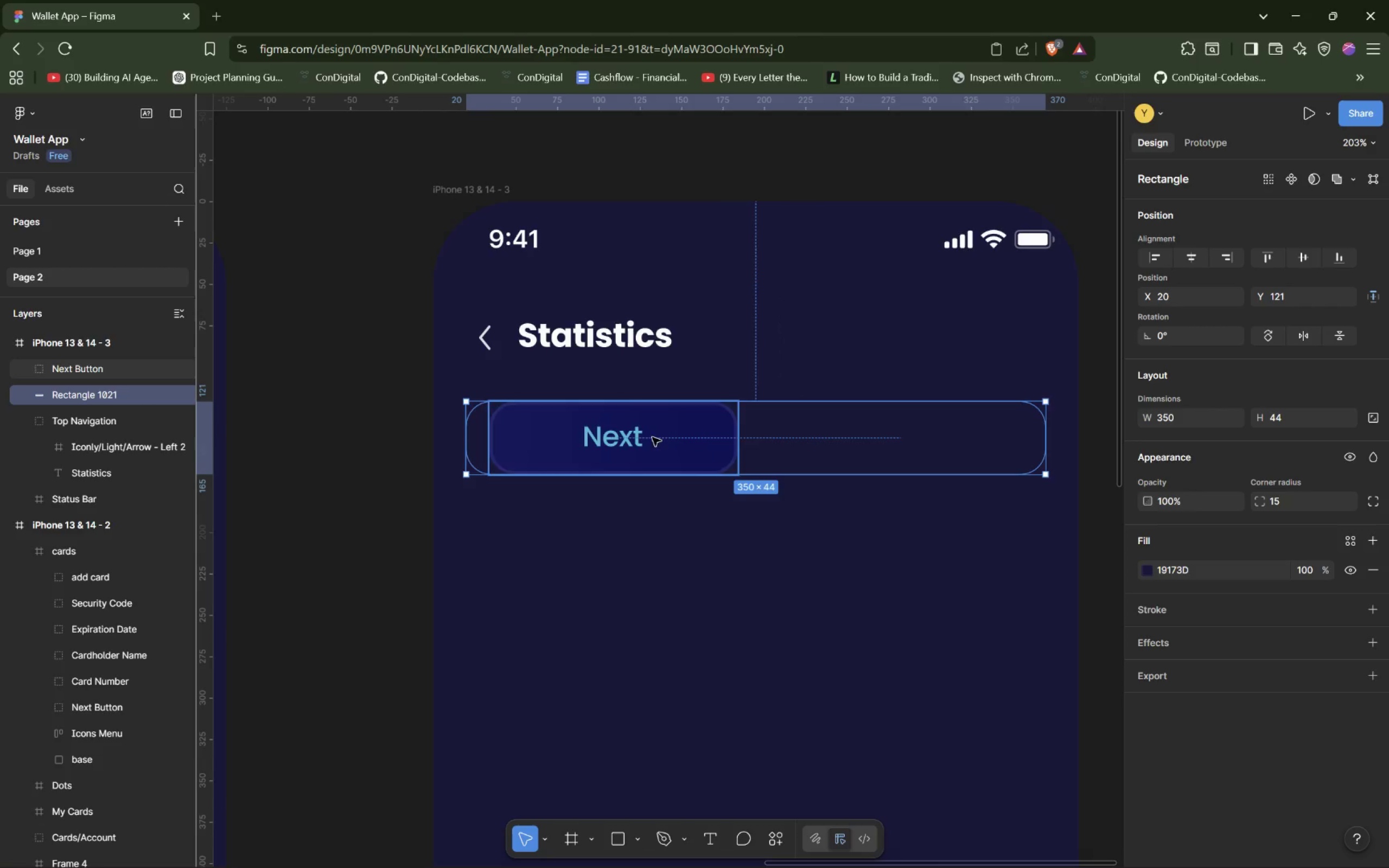 
left_click([731, 575])
 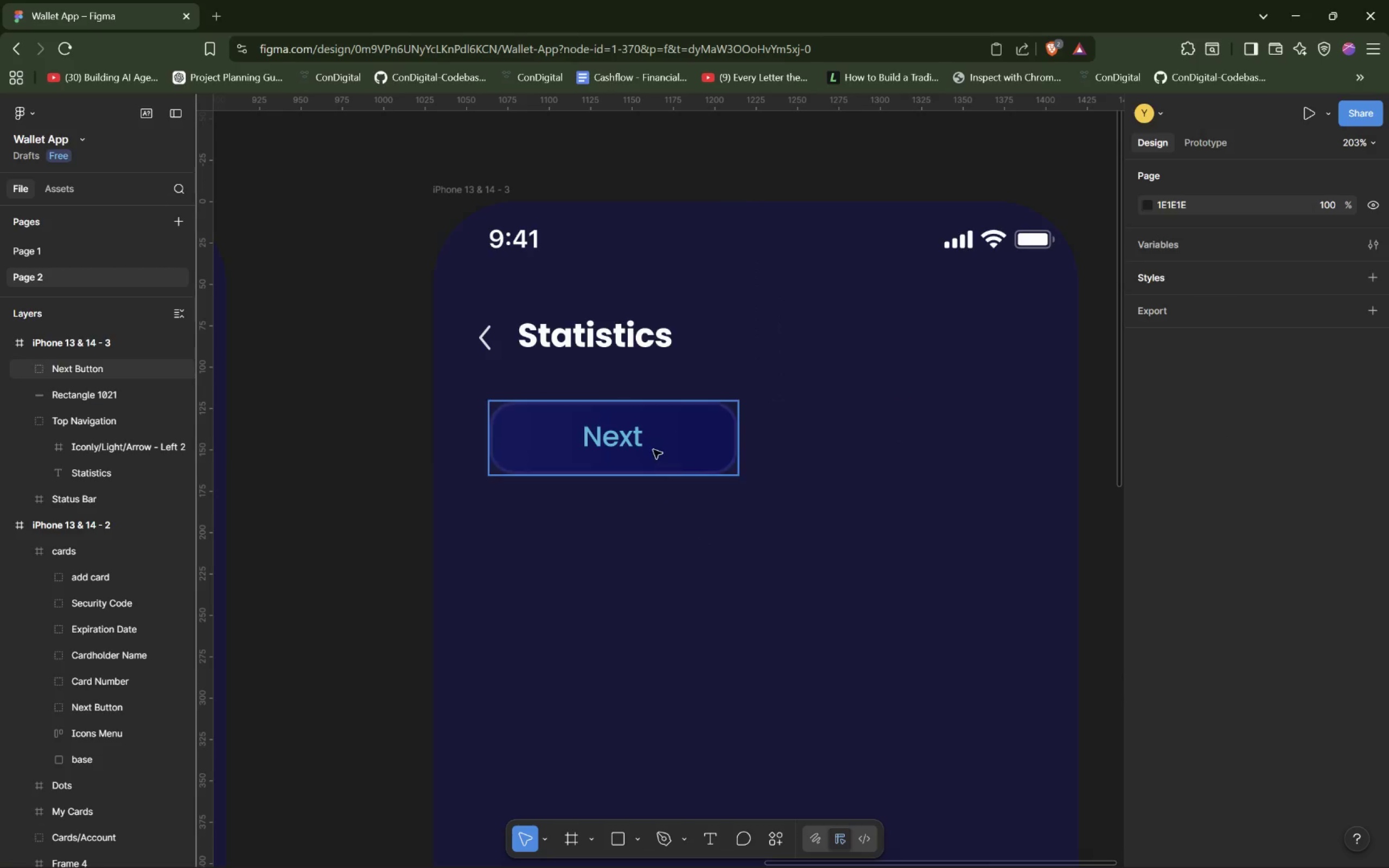 
left_click([653, 450])
 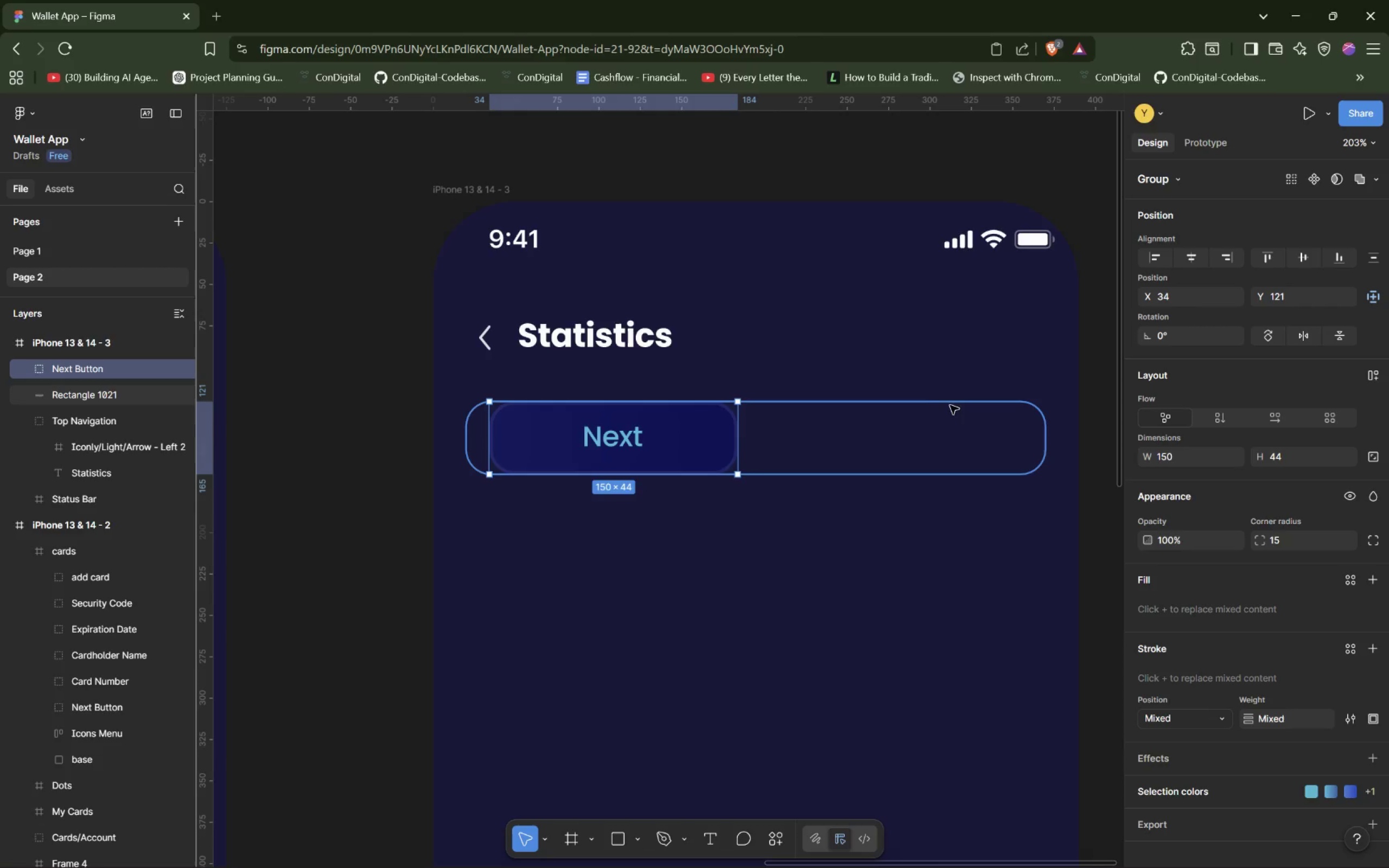 
left_click_drag(start_coordinate=[595, 439], to_coordinate=[580, 439])
 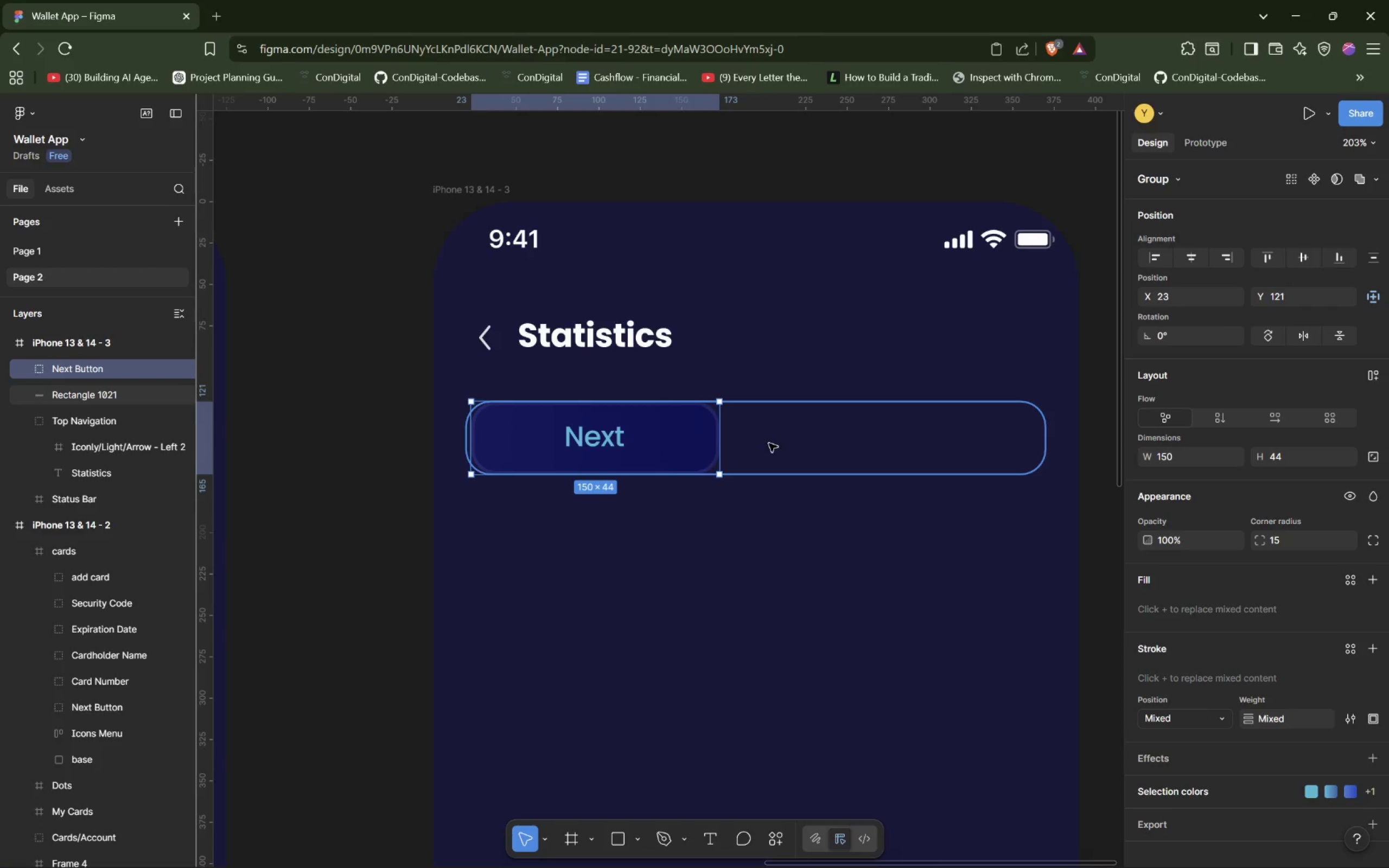 
wait(5.56)
 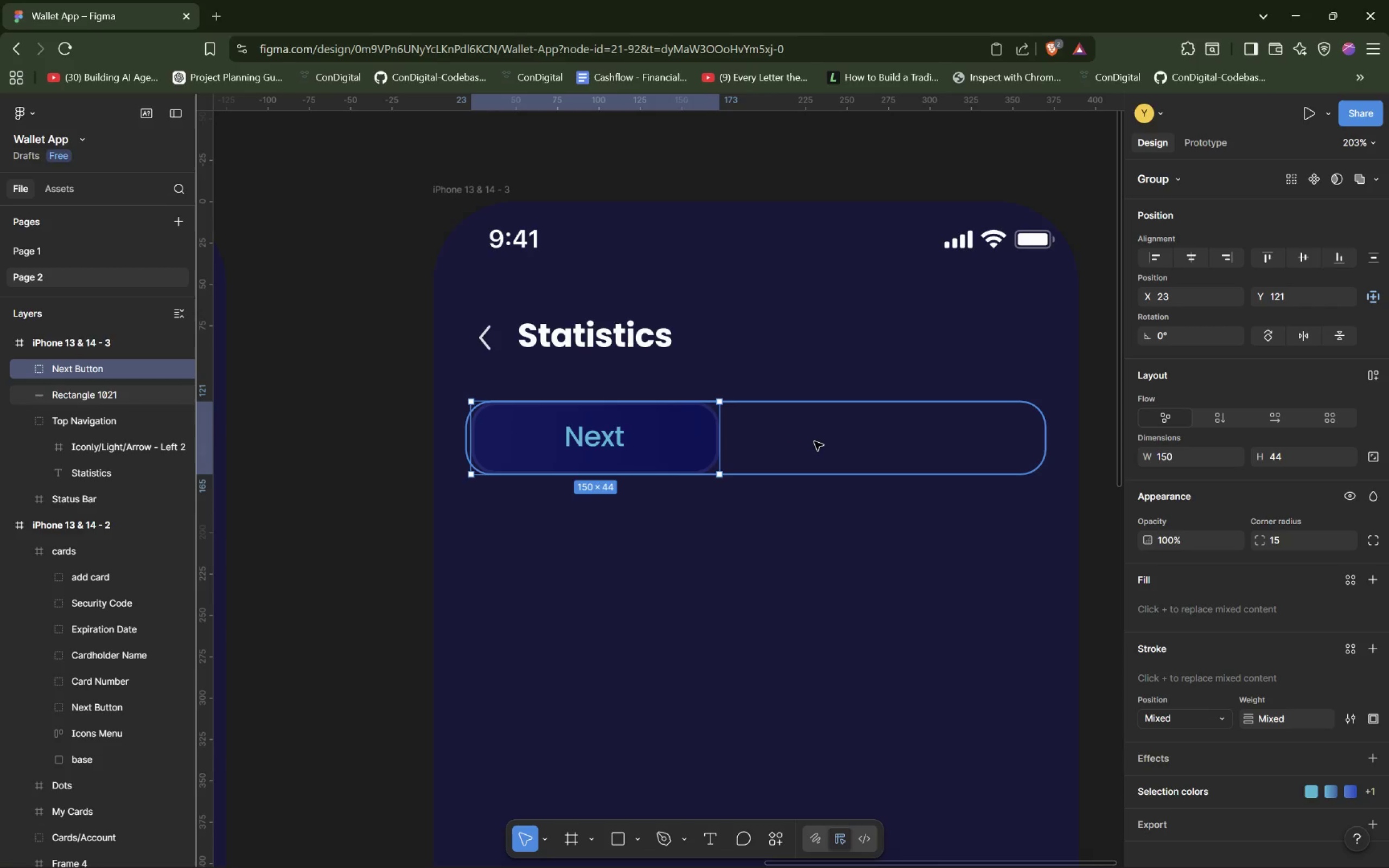 
left_click_drag(start_coordinate=[703, 446], to_coordinate=[710, 447])
 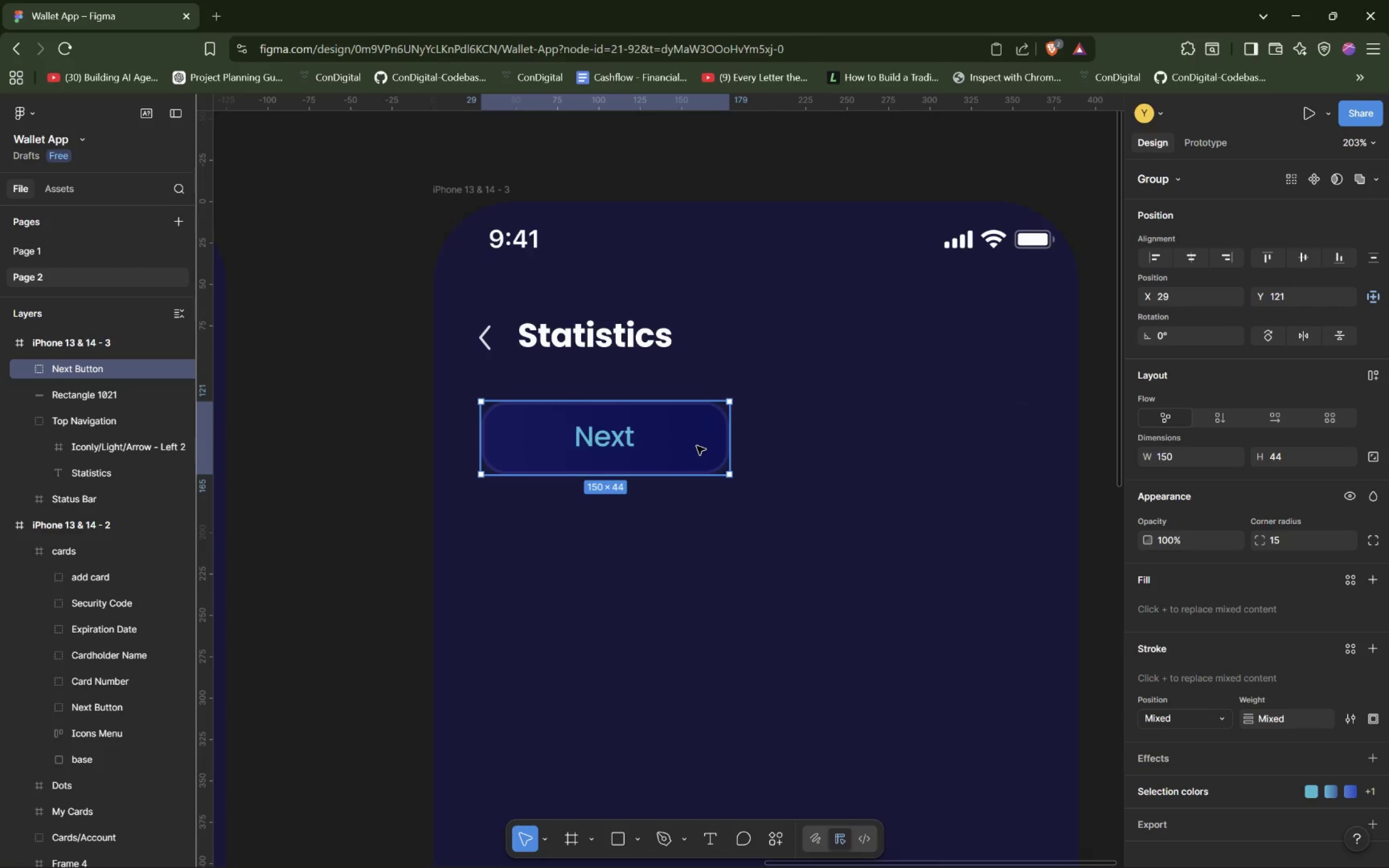 
left_click([791, 442])
 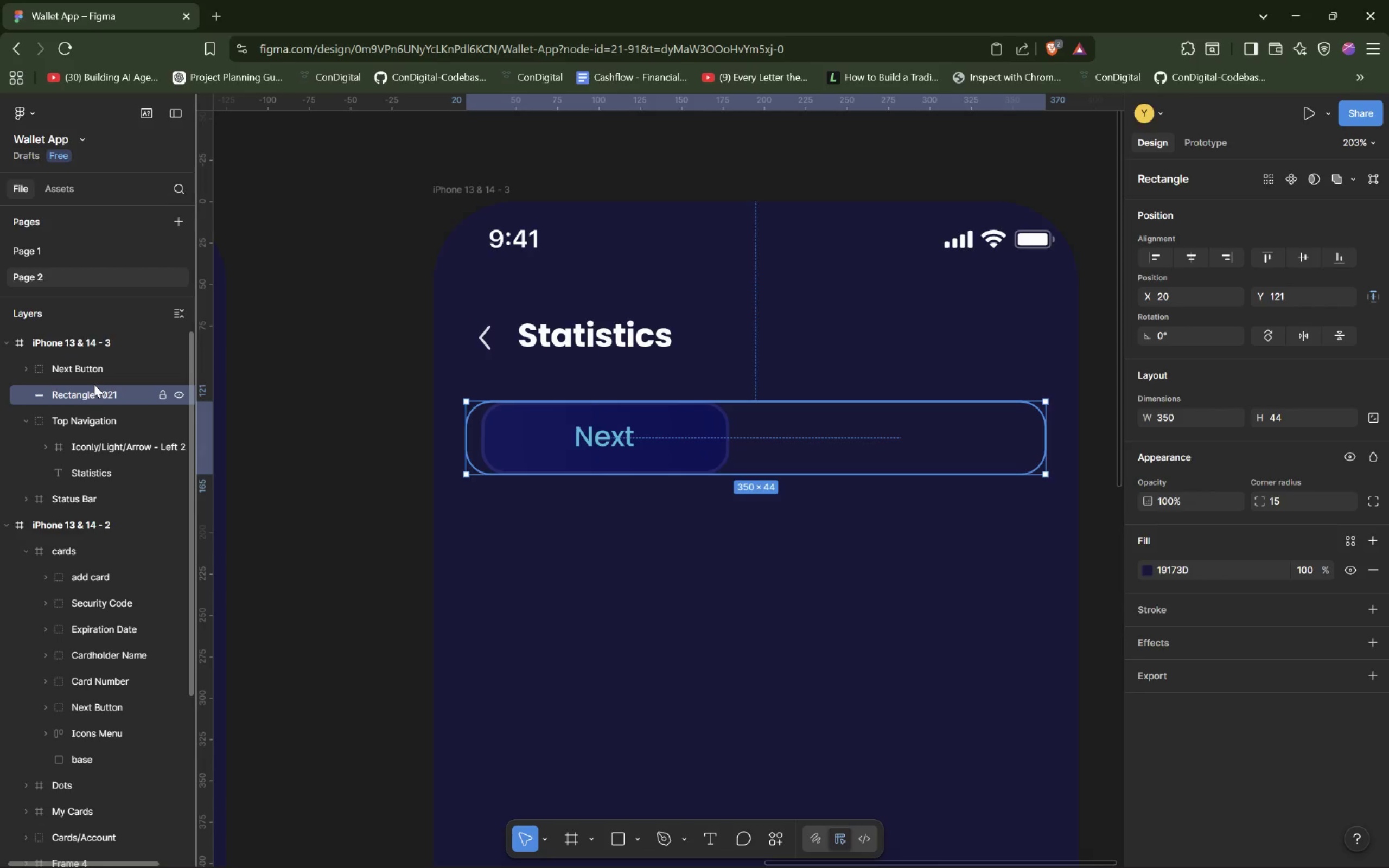 
wait(6.31)
 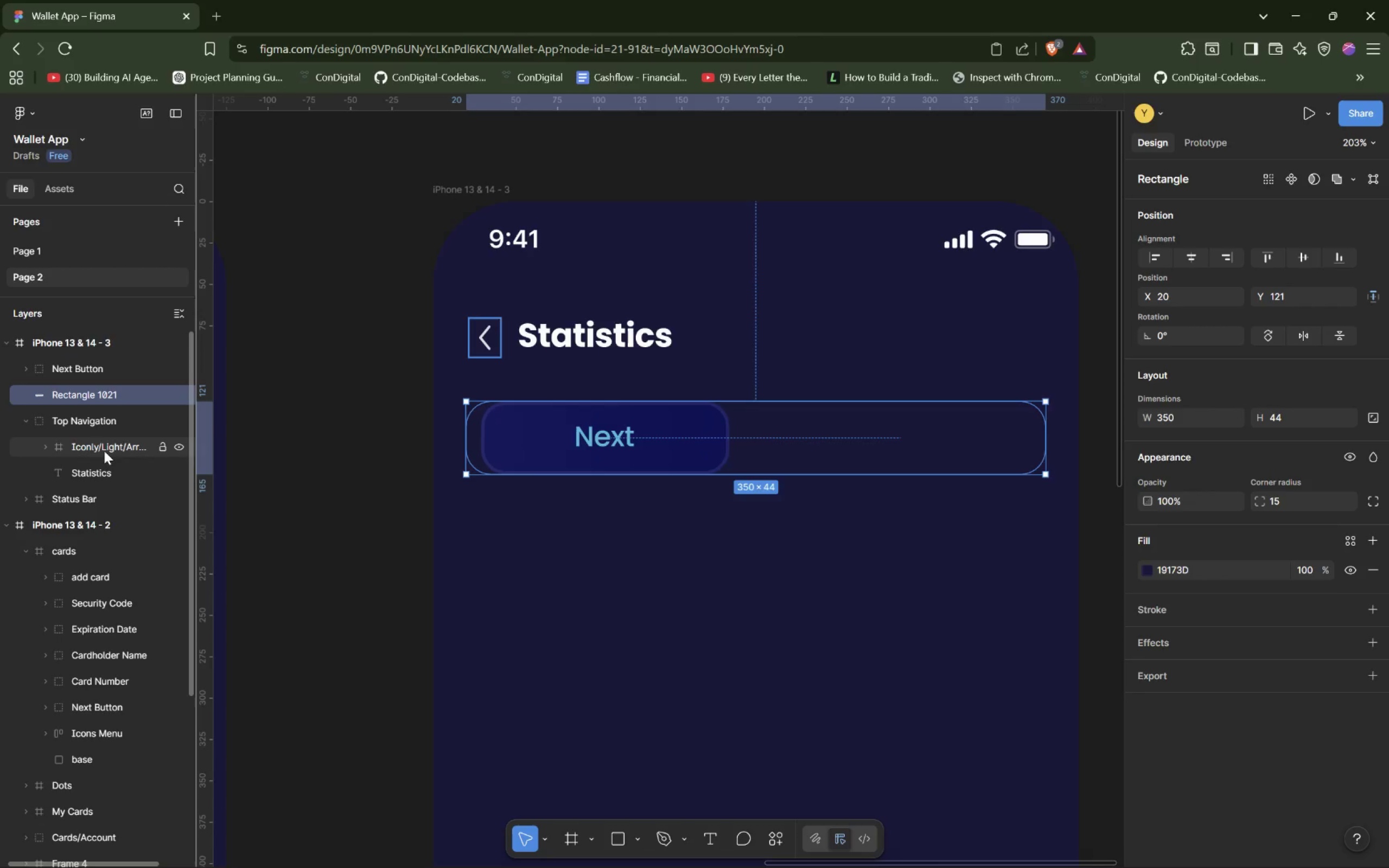 
right_click([86, 393])
 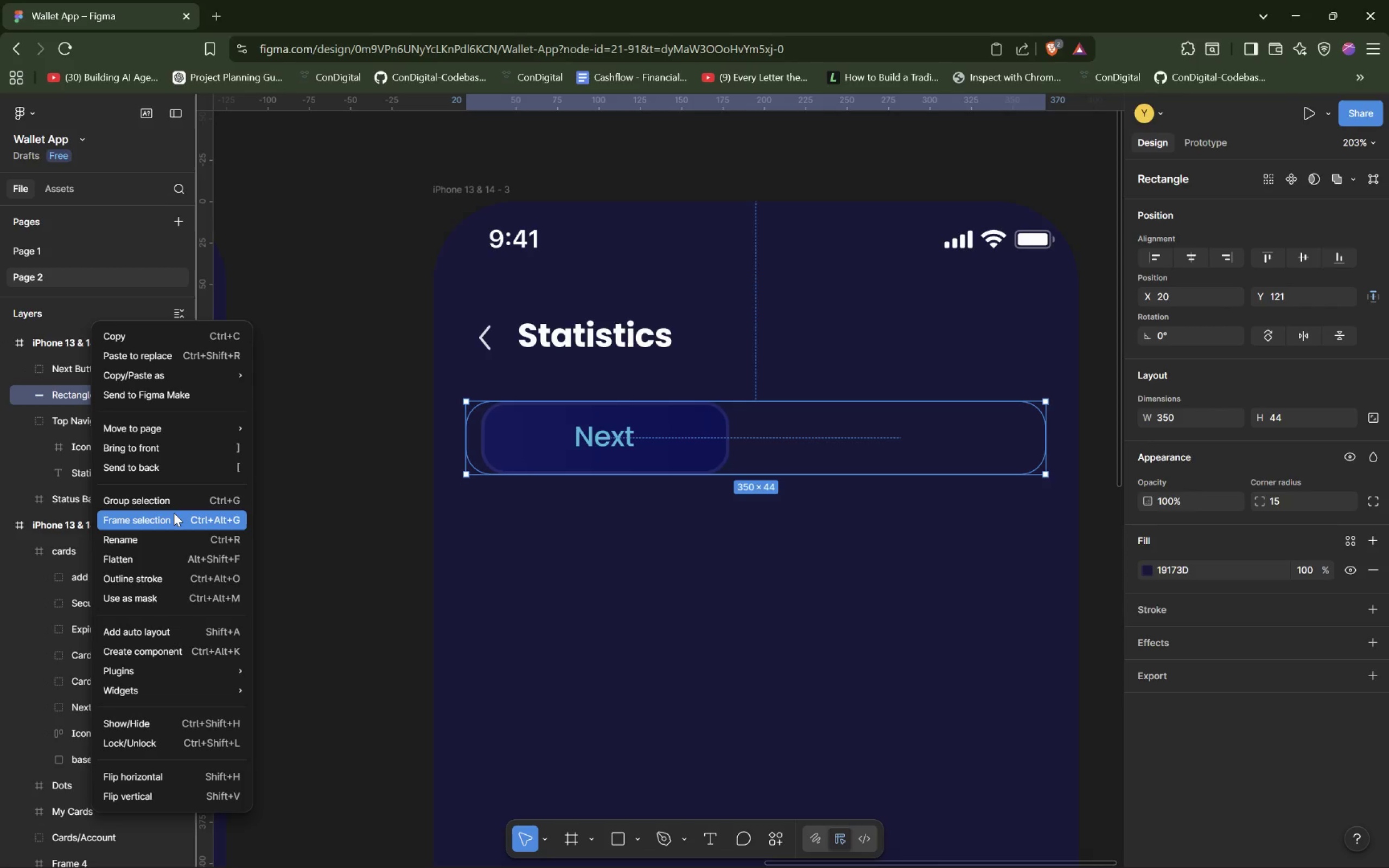 
wait(5.97)
 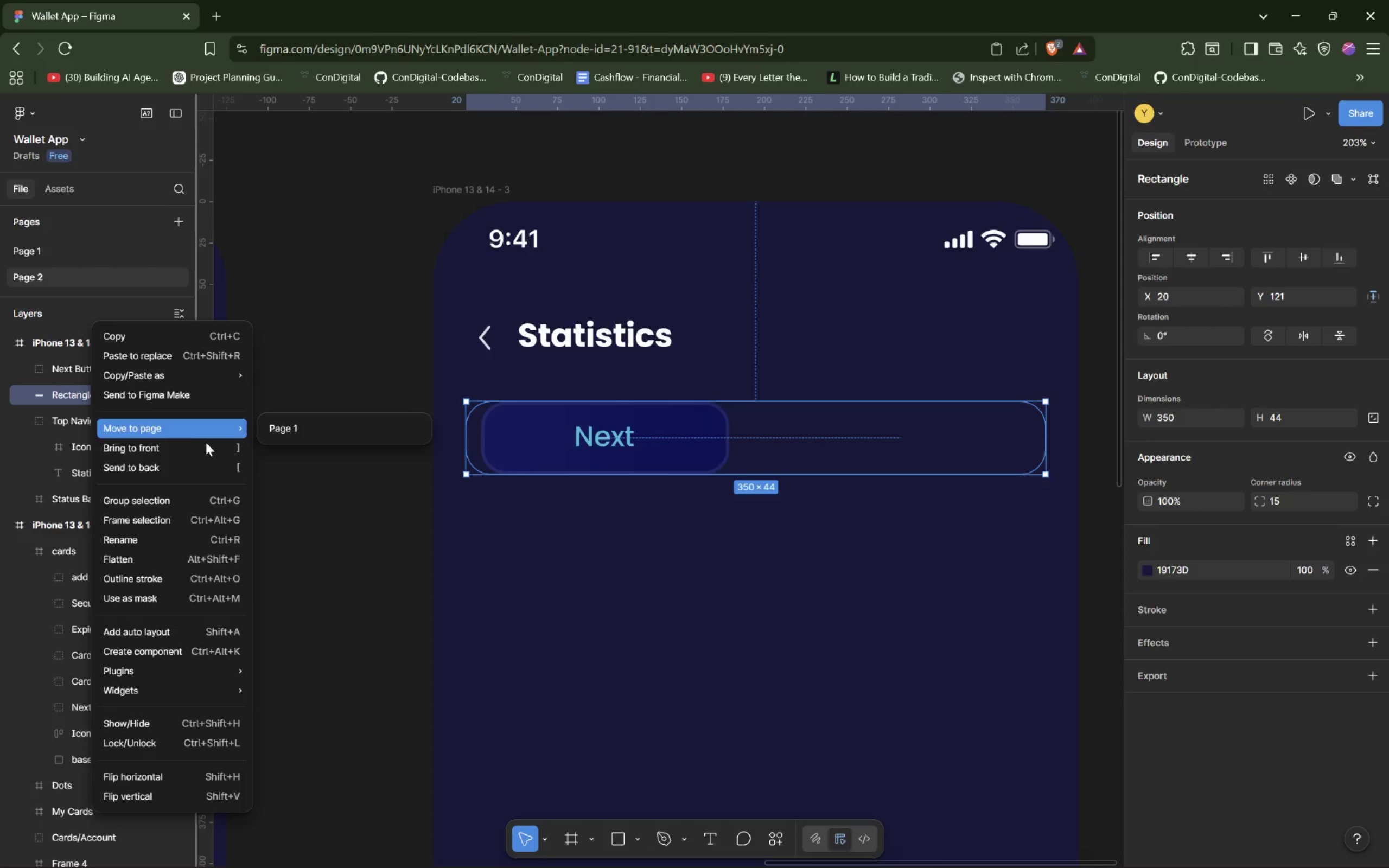 
left_click([174, 512])
 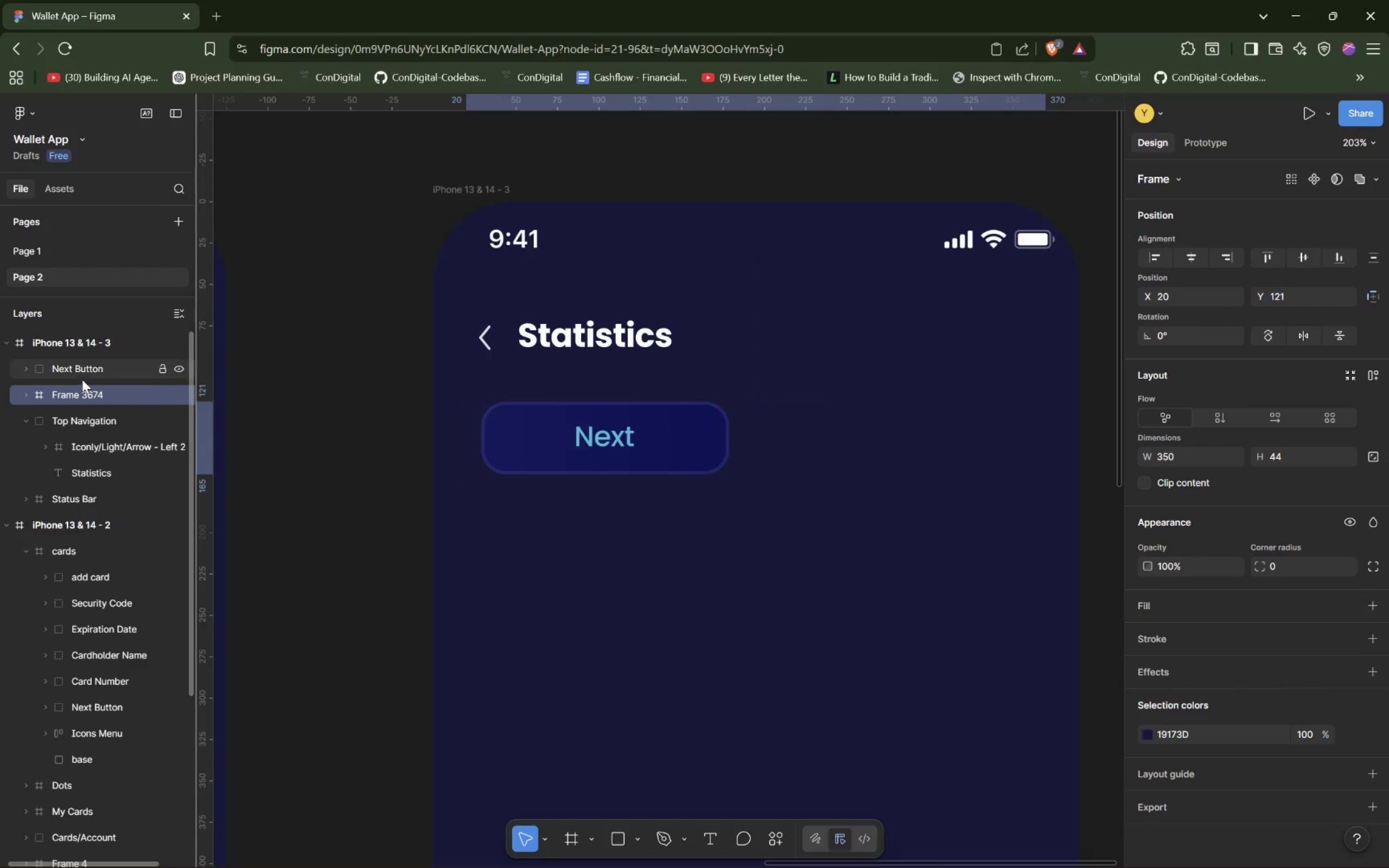 
left_click_drag(start_coordinate=[79, 369], to_coordinate=[83, 392])
 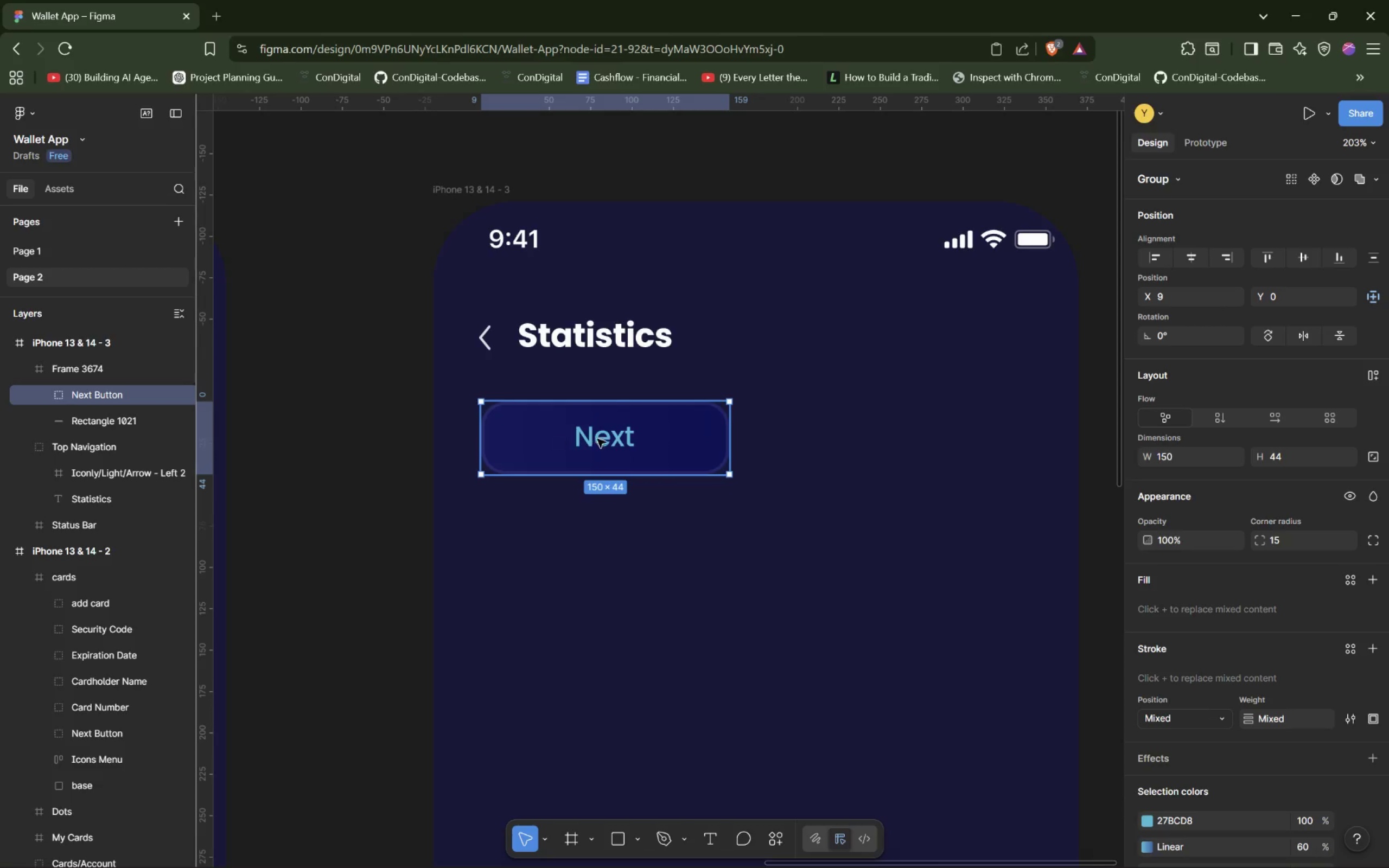 
left_click([603, 440])
 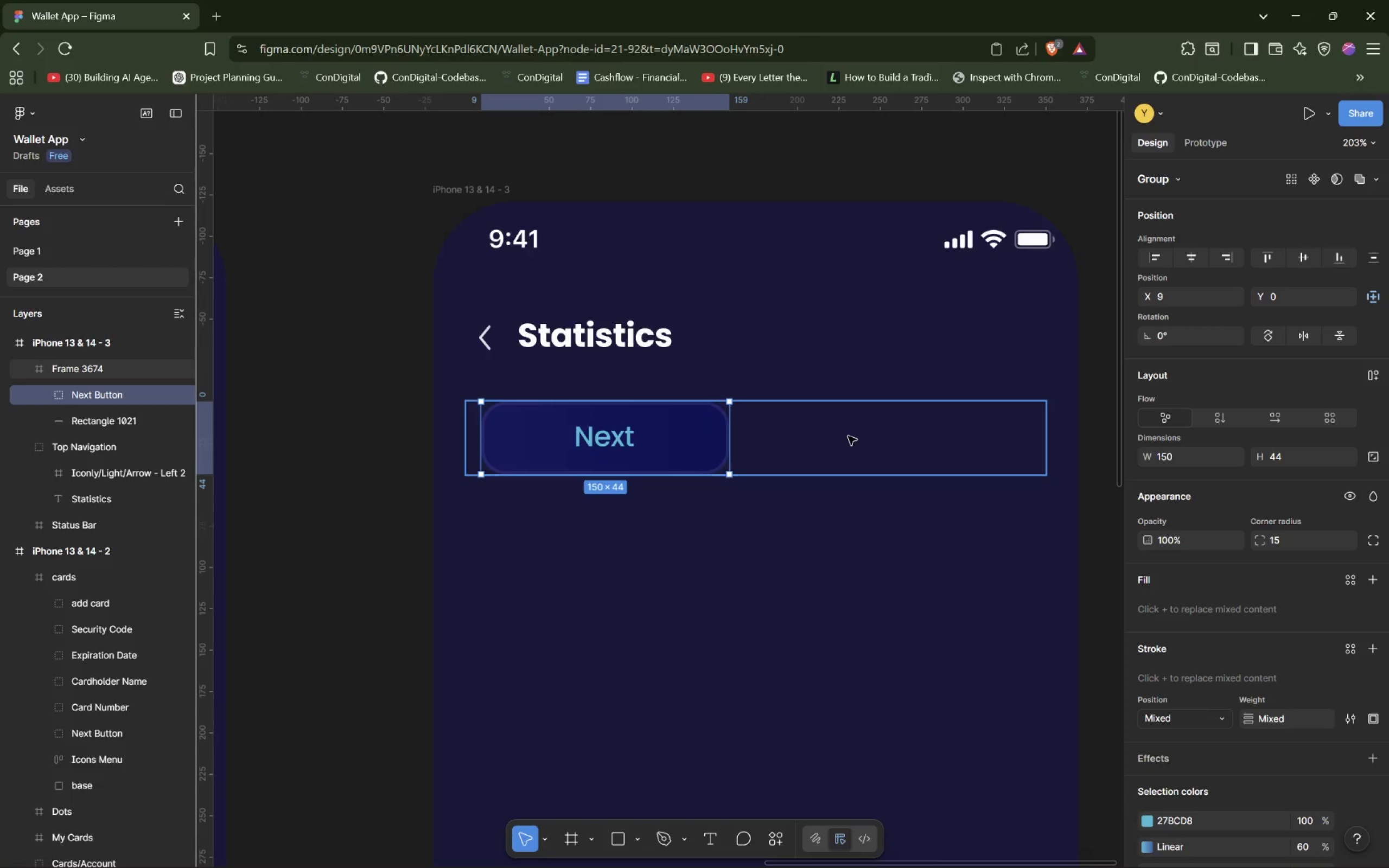 
left_click([848, 436])
 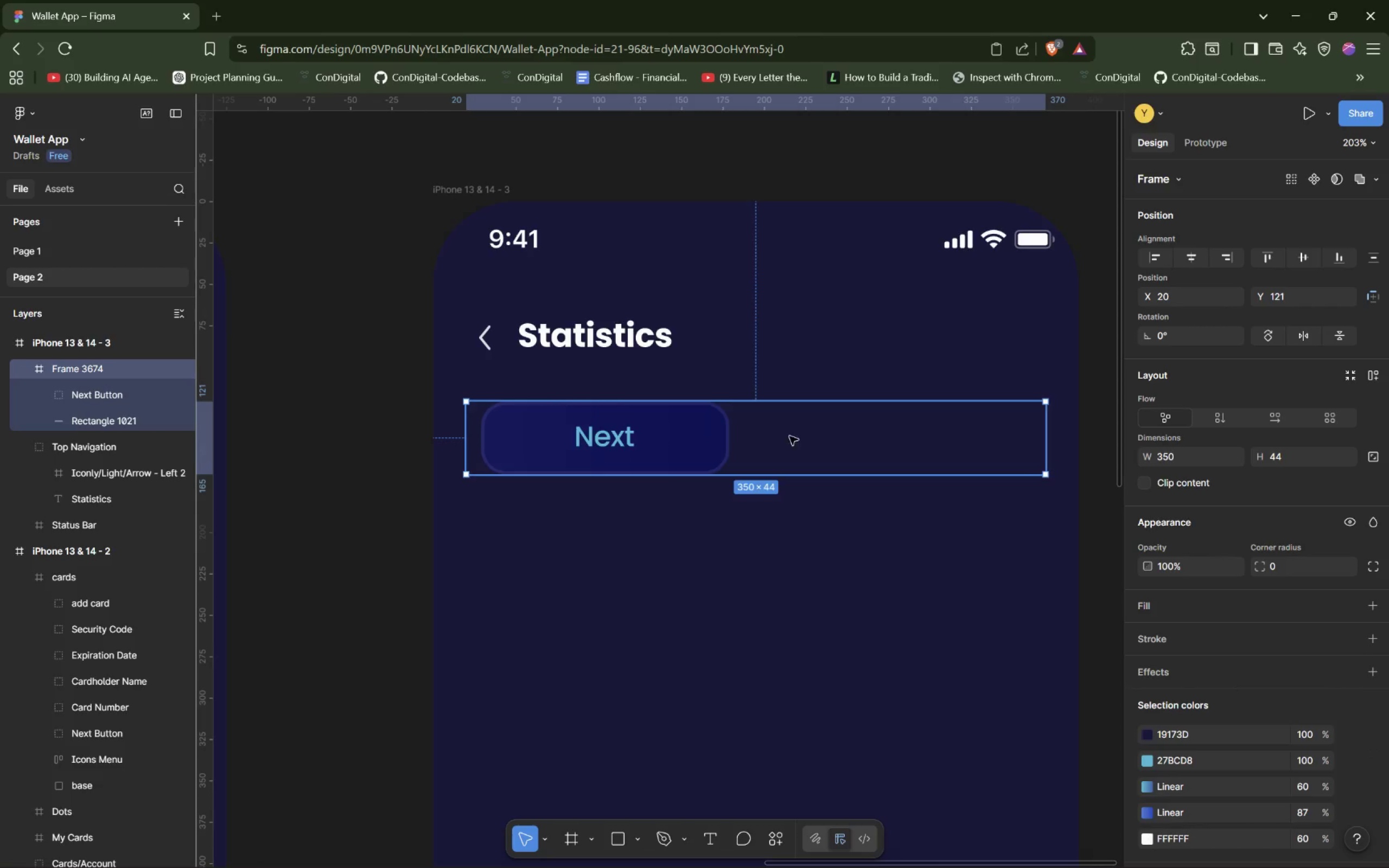 
double_click([670, 444])
 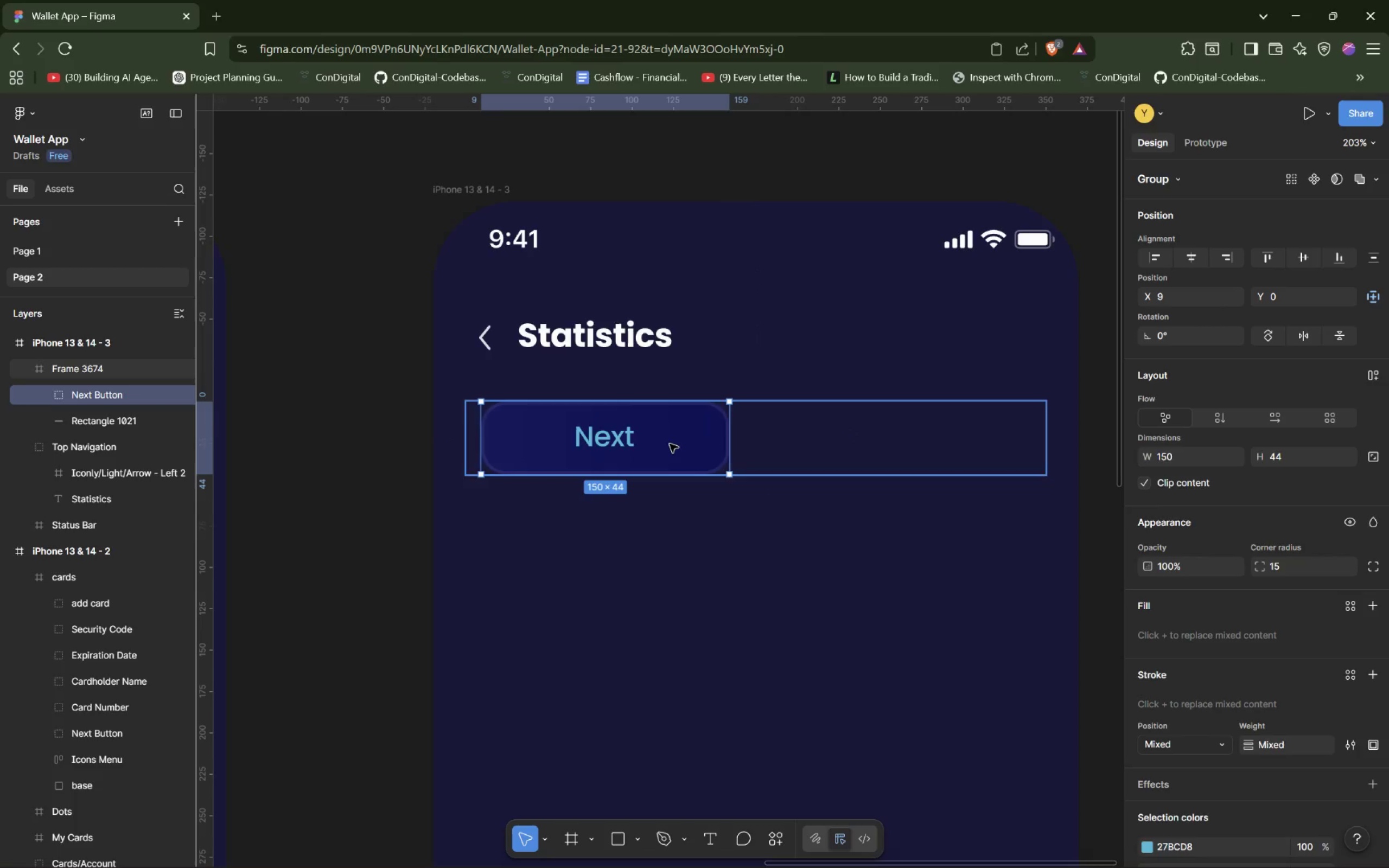 
triple_click([670, 444])
 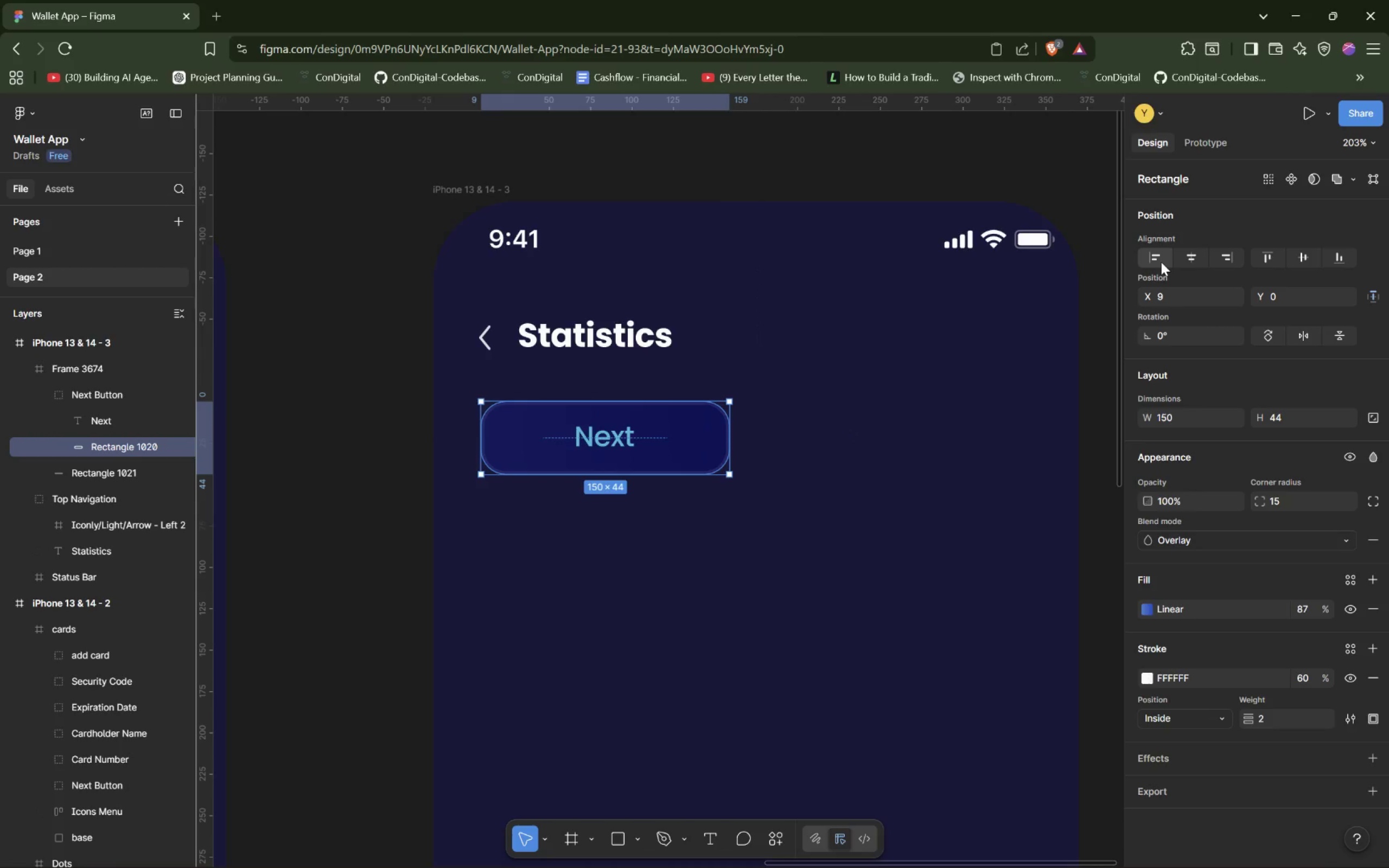 
left_click([1161, 262])
 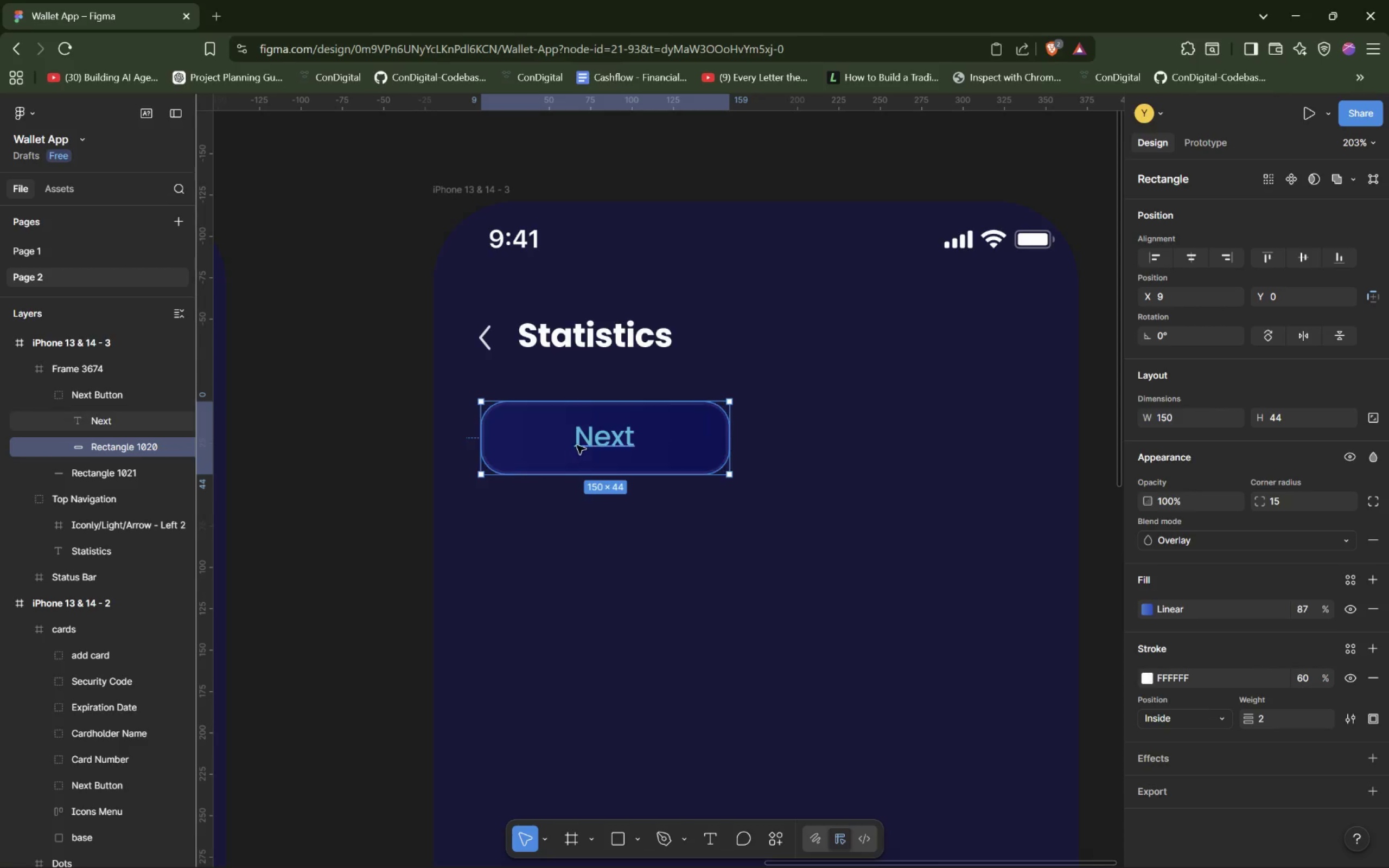 
left_click([574, 442])
 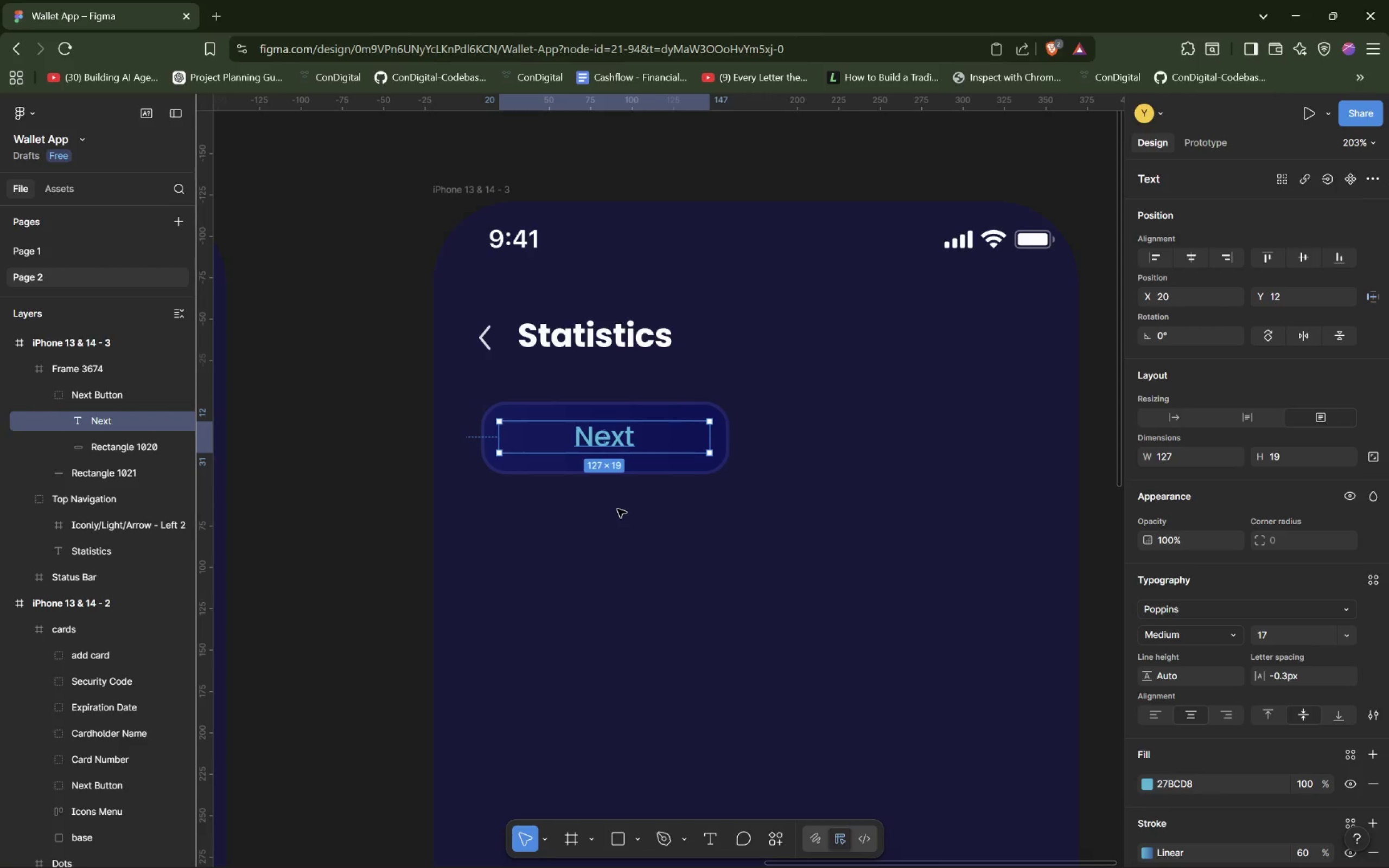 
left_click([617, 510])
 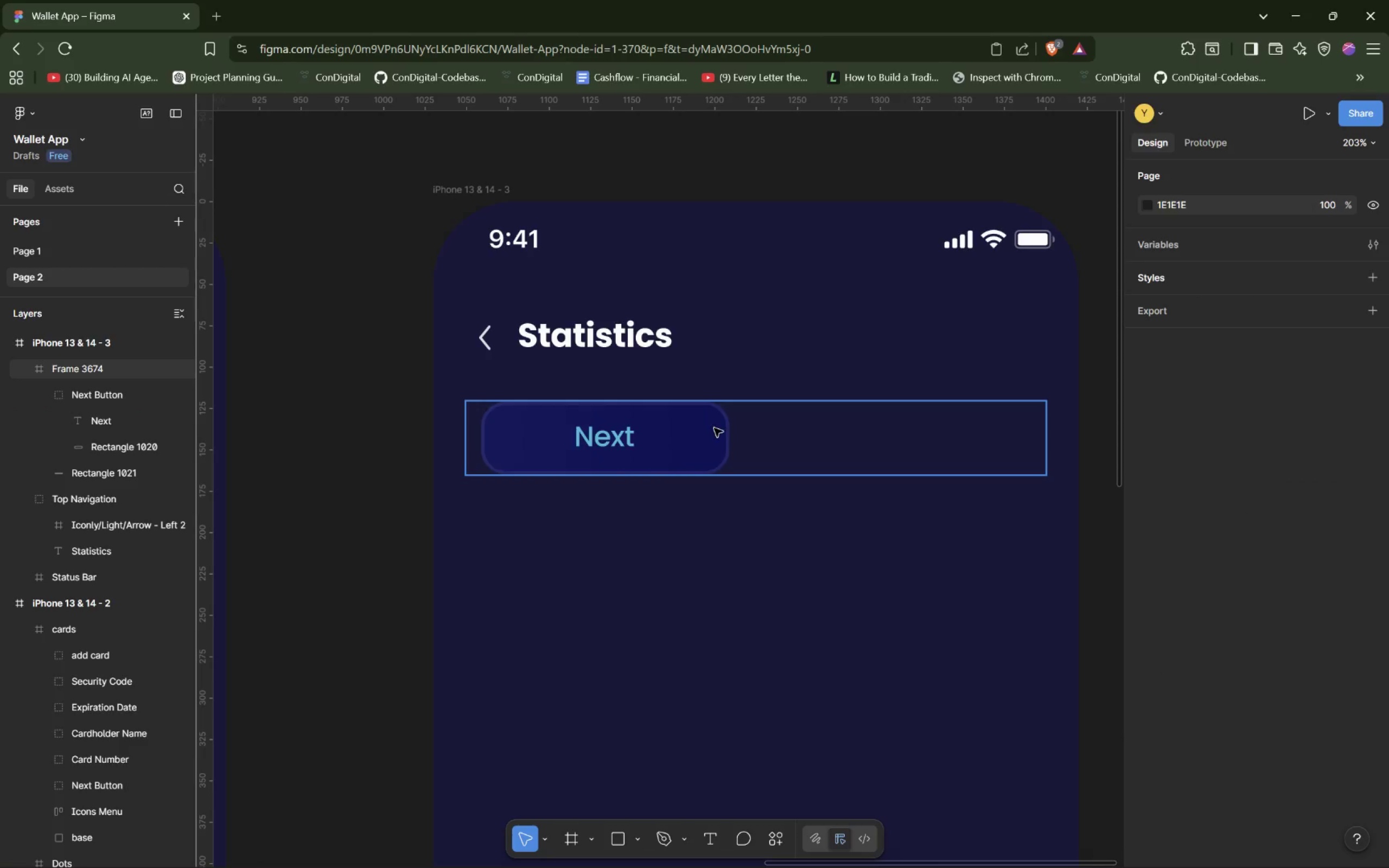 
left_click([714, 428])
 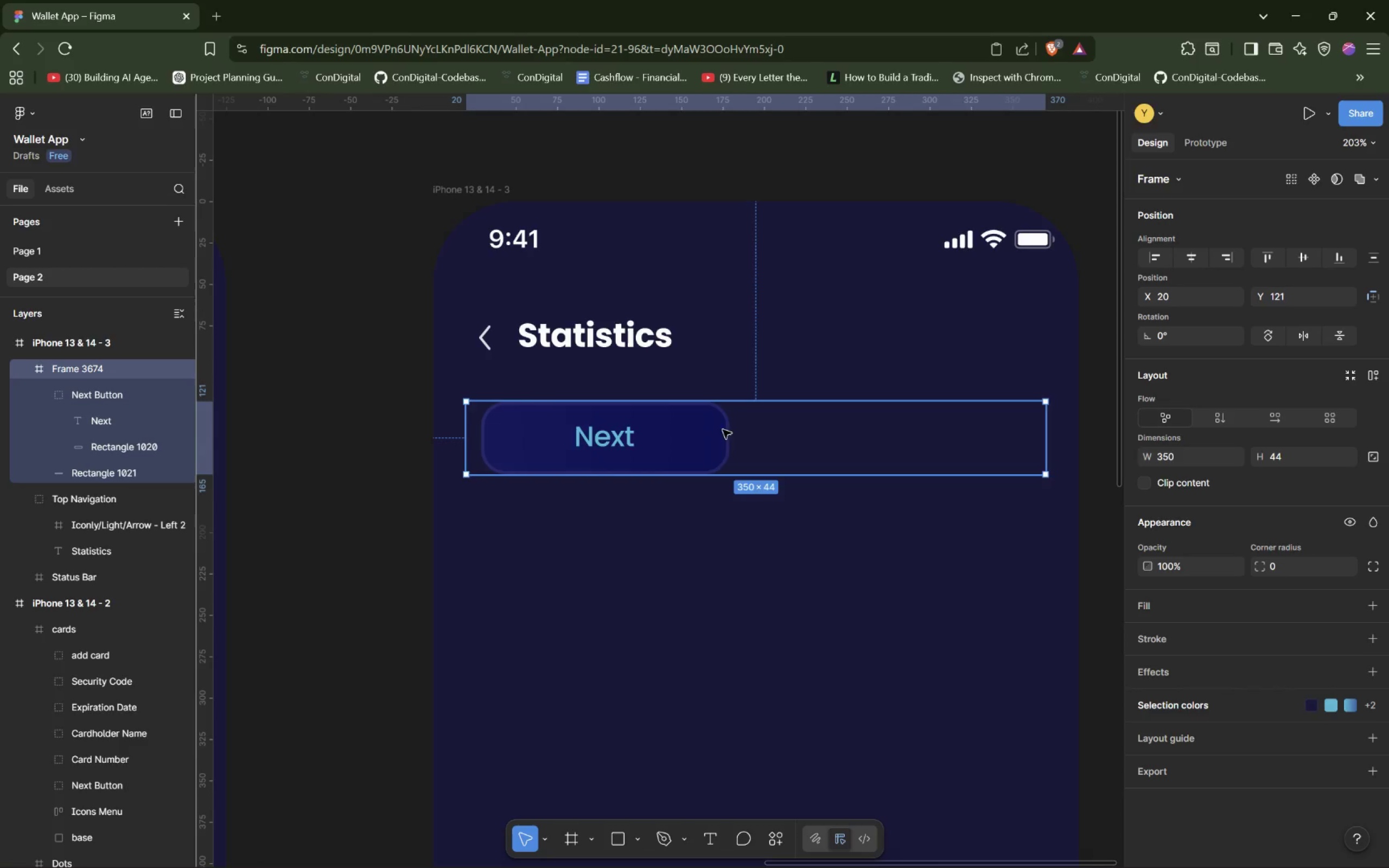 
left_click([730, 432])
 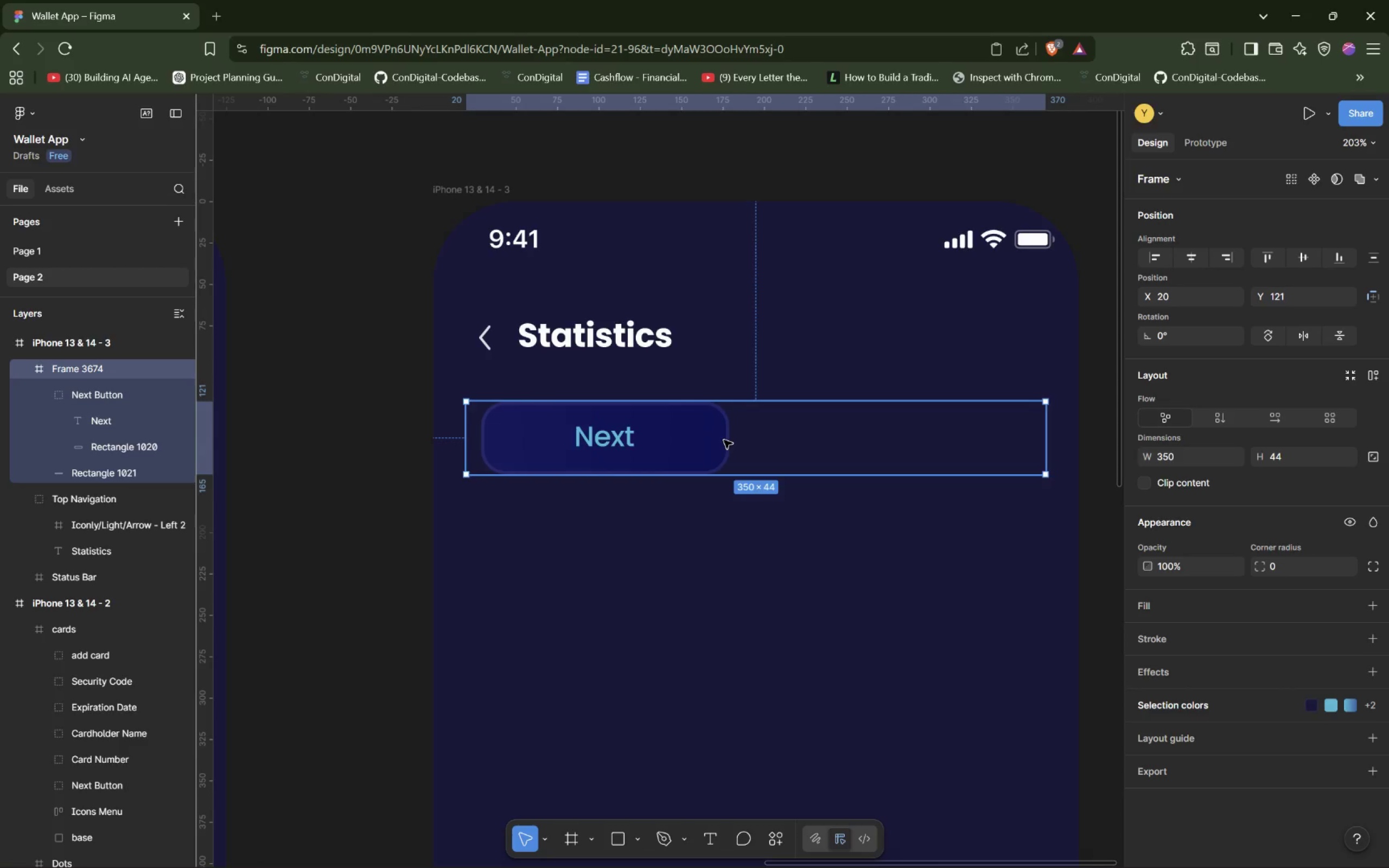 
double_click([724, 440])
 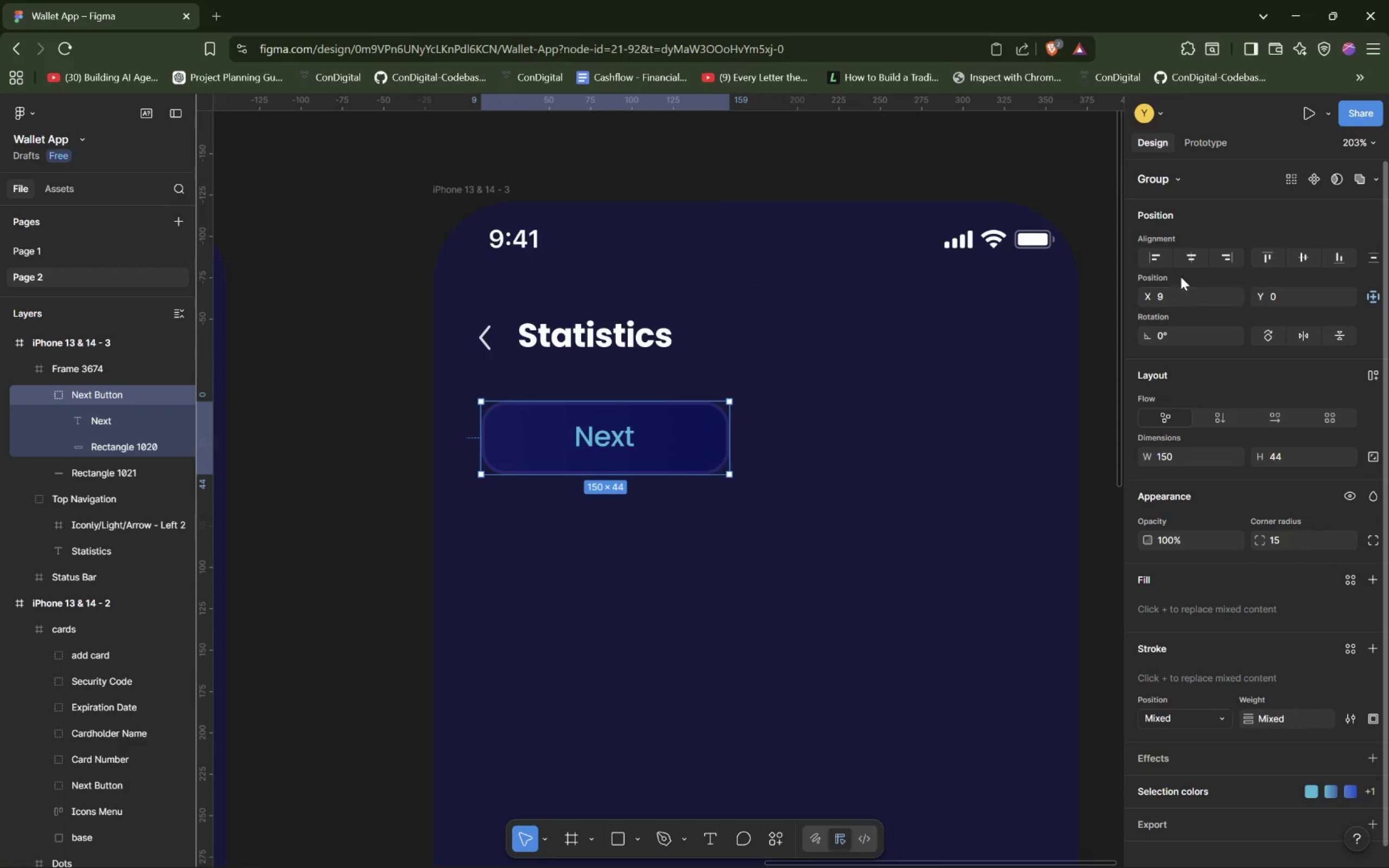 
left_click([1196, 259])
 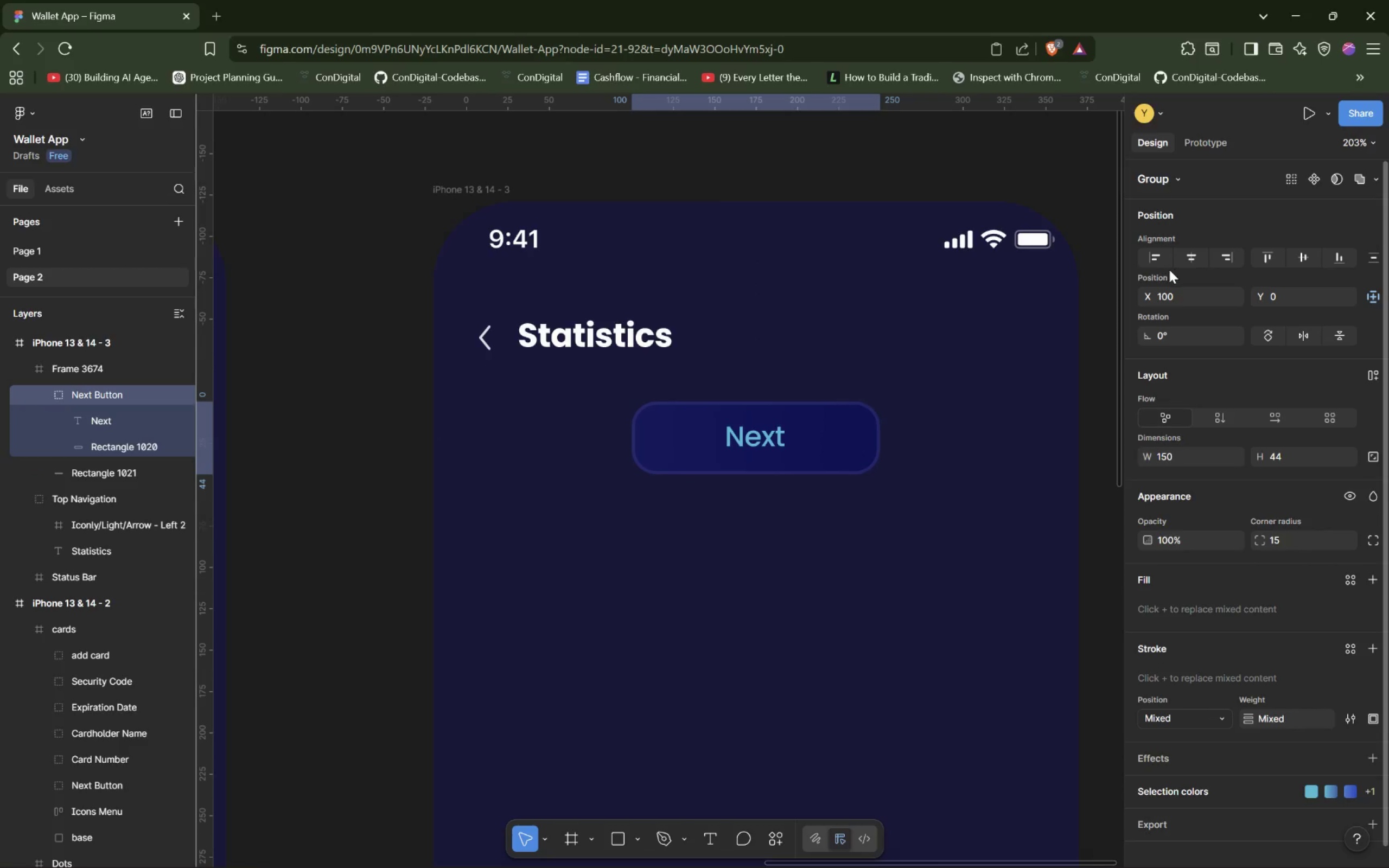 
left_click([1155, 257])
 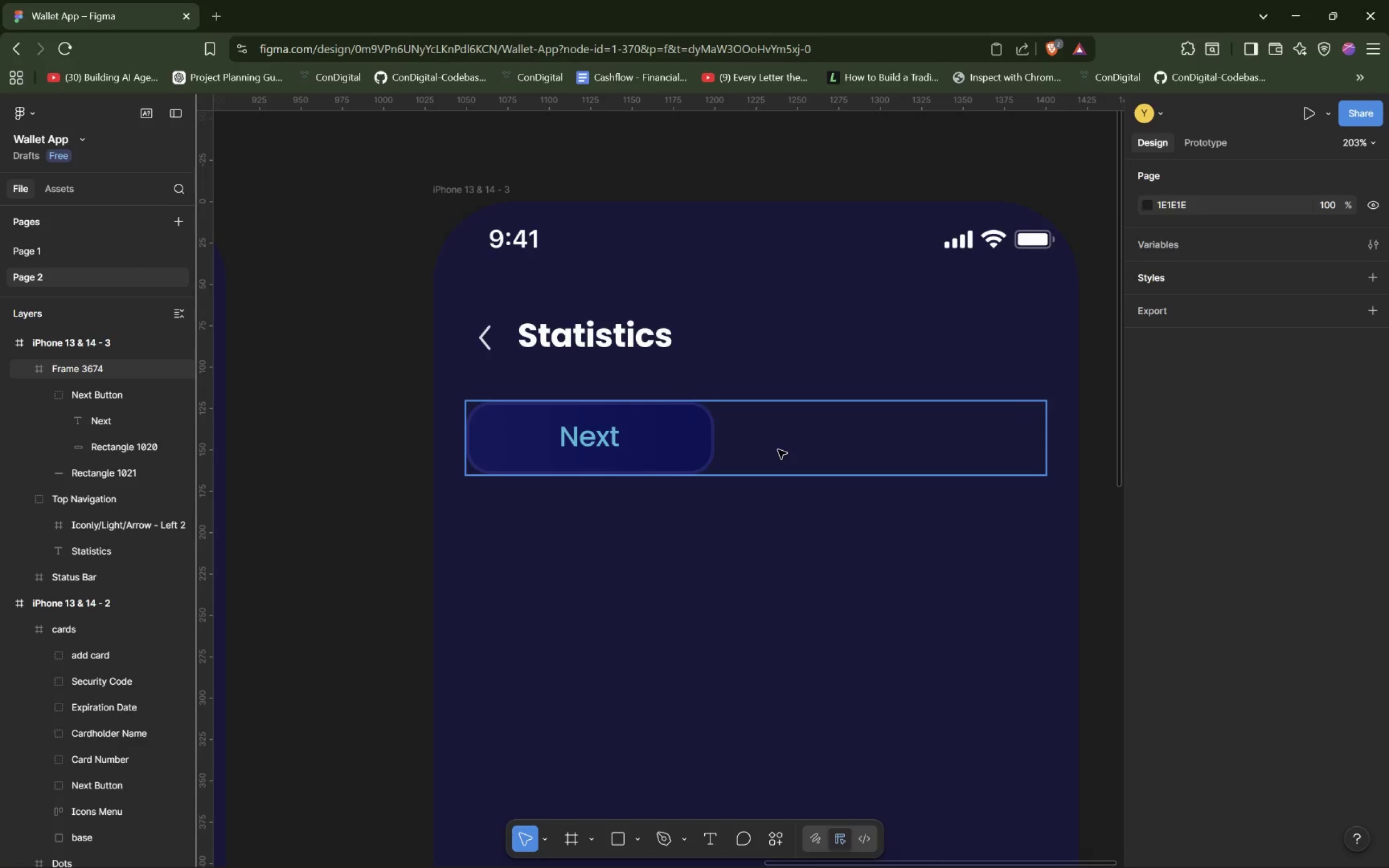 
left_click([651, 446])
 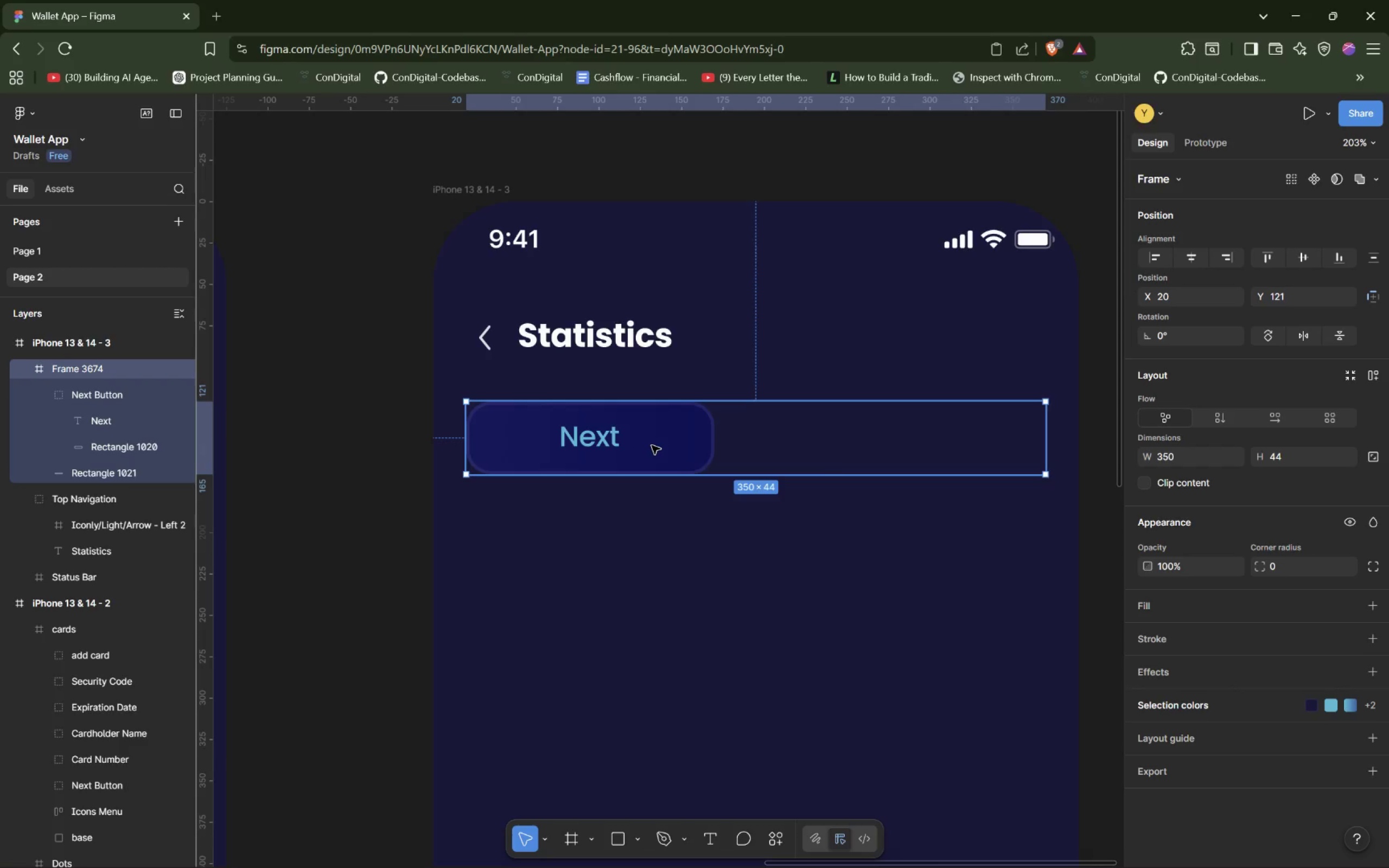 
double_click([652, 445])
 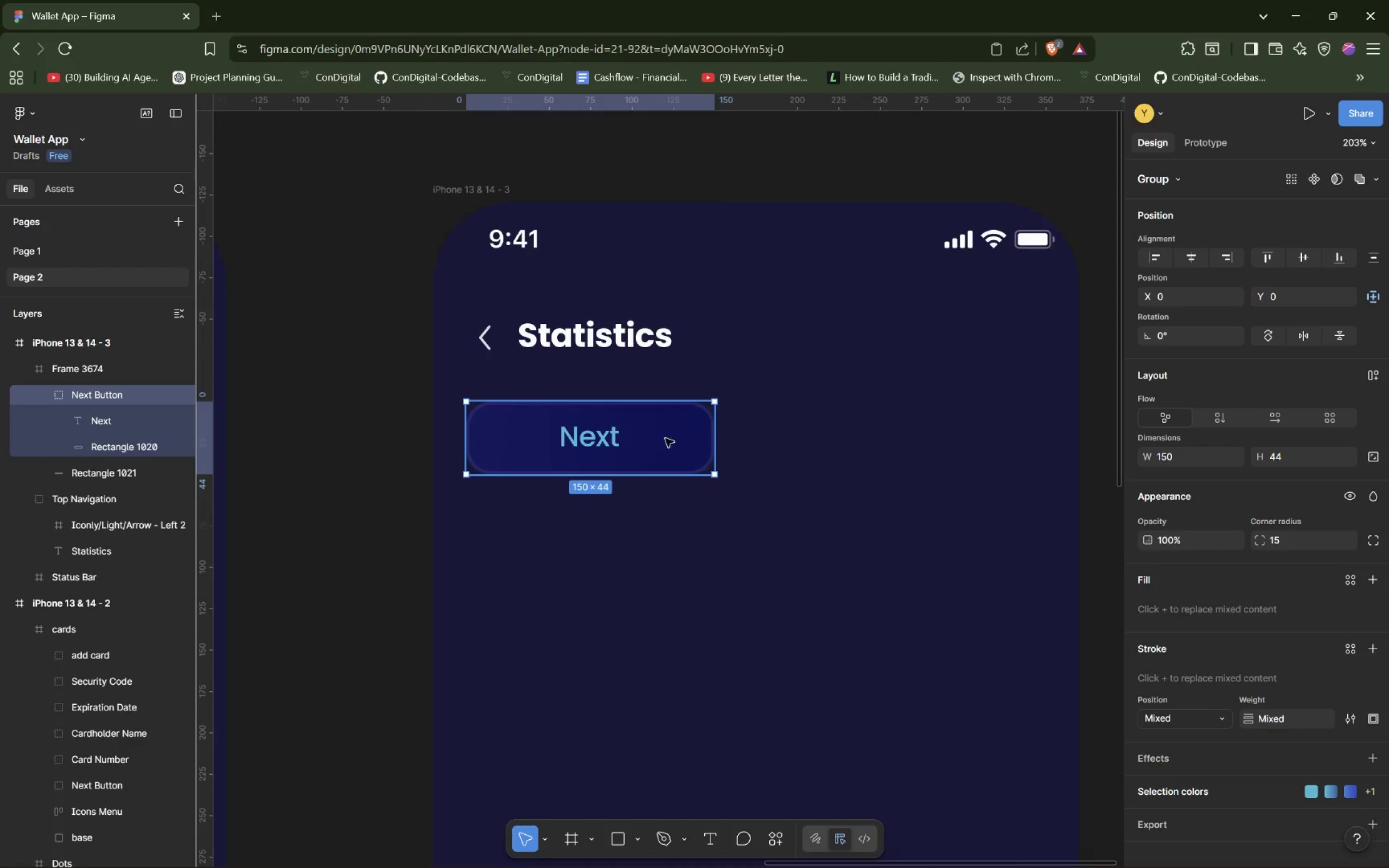 
scroll: coordinate [1198, 691], scroll_direction: down, amount: 5.0
 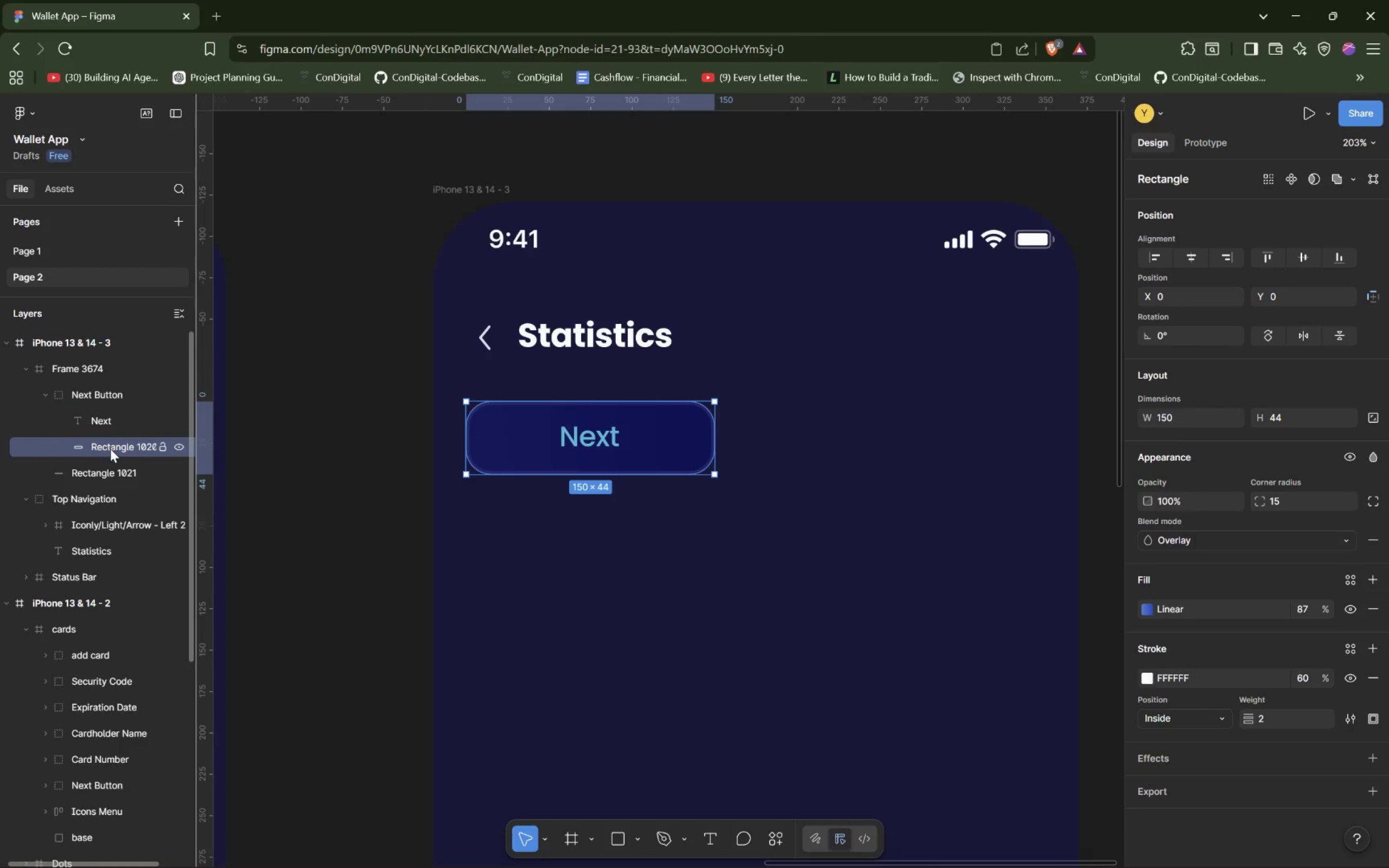 
wait(6.09)
 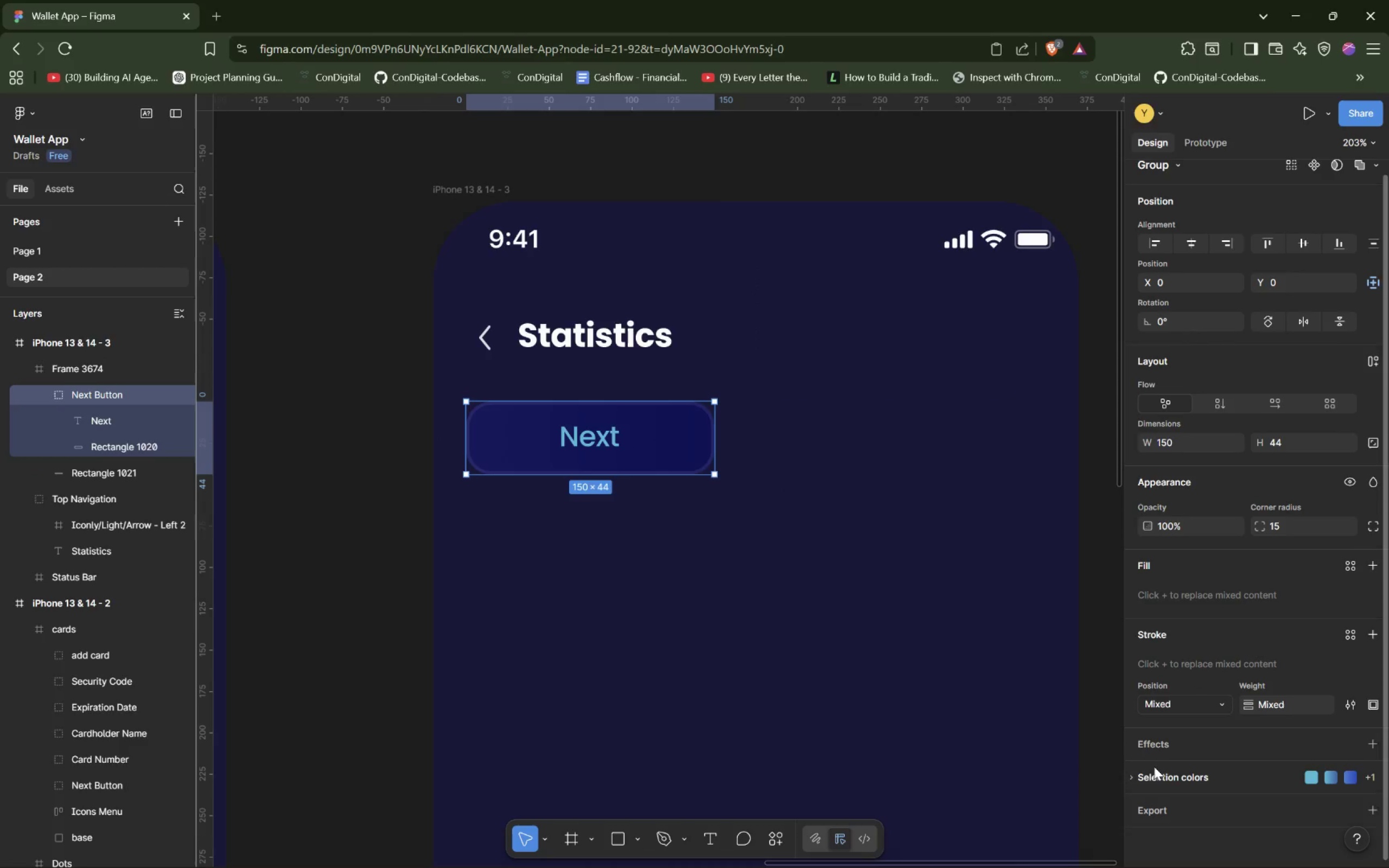 
mouse_move([1138, 611])
 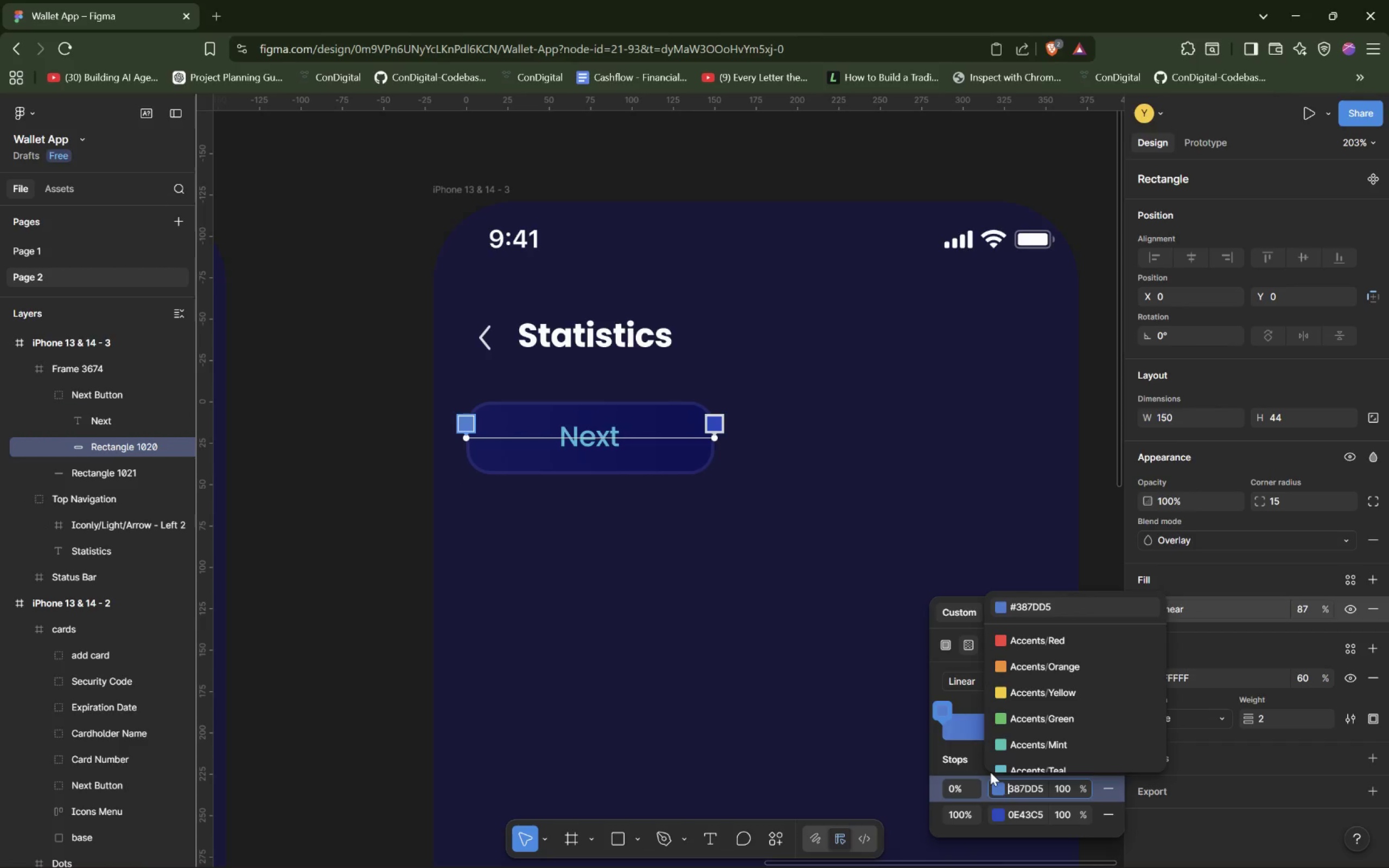 
left_click([993, 786])
 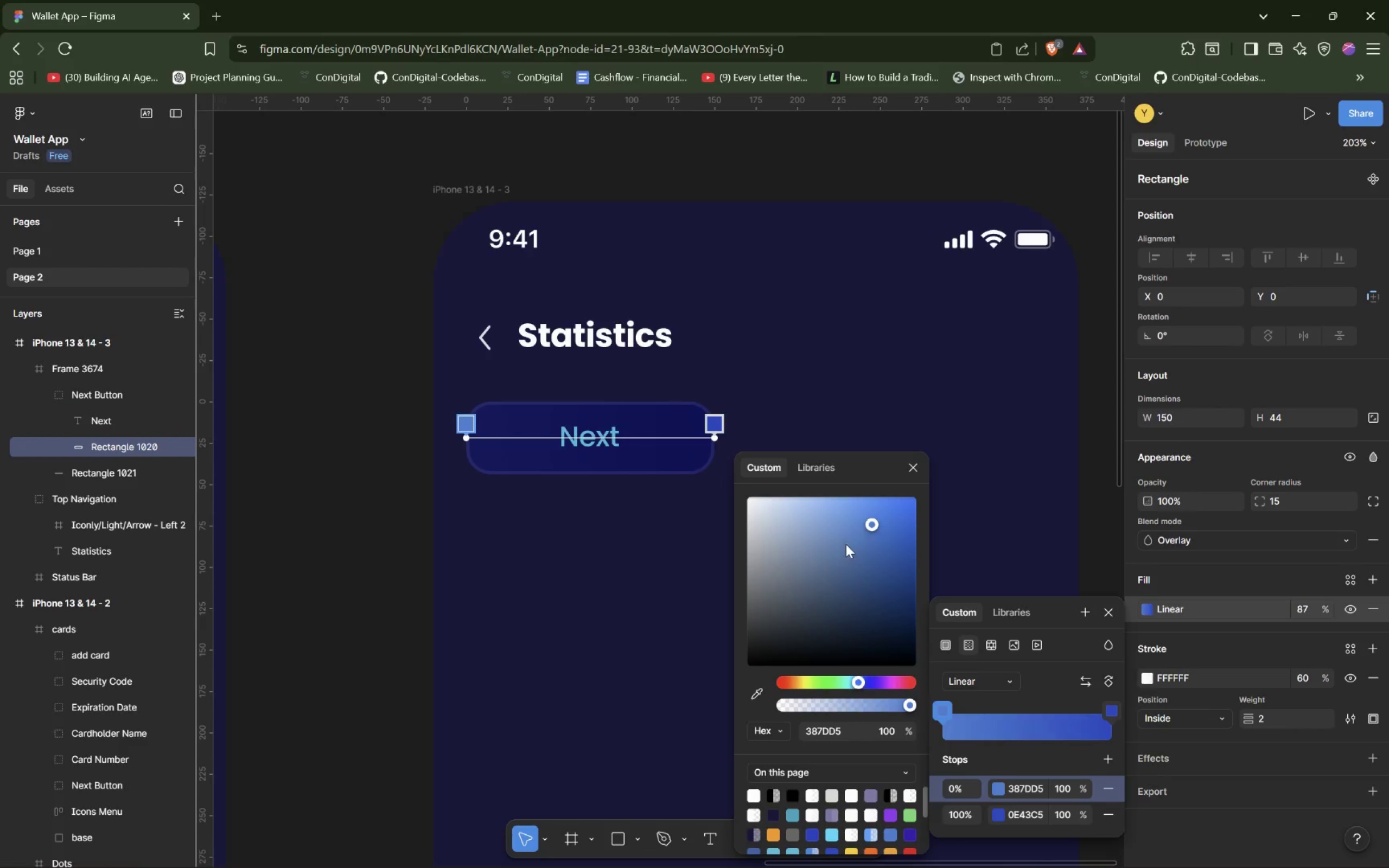 
left_click_drag(start_coordinate=[872, 521], to_coordinate=[829, 508])
 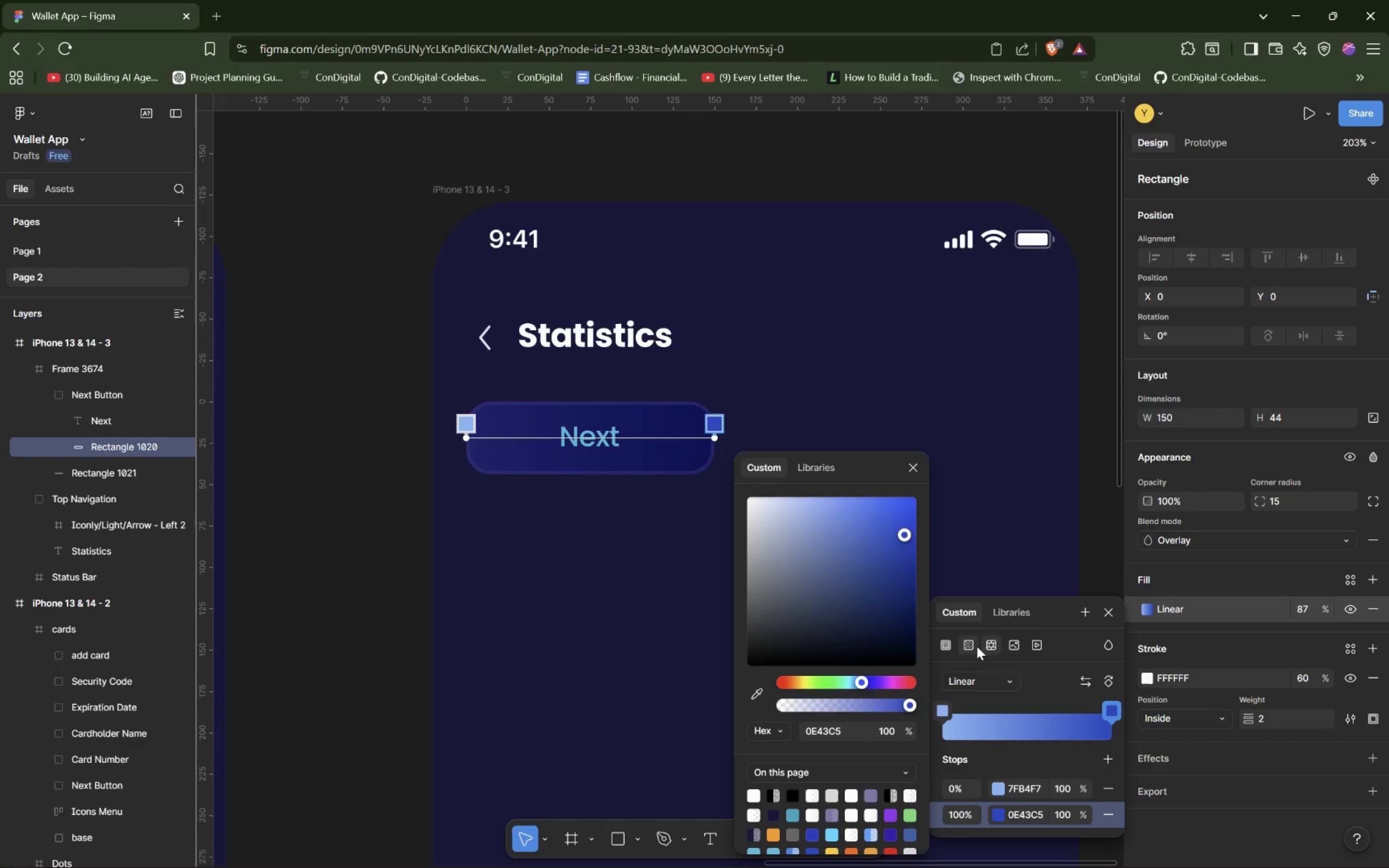 
left_click_drag(start_coordinate=[900, 534], to_coordinate=[891, 539])
 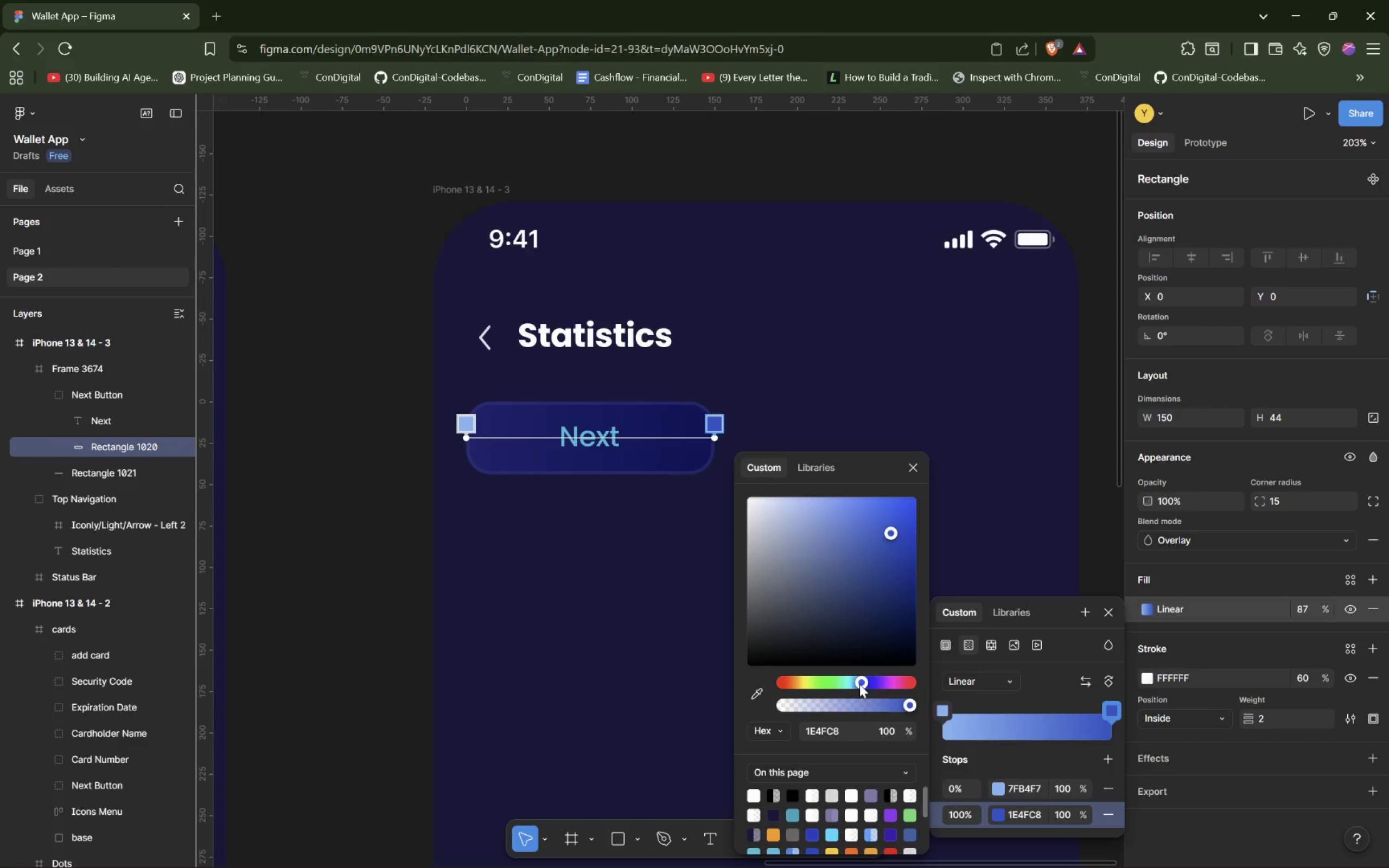 
left_click_drag(start_coordinate=[859, 683], to_coordinate=[853, 683])
 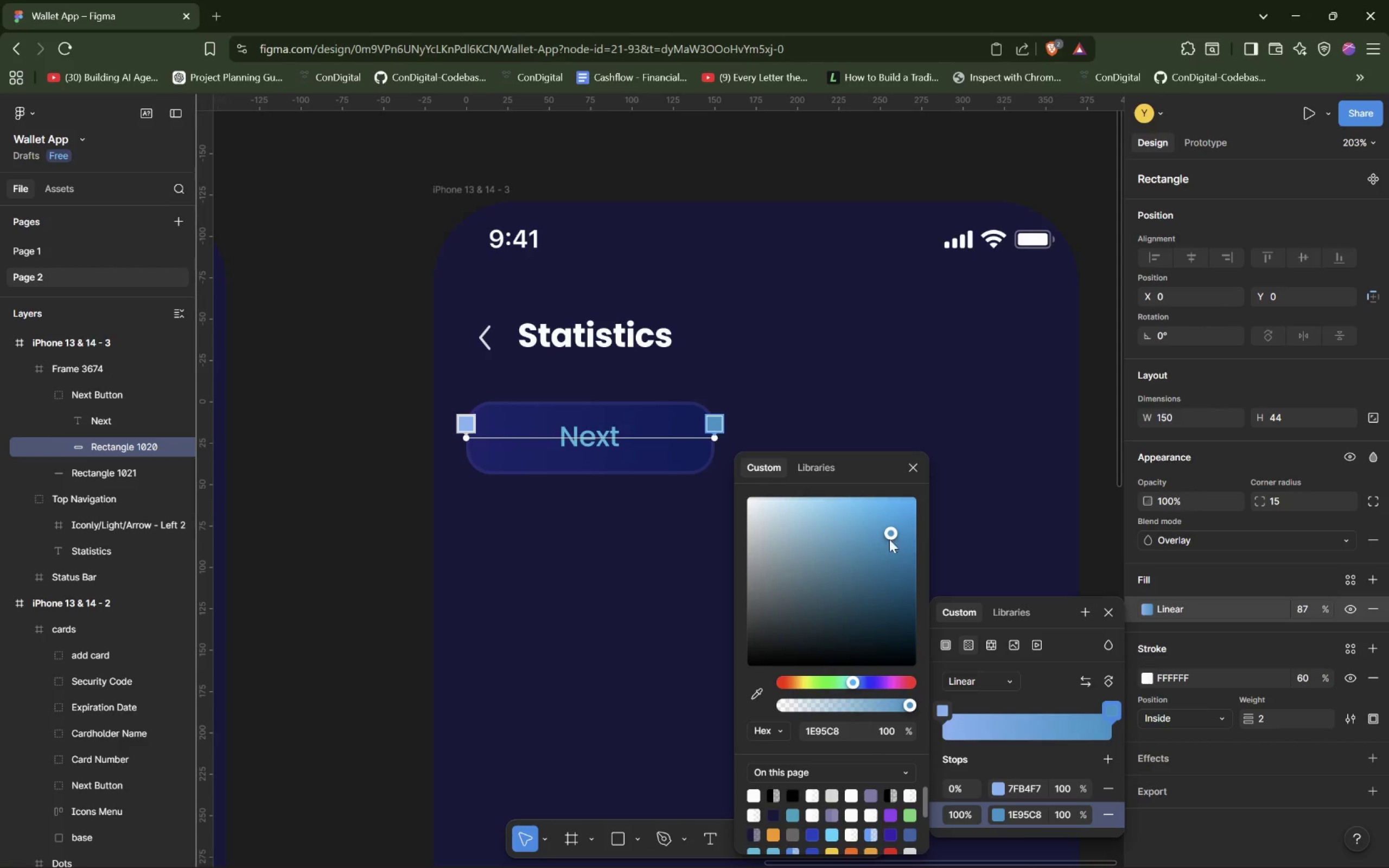 
left_click_drag(start_coordinate=[890, 533], to_coordinate=[898, 517])
 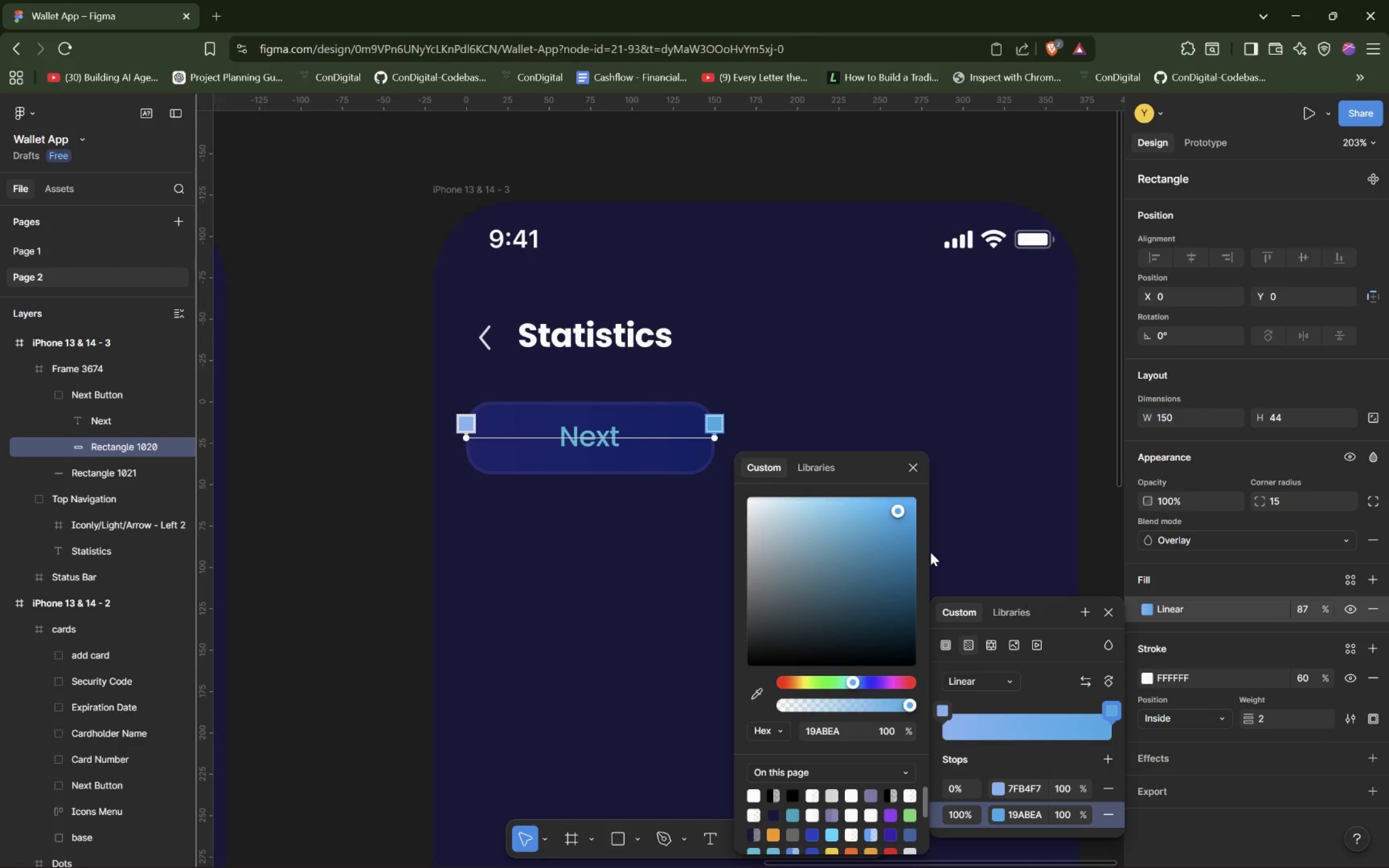 
left_click([984, 527])
 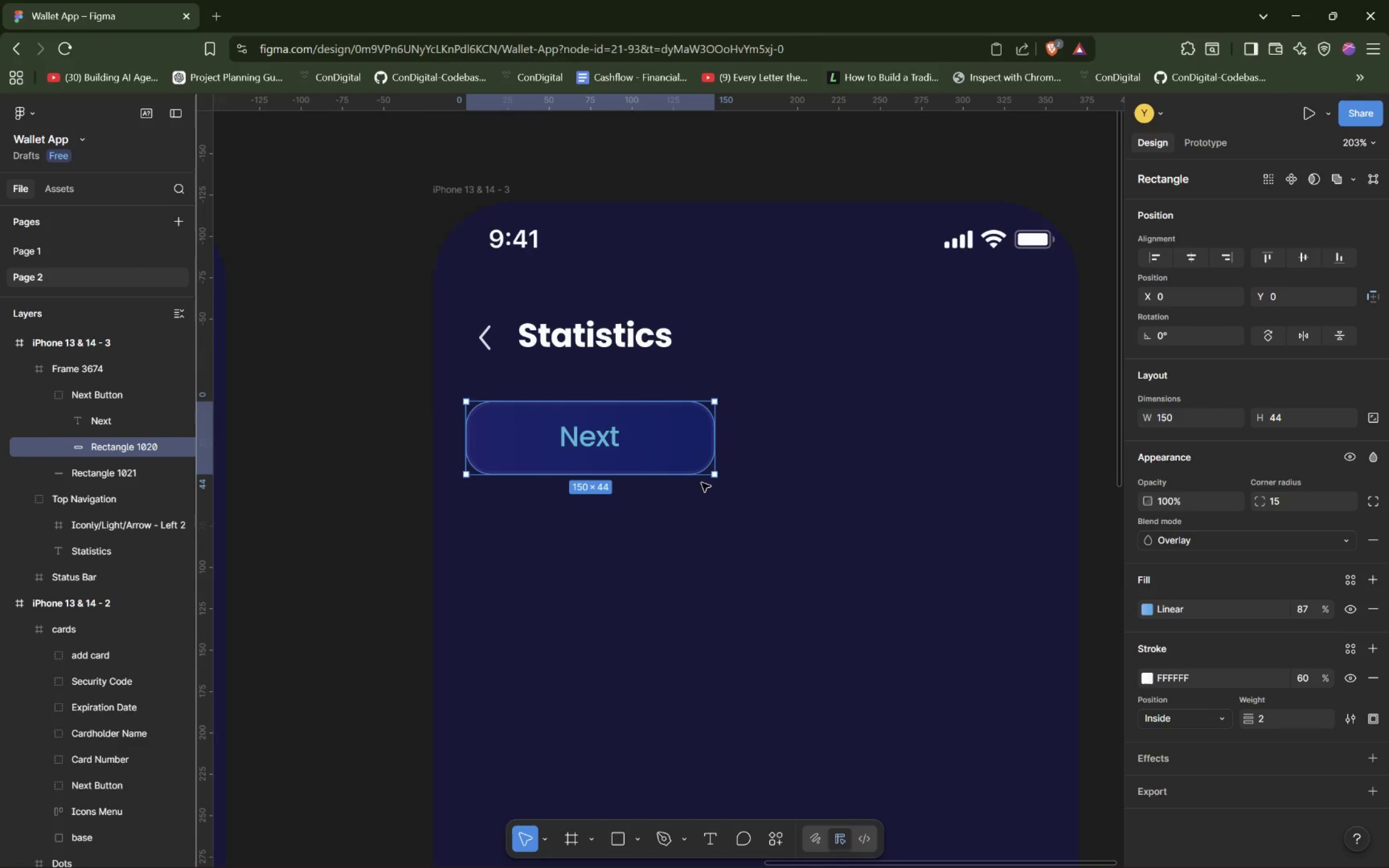 
double_click([636, 446])
 